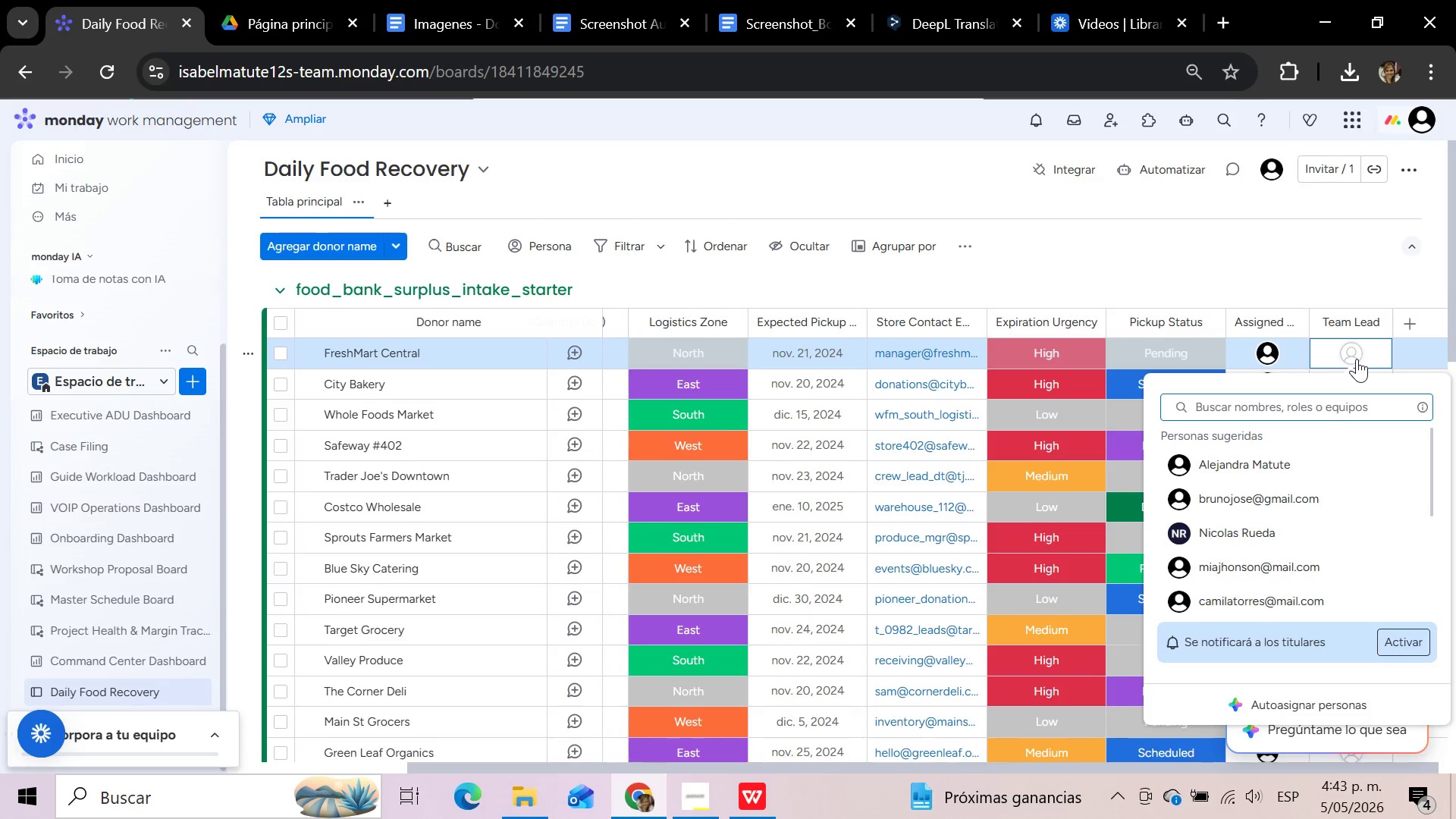 
left_click([1265, 466])
 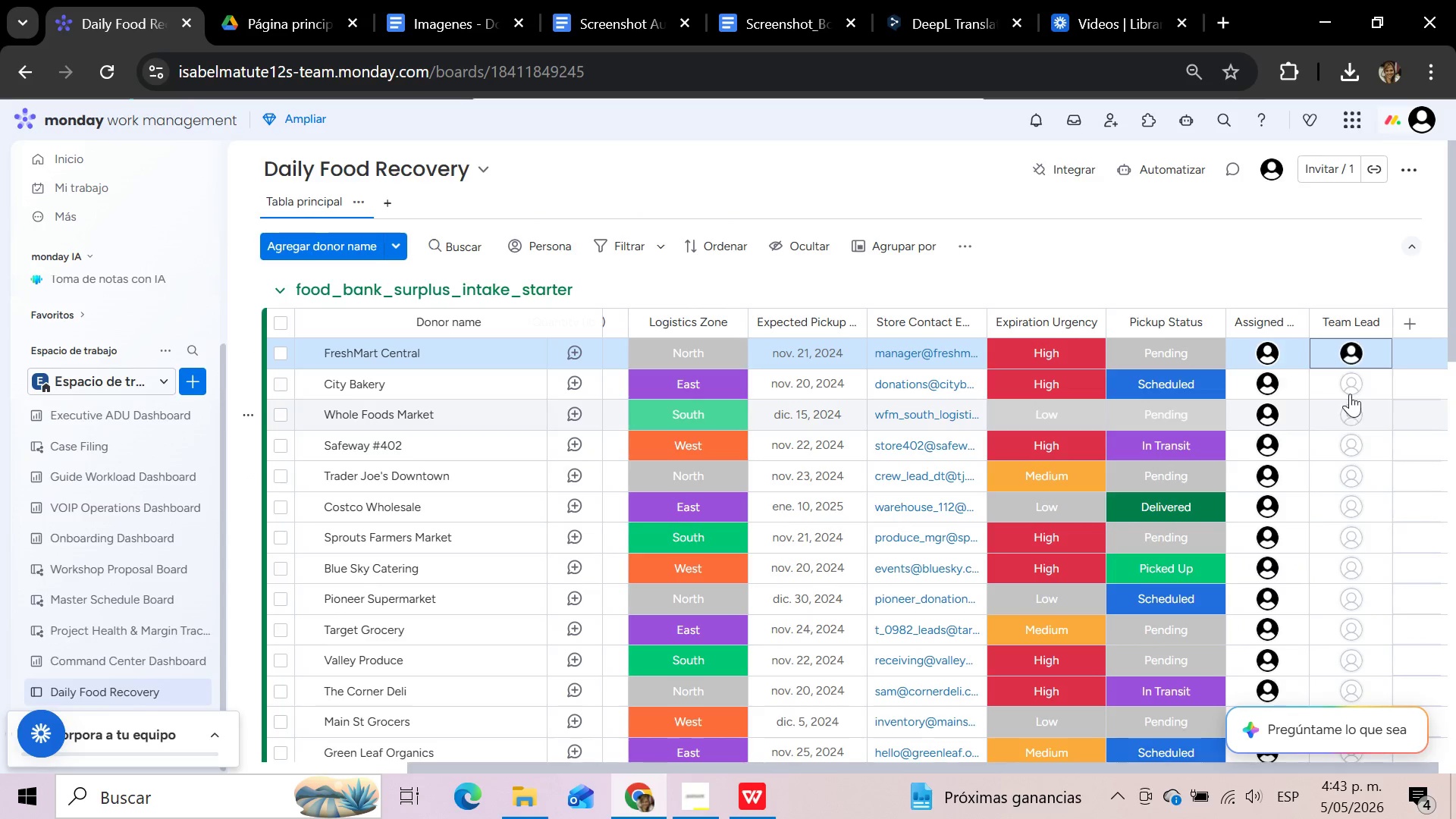 
left_click([1351, 392])
 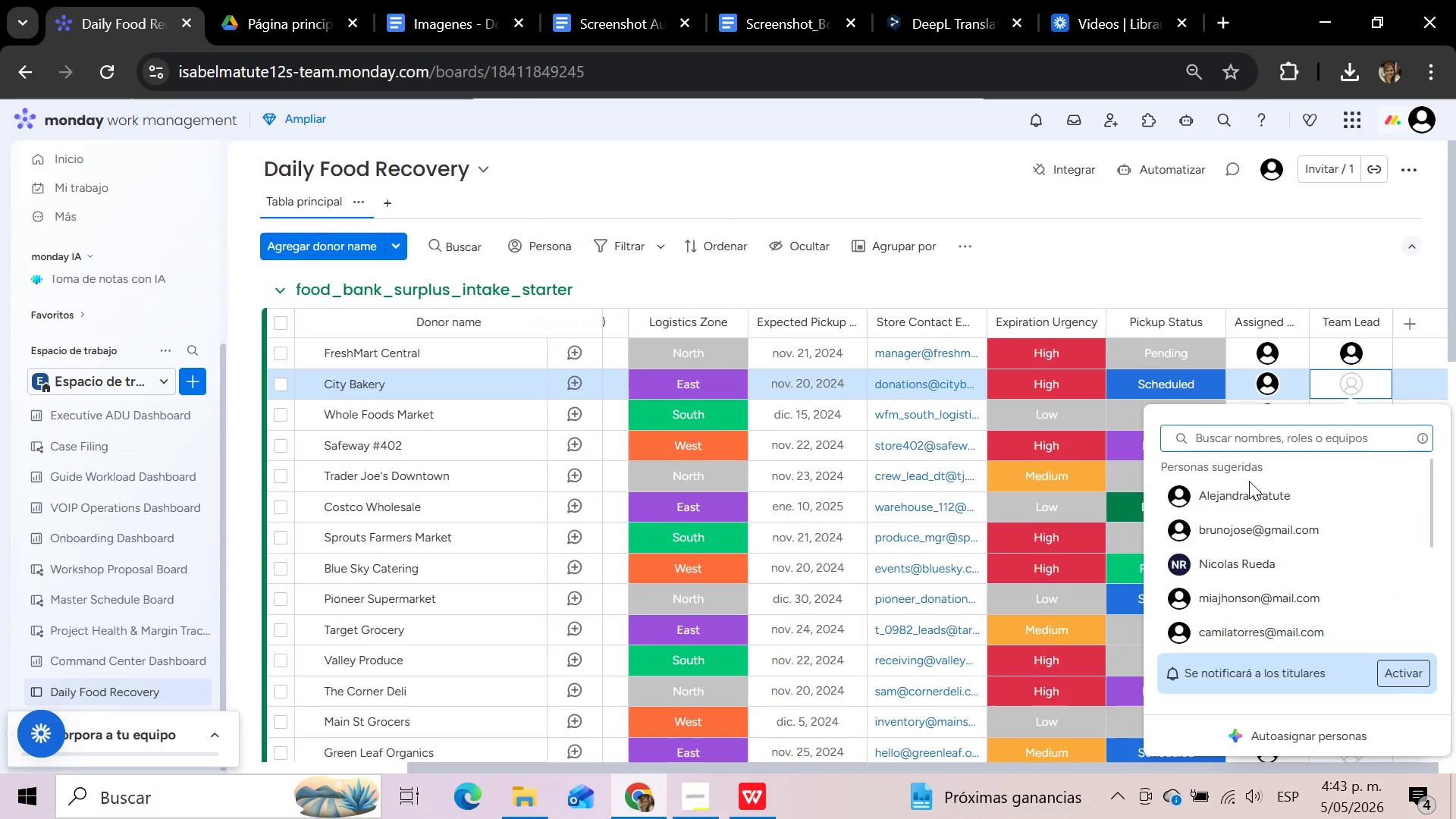 
left_click([1235, 498])
 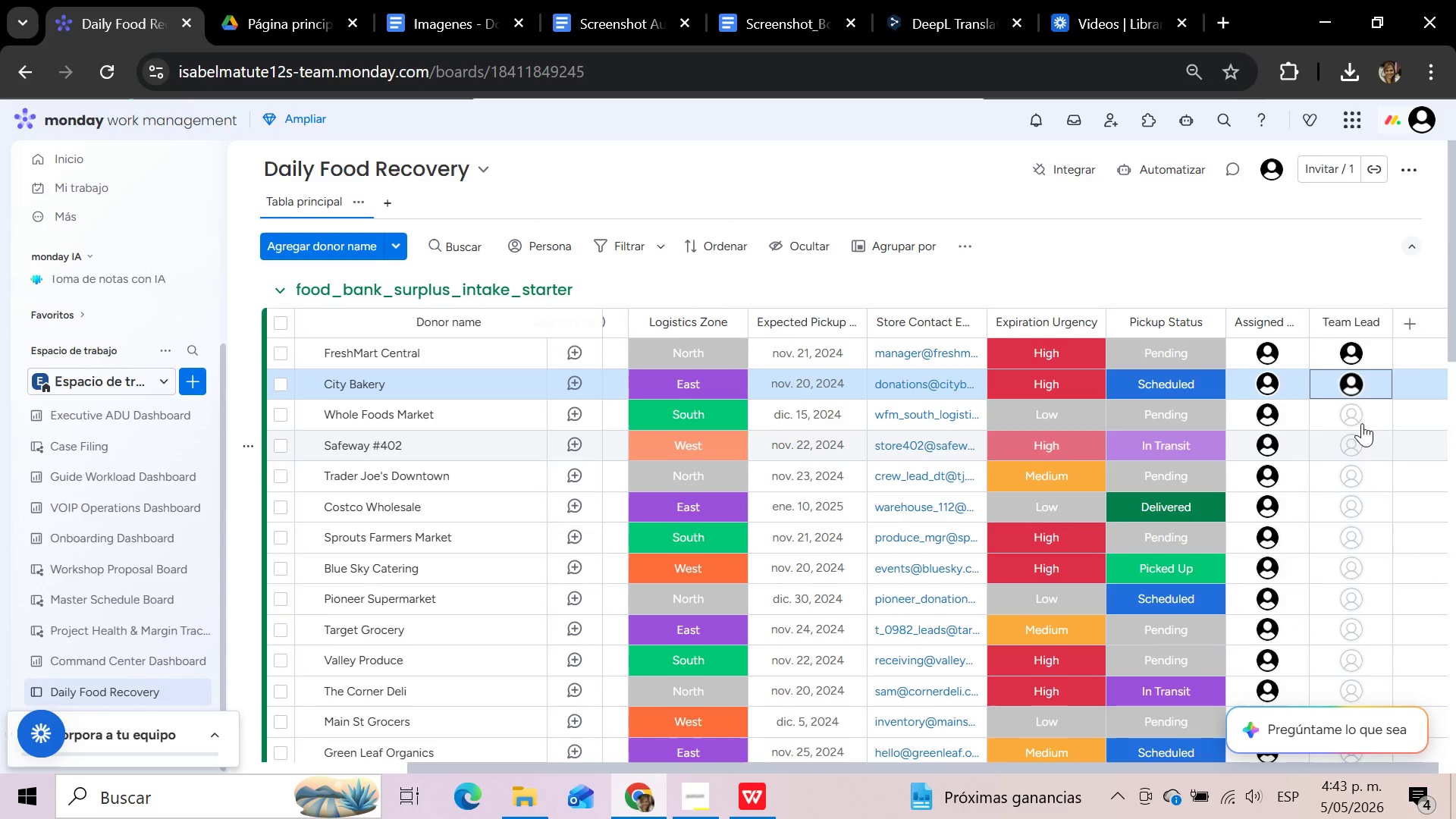 
left_click([1362, 423])
 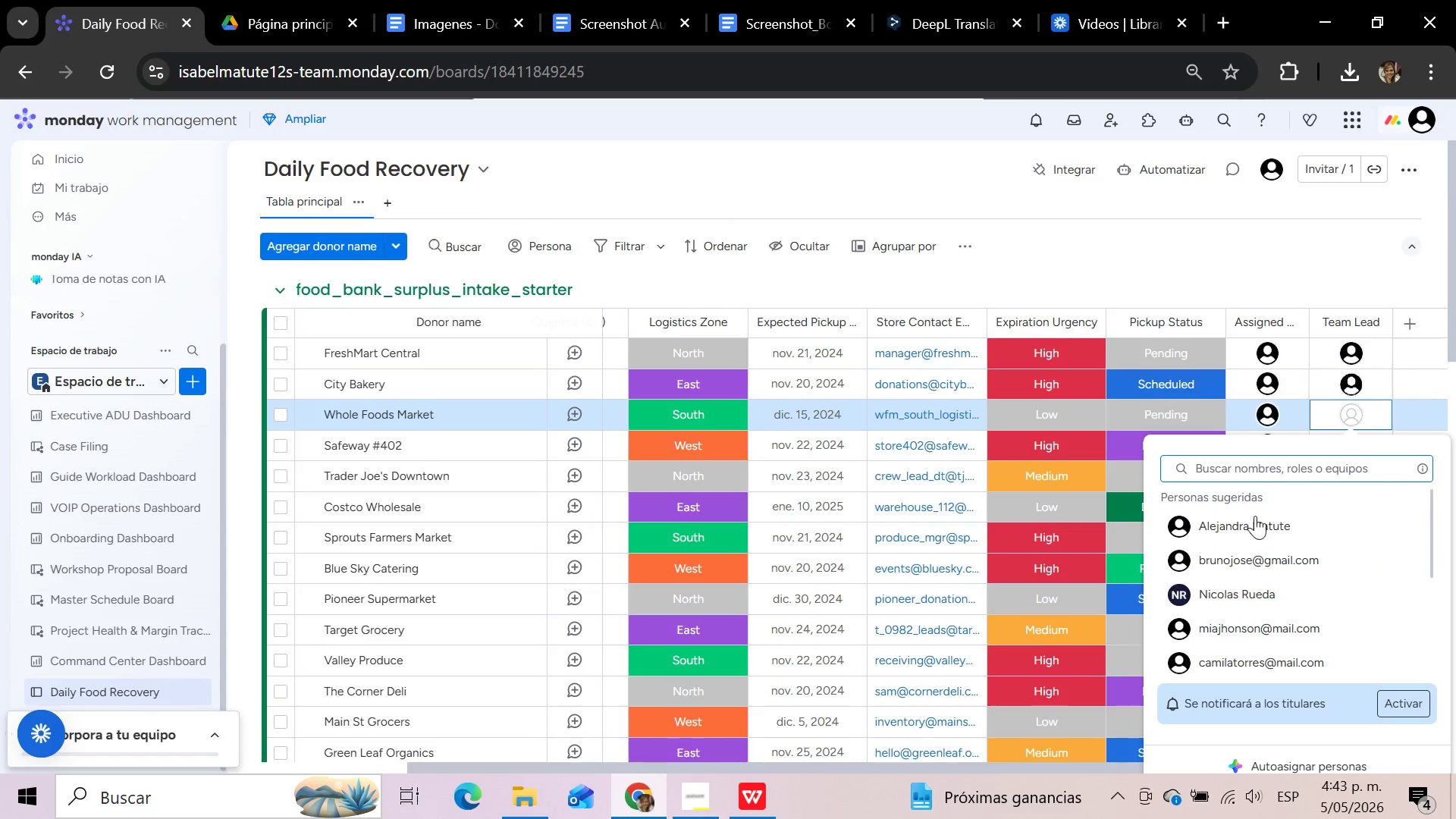 
left_click([1241, 531])
 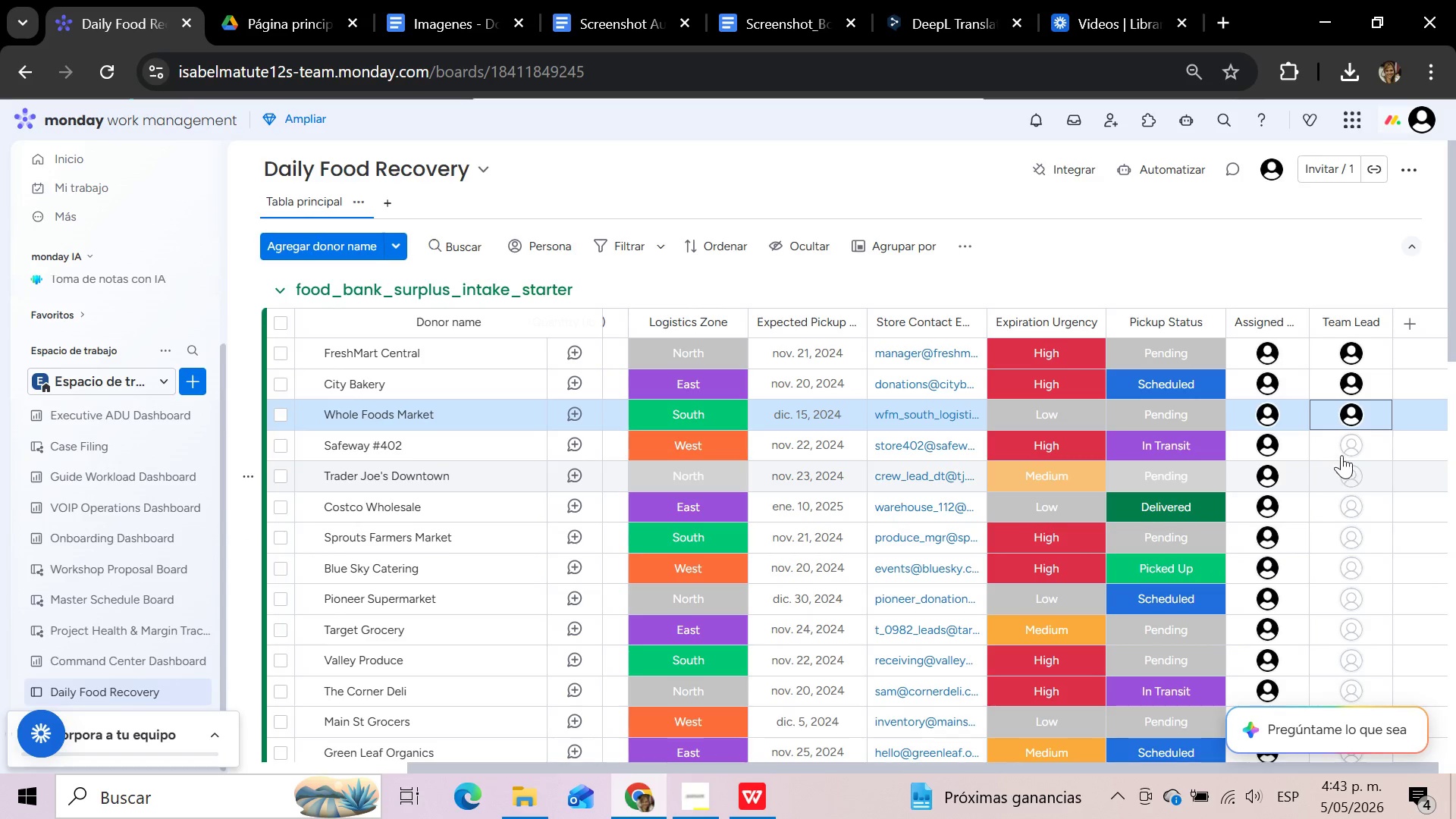 
left_click([1343, 453])
 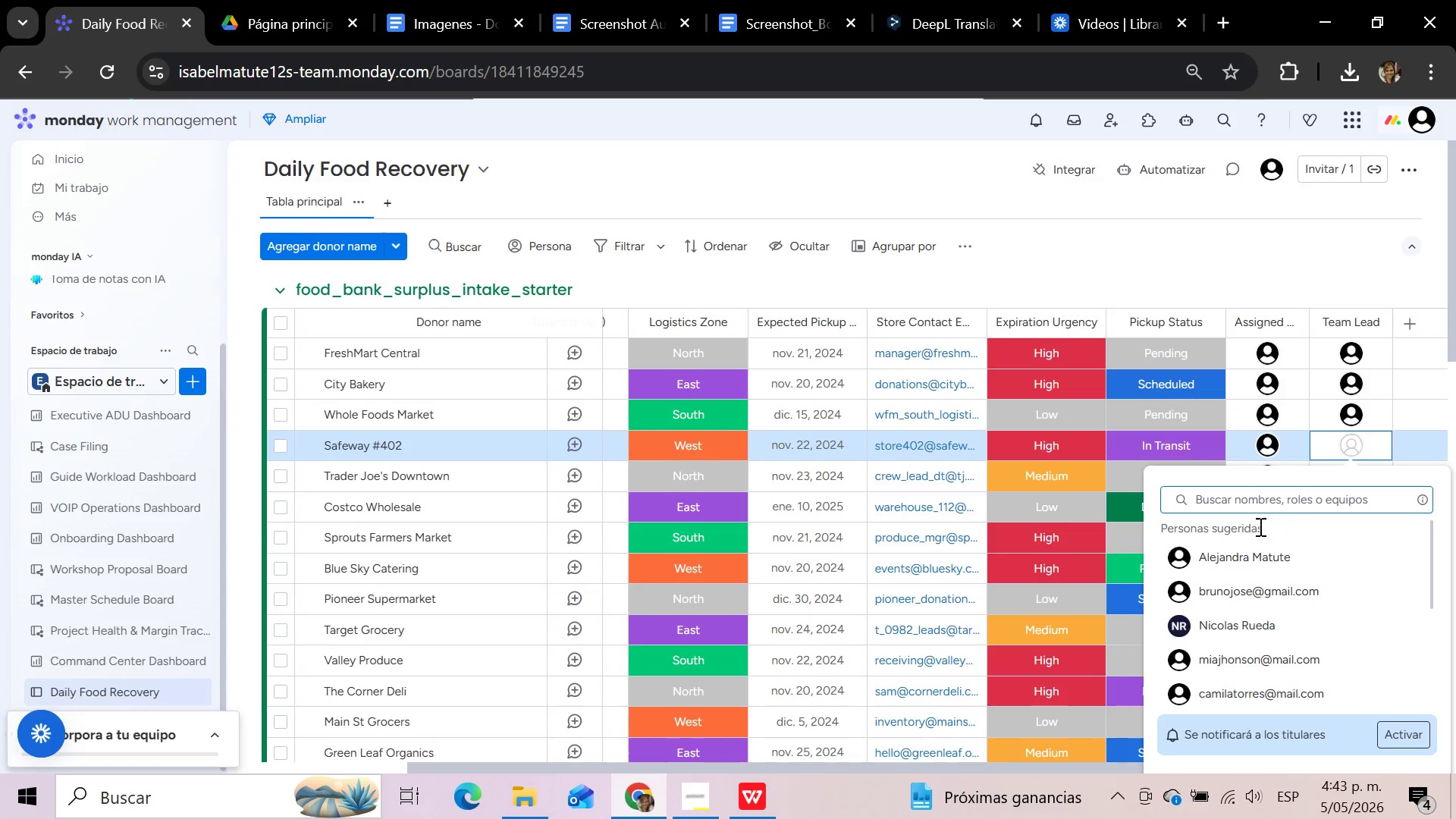 
left_click([1240, 554])
 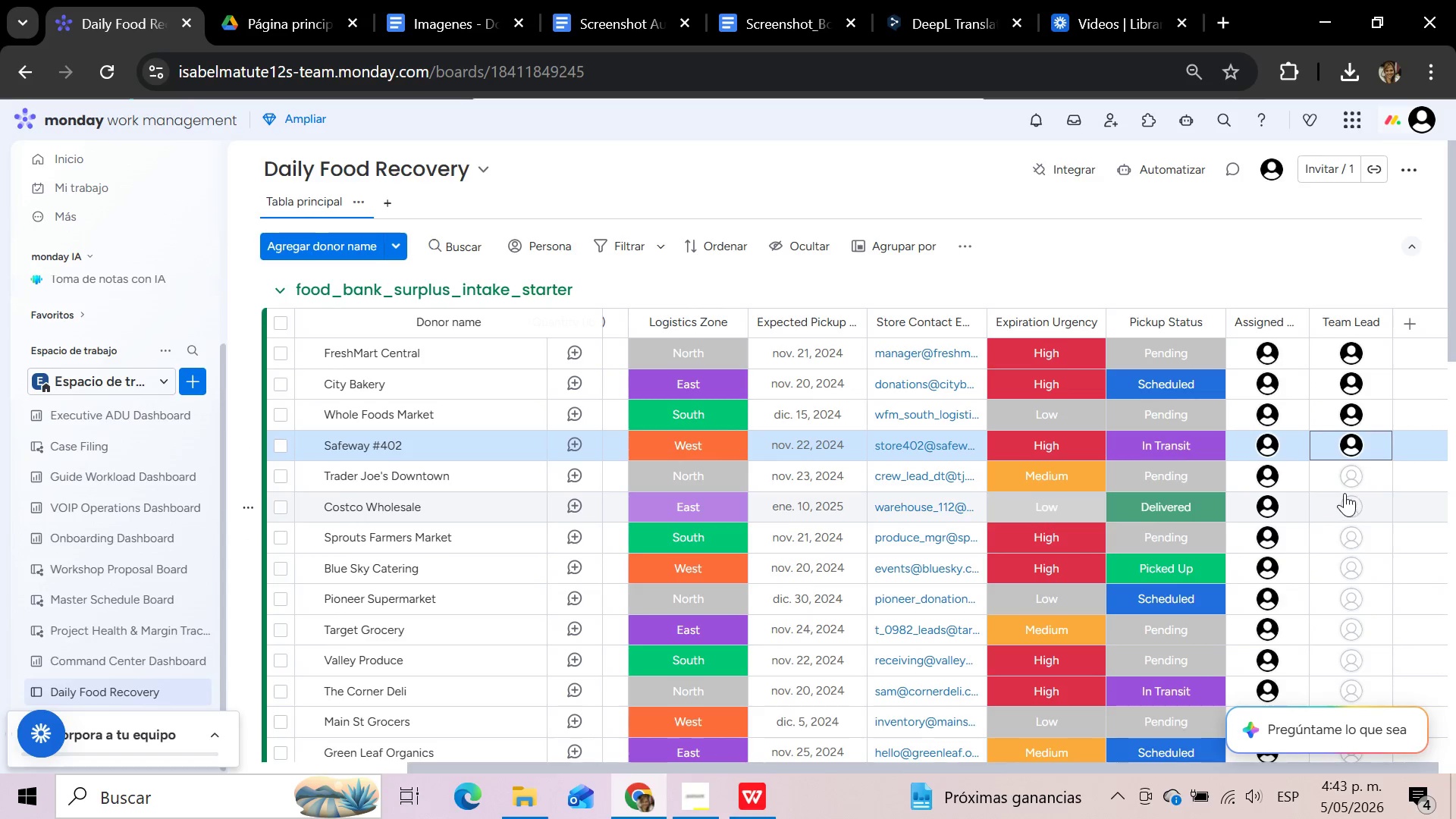 
left_click([1354, 482])
 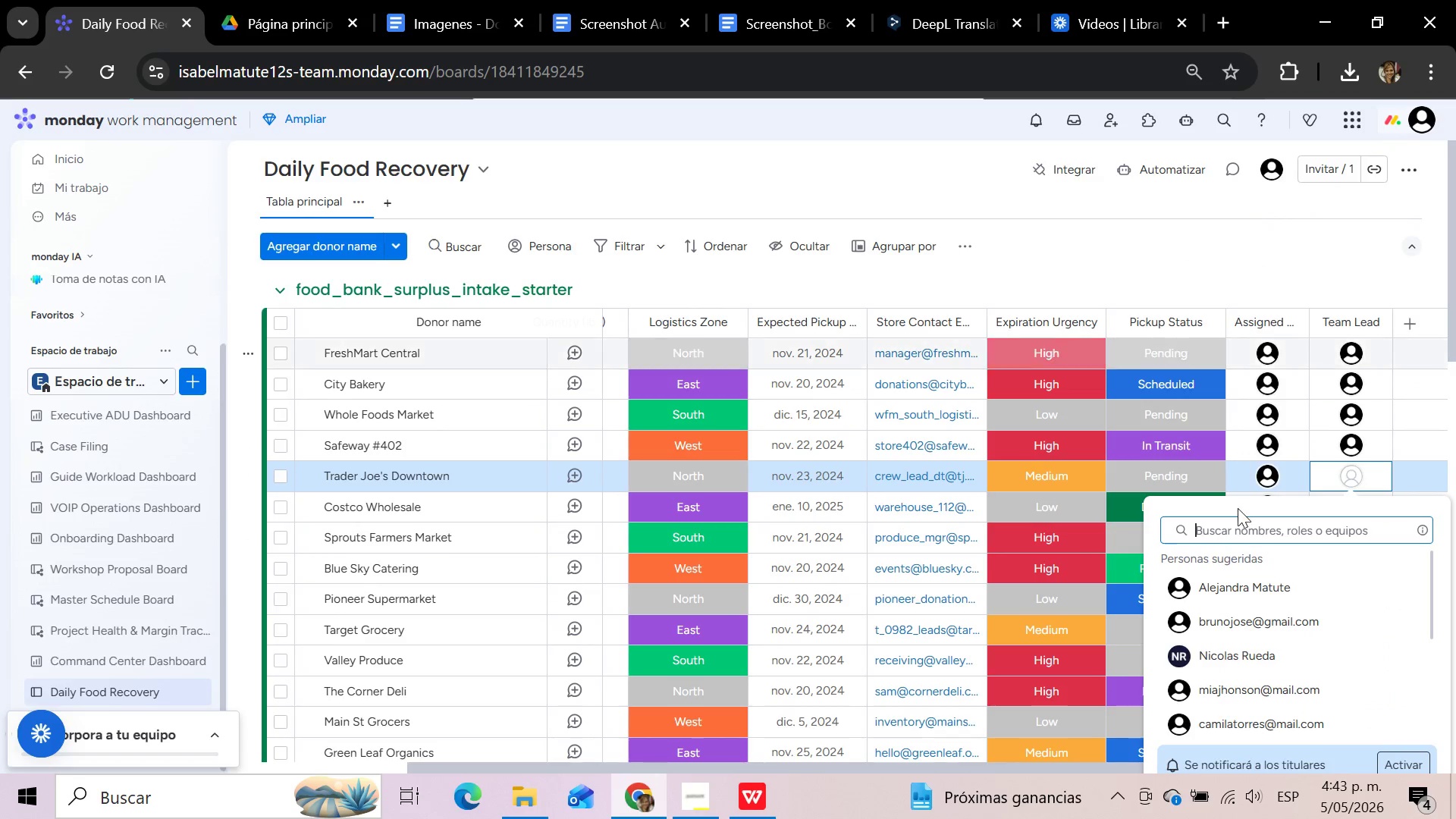 
left_click([1239, 579])
 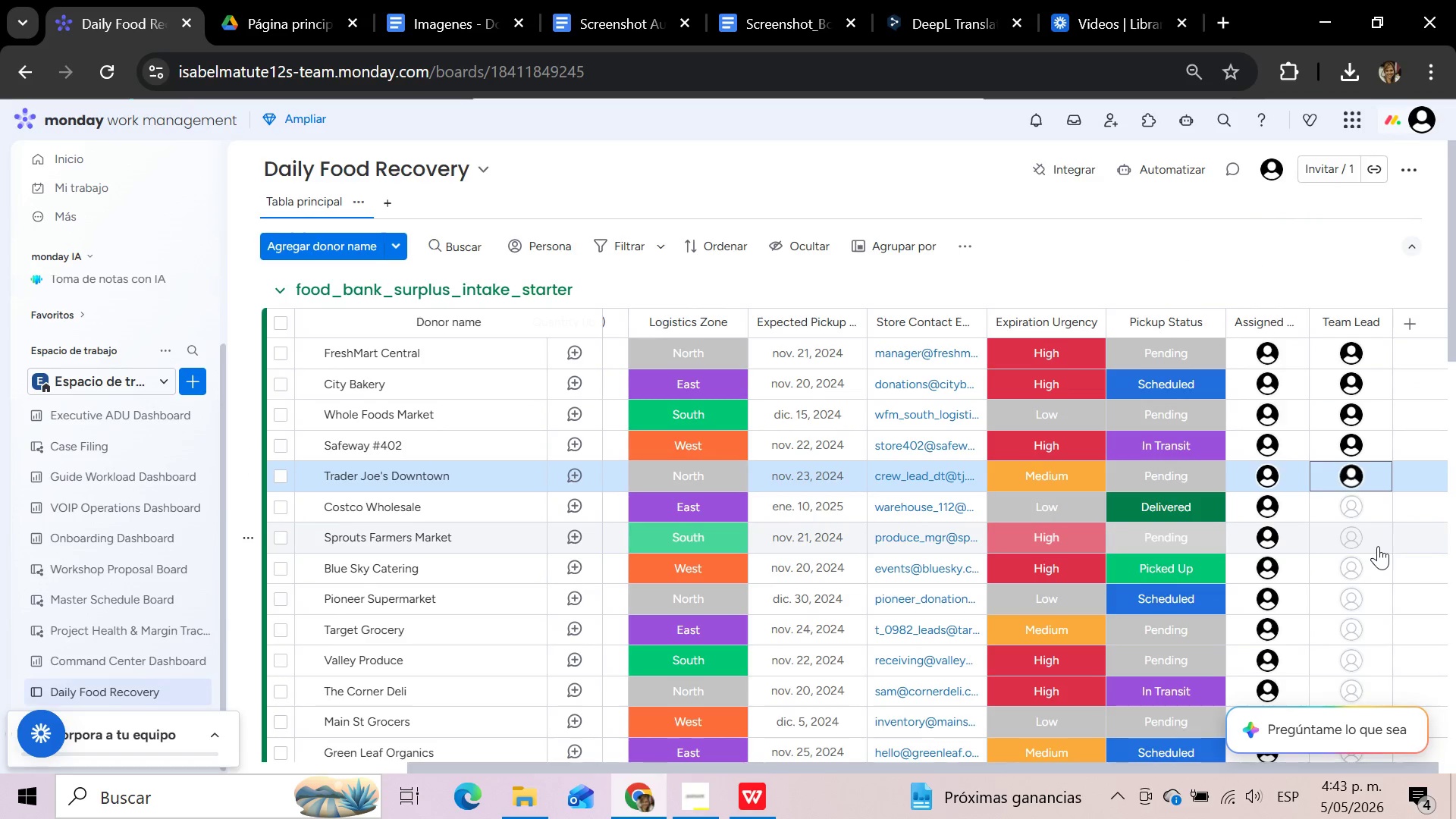 
scroll: coordinate [1378, 546], scroll_direction: down, amount: 1.0
 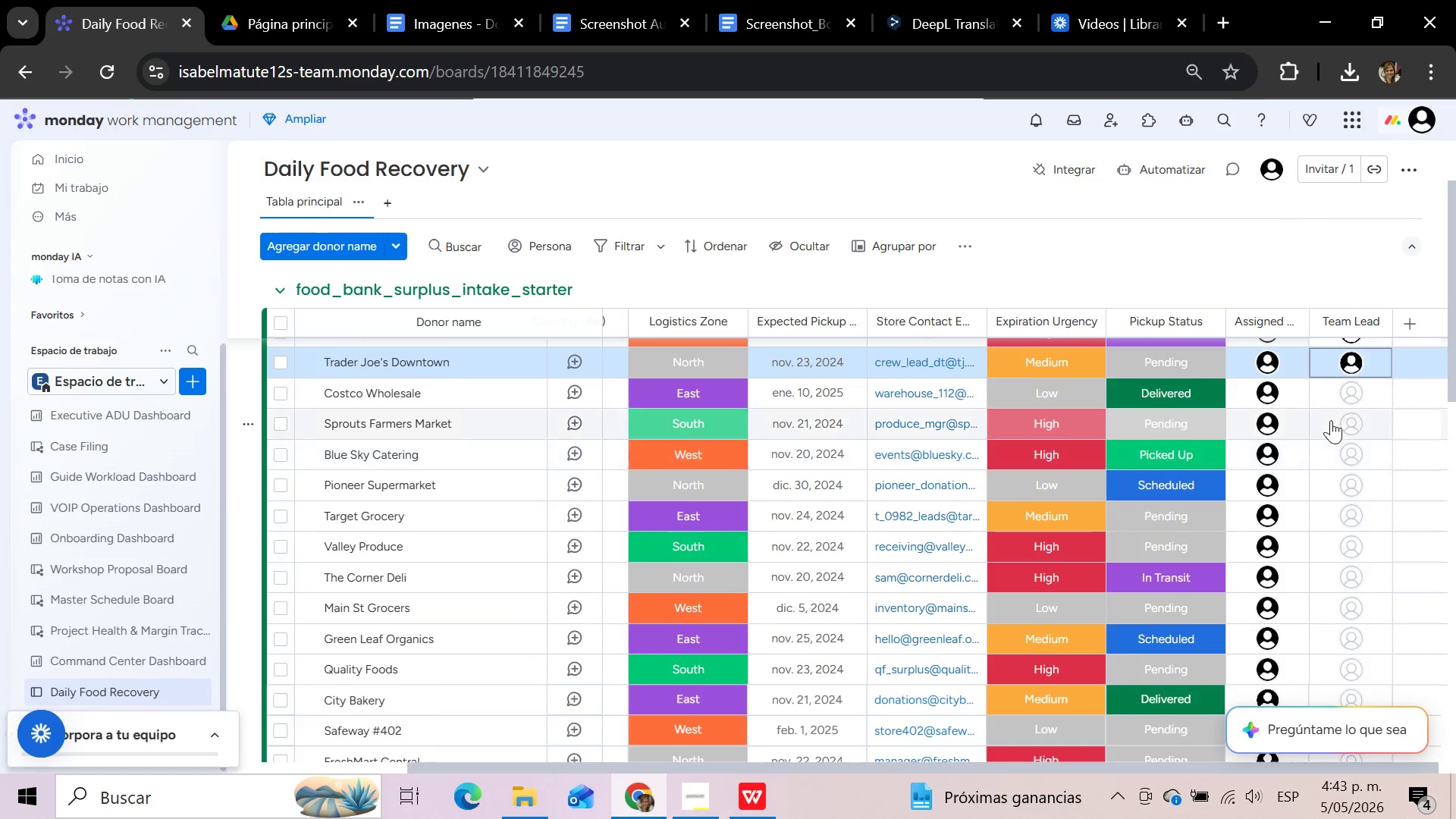 
left_click([1350, 403])
 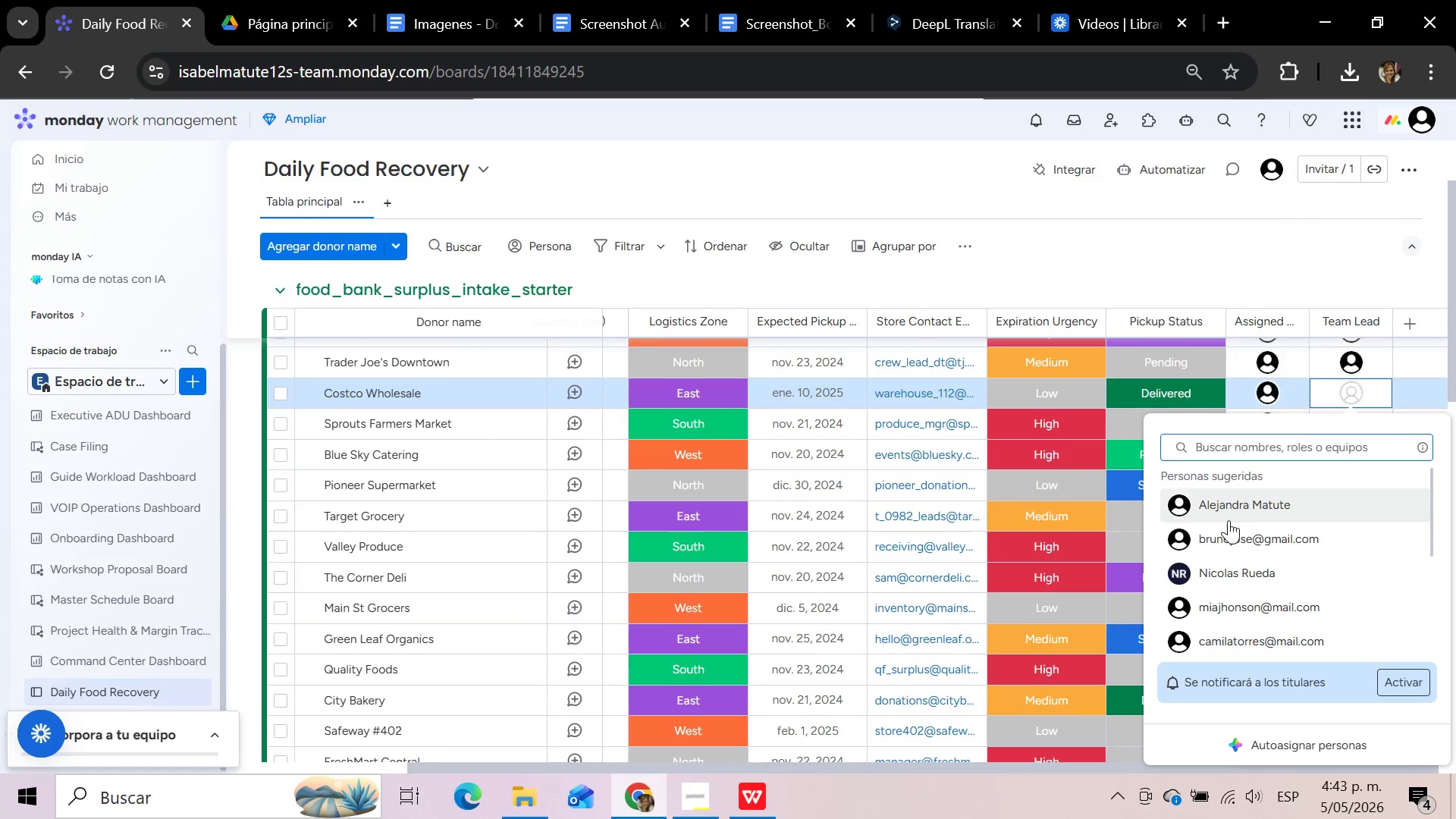 
left_click([1228, 513])
 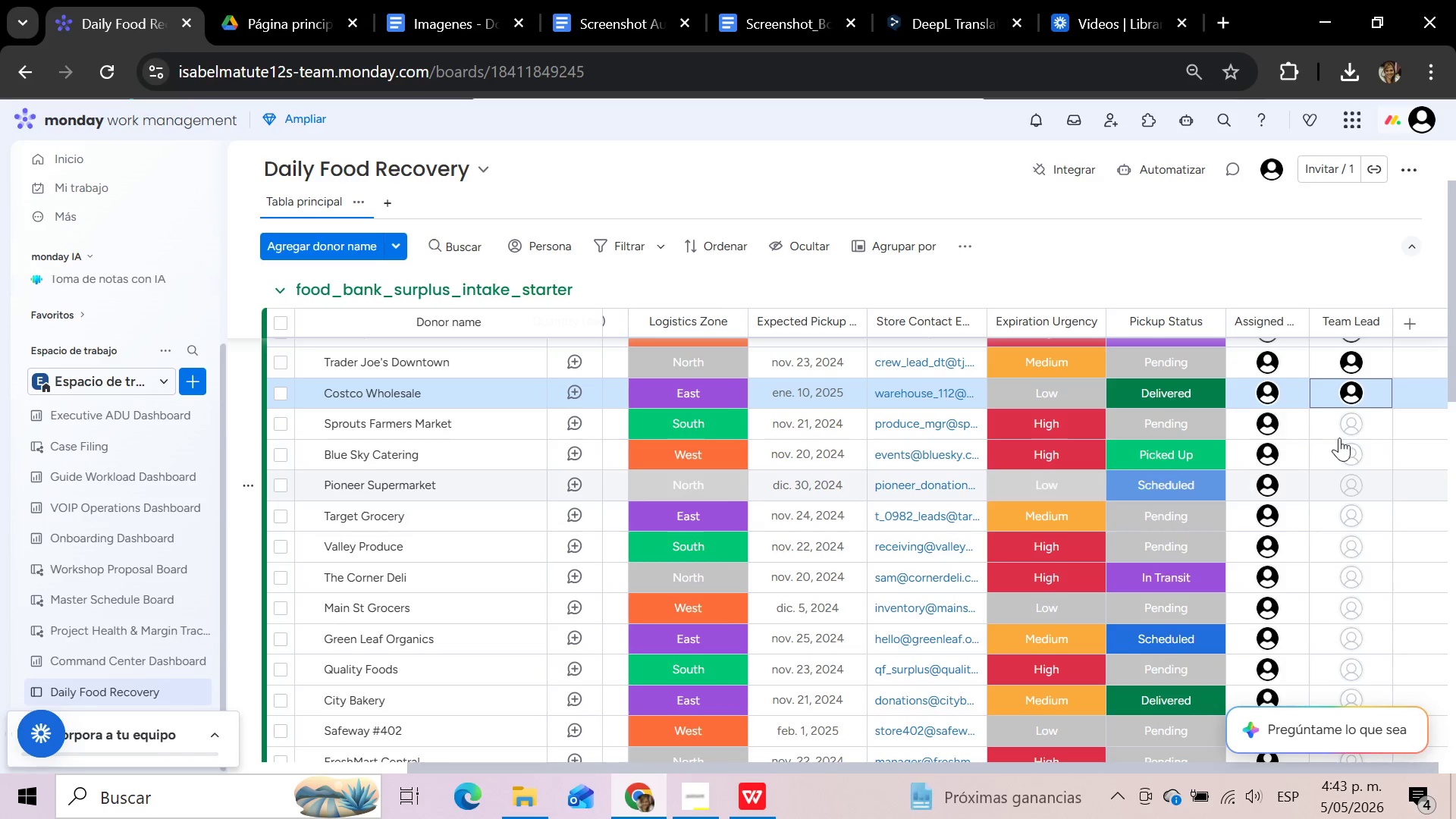 
wait(5.36)
 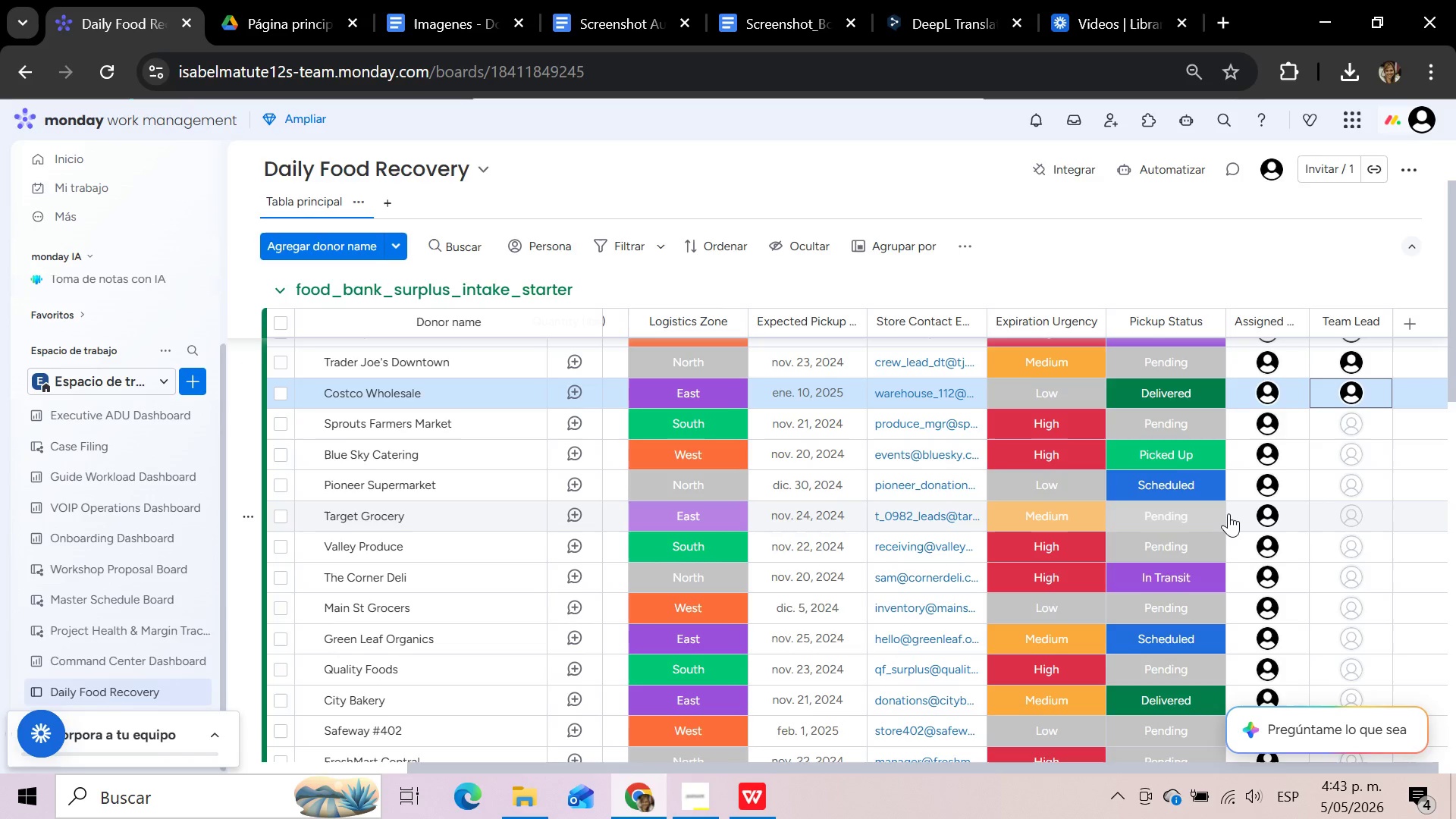 
left_click([1354, 426])
 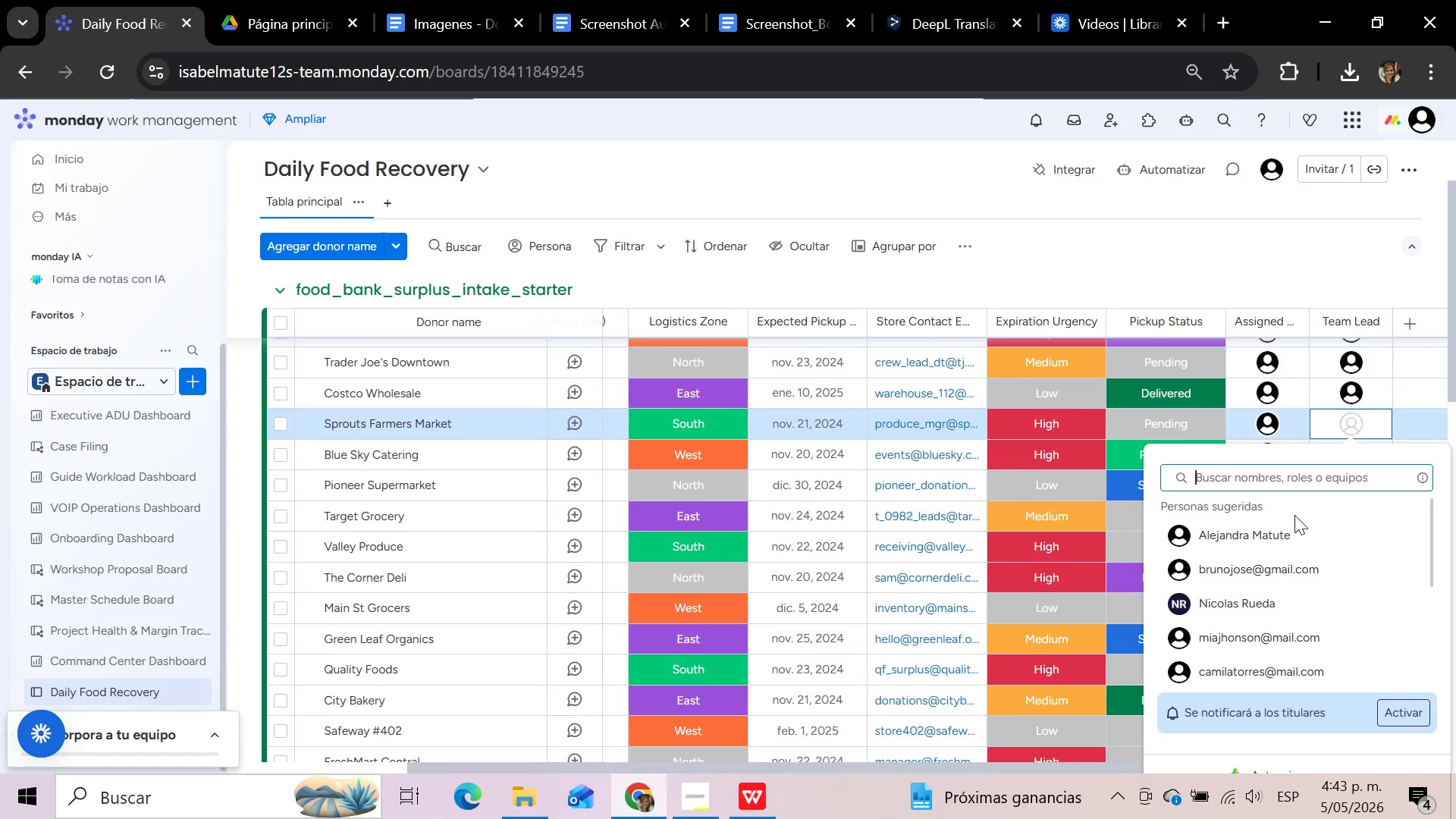 
left_click([1287, 529])
 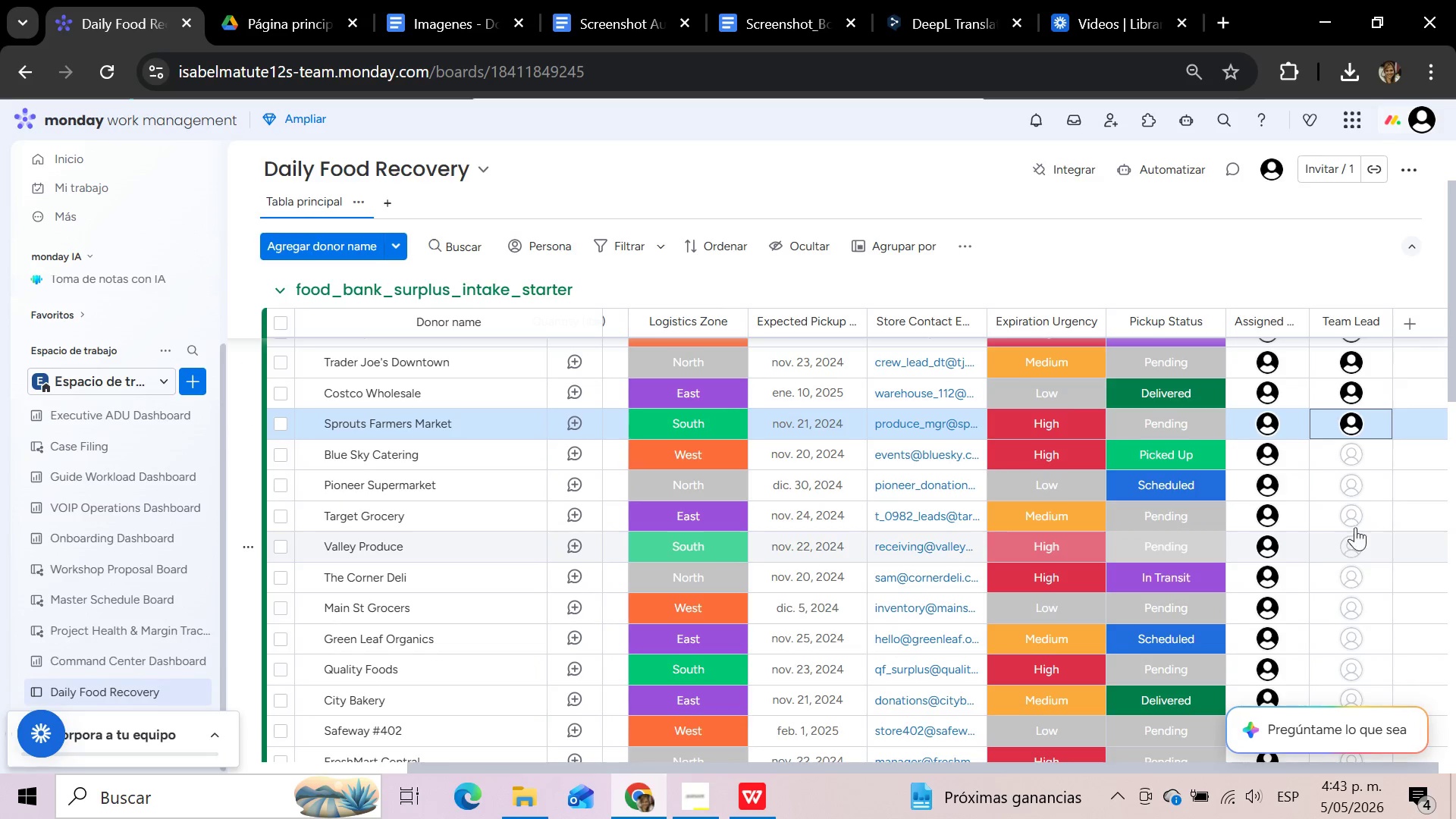 
left_click([1356, 458])
 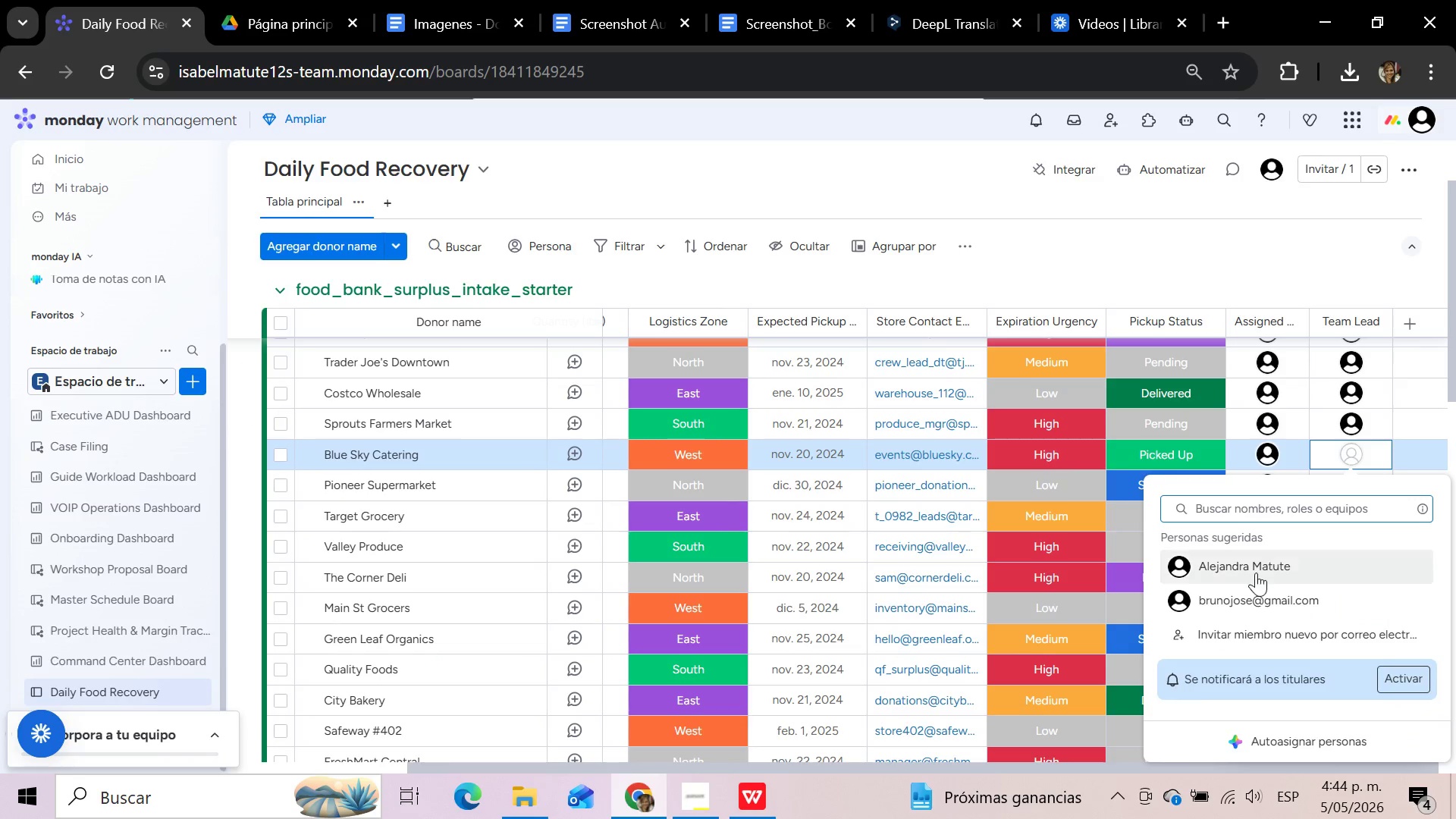 
left_click([1255, 573])
 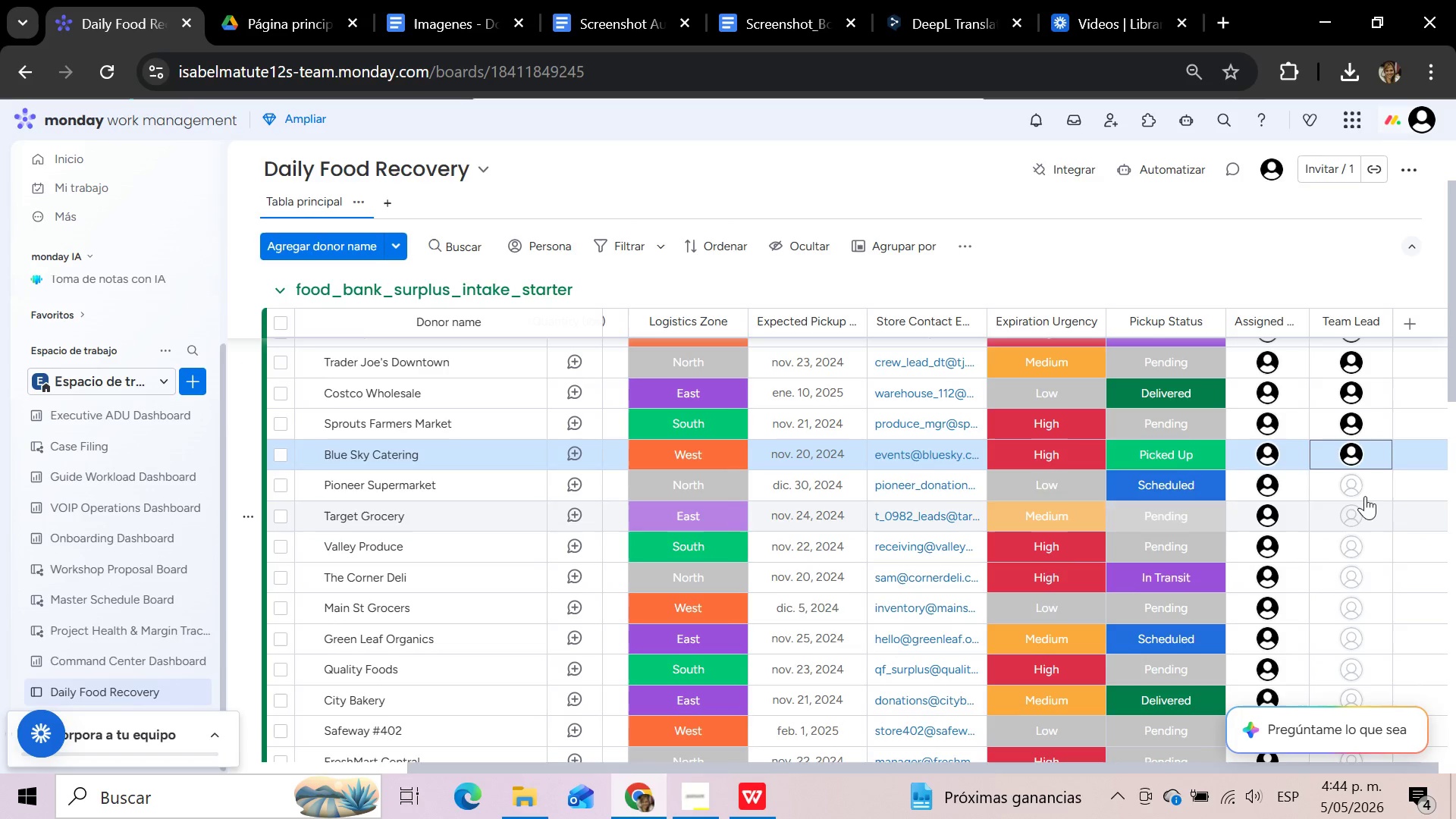 
left_click([1351, 488])
 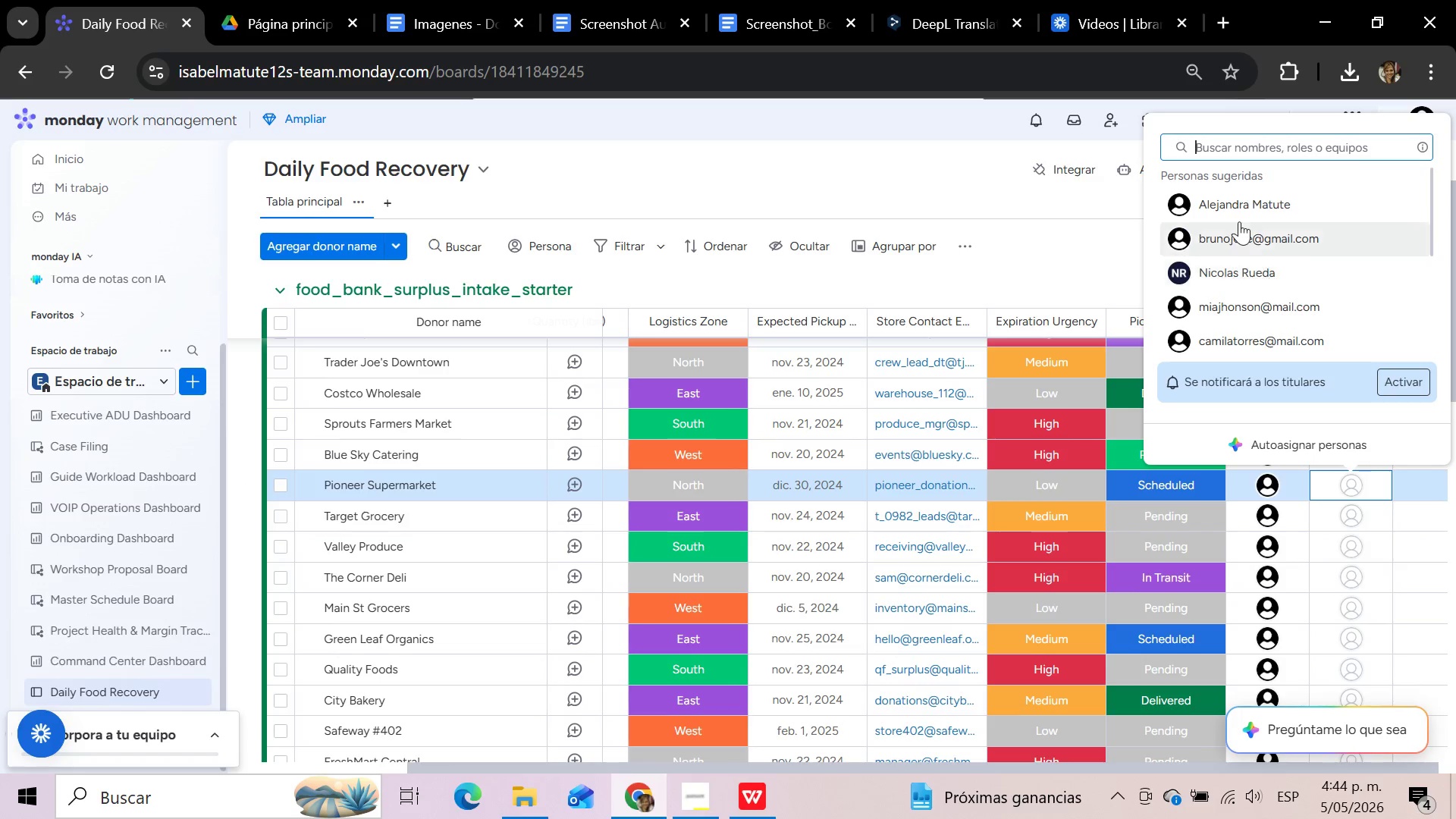 
left_click([1237, 212])
 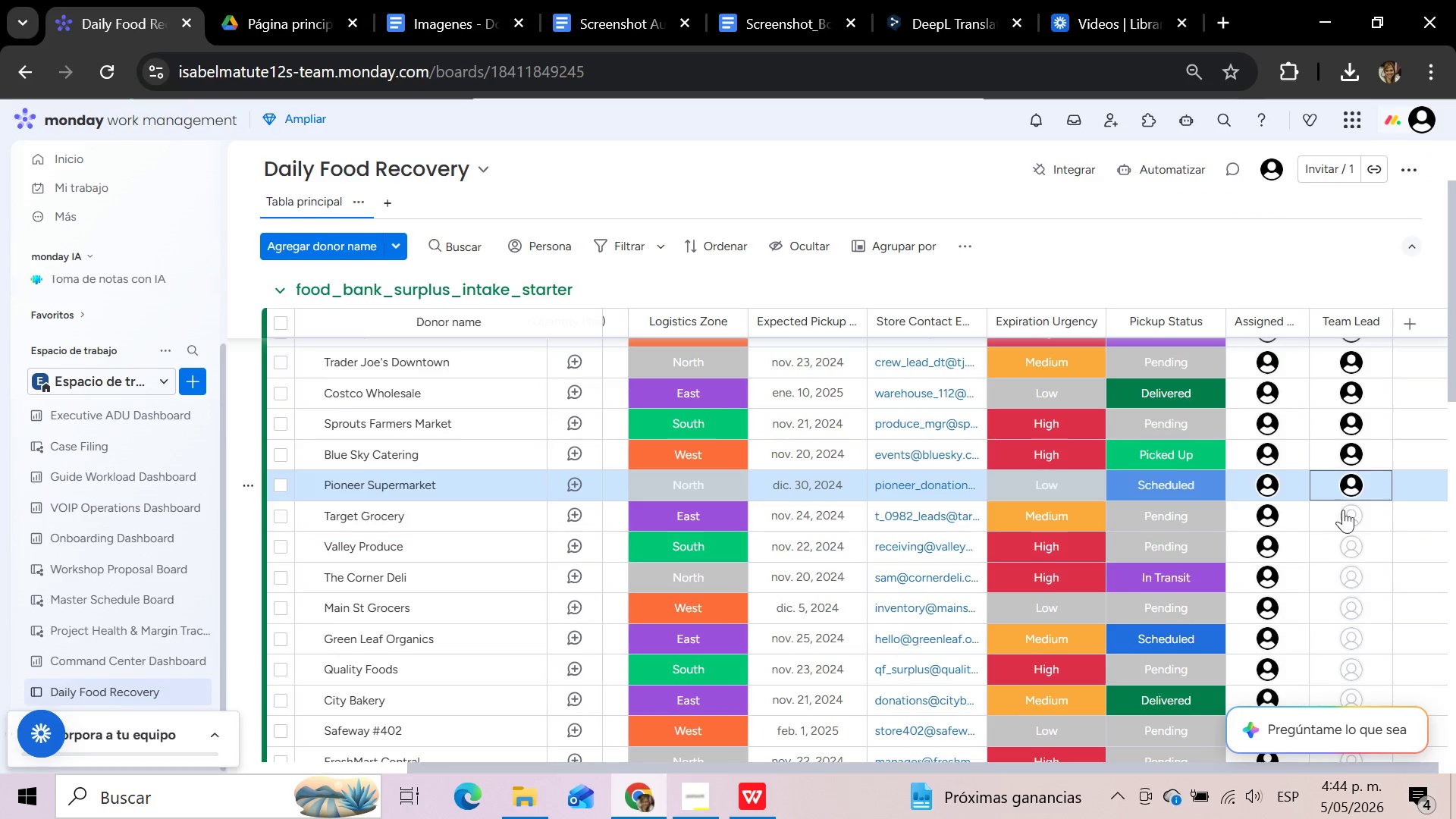 
left_click([1348, 518])
 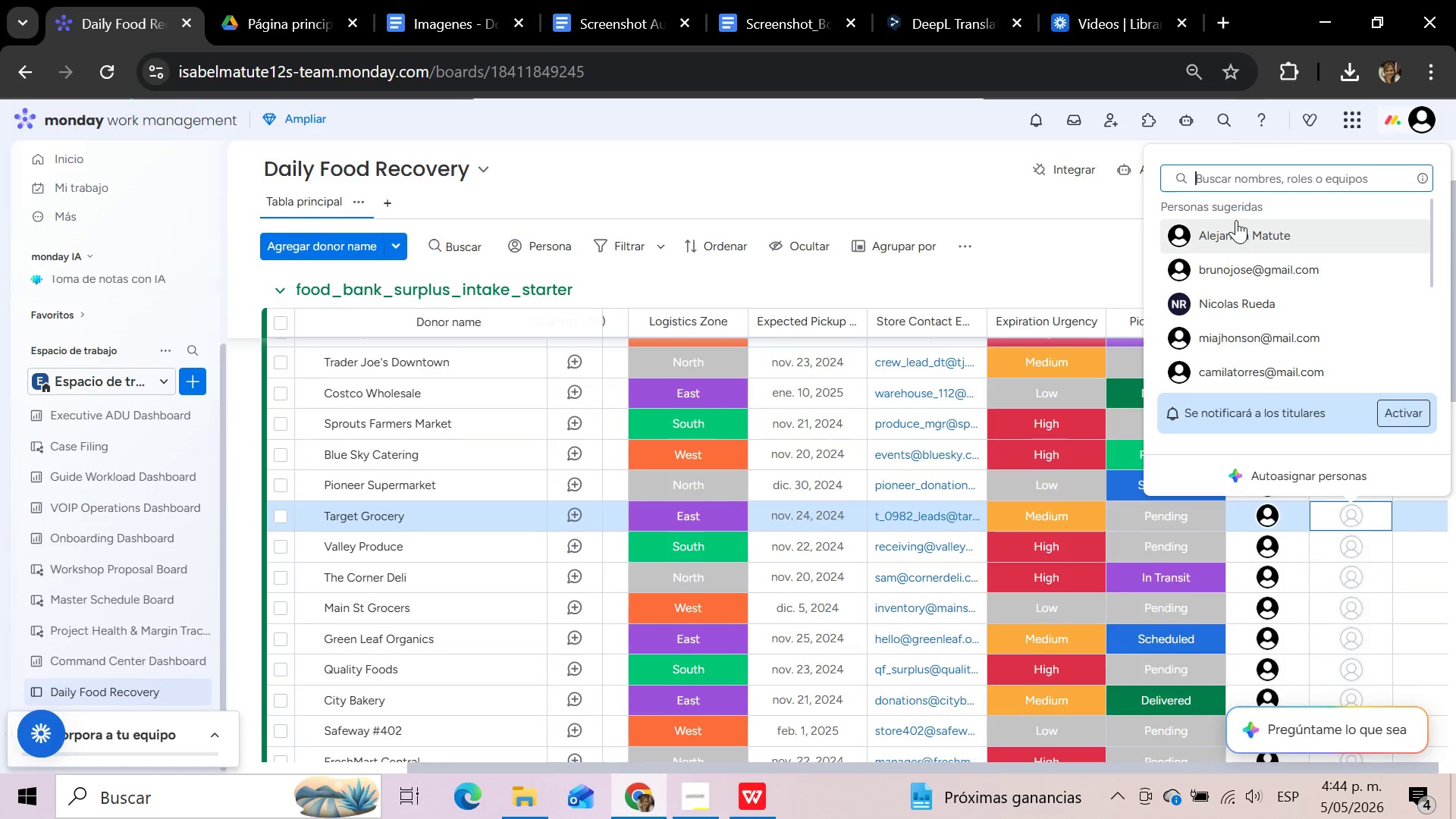 
left_click([1235, 231])
 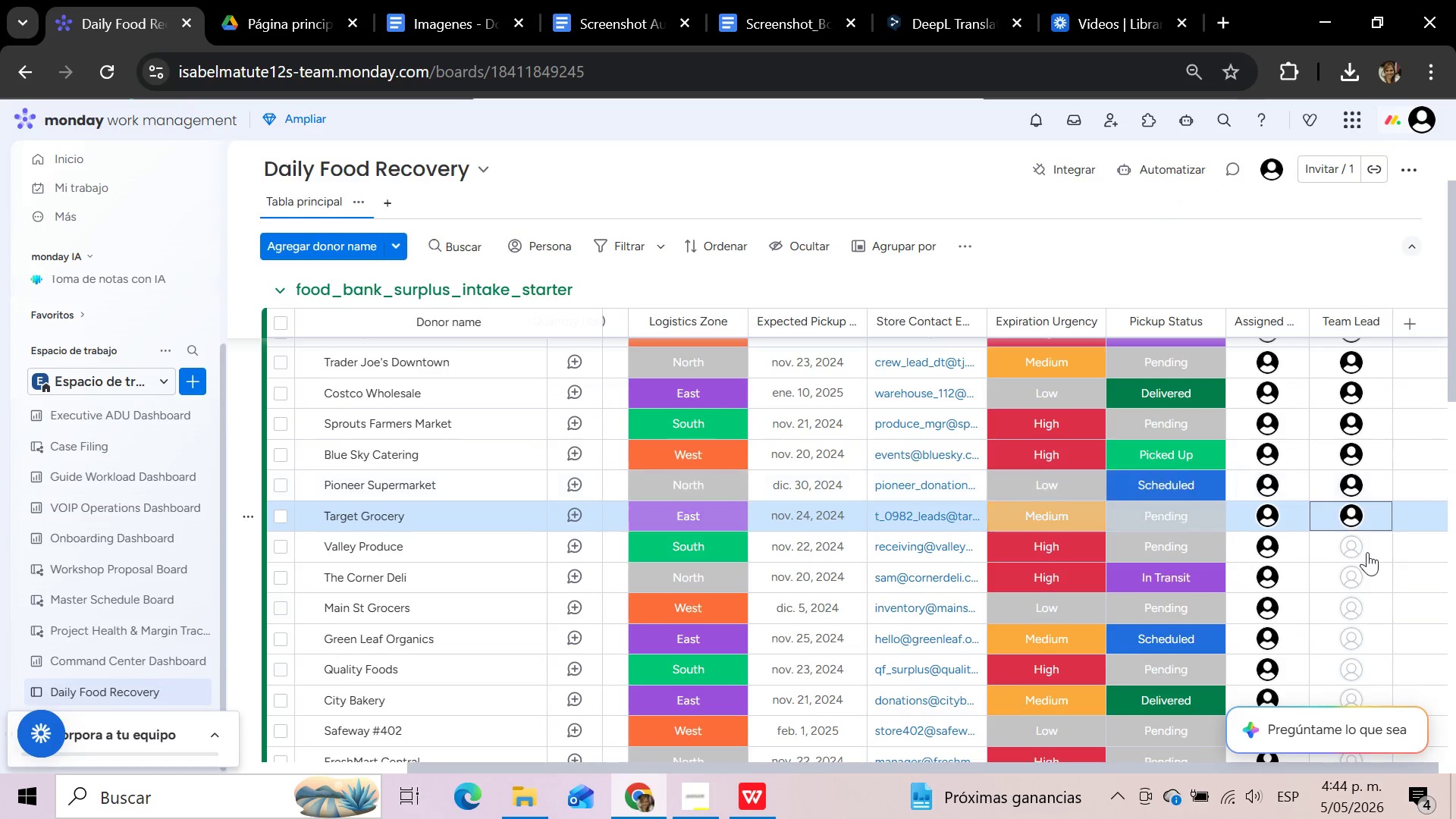 
left_click([1365, 554])
 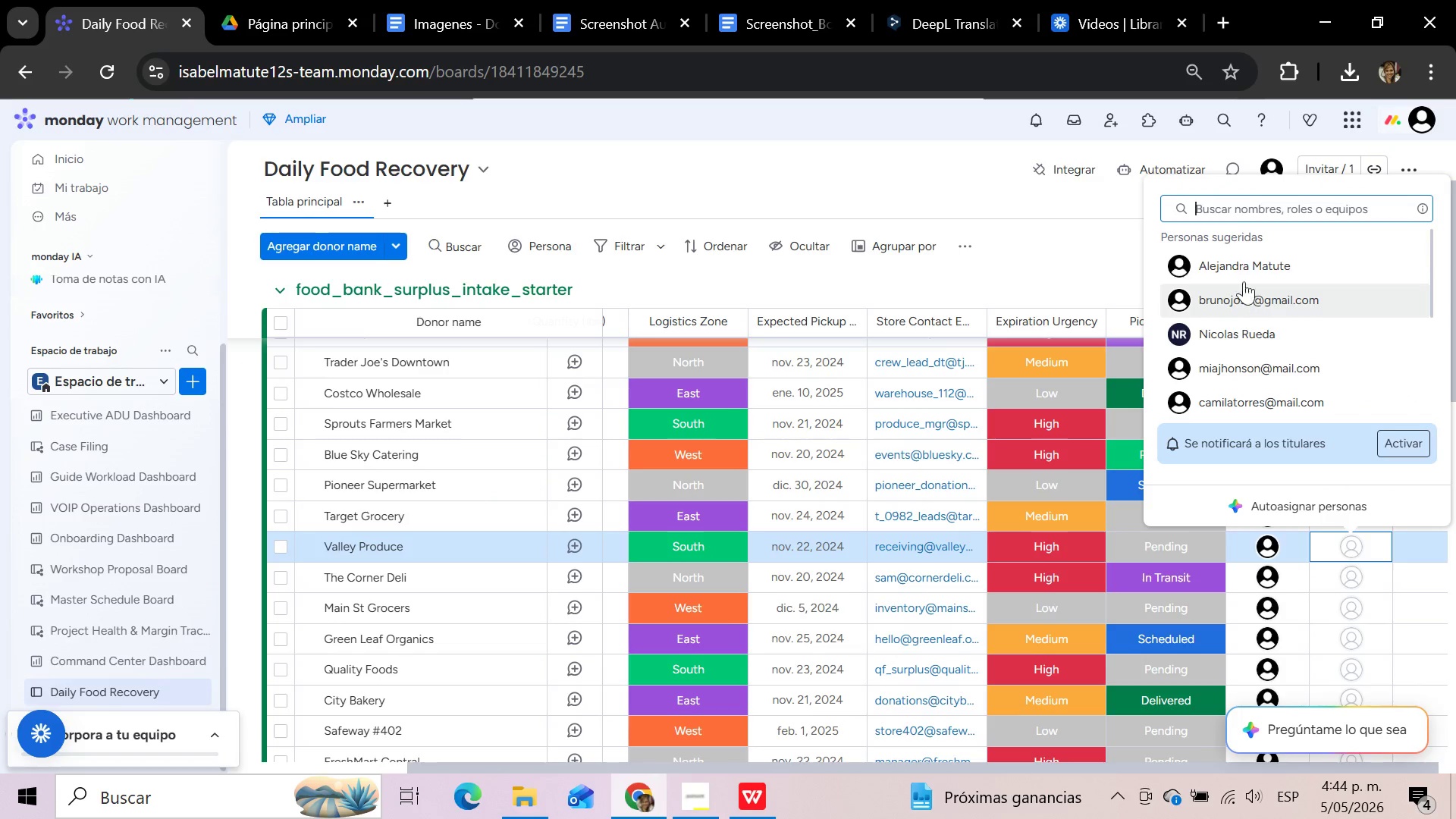 
left_click([1243, 278])
 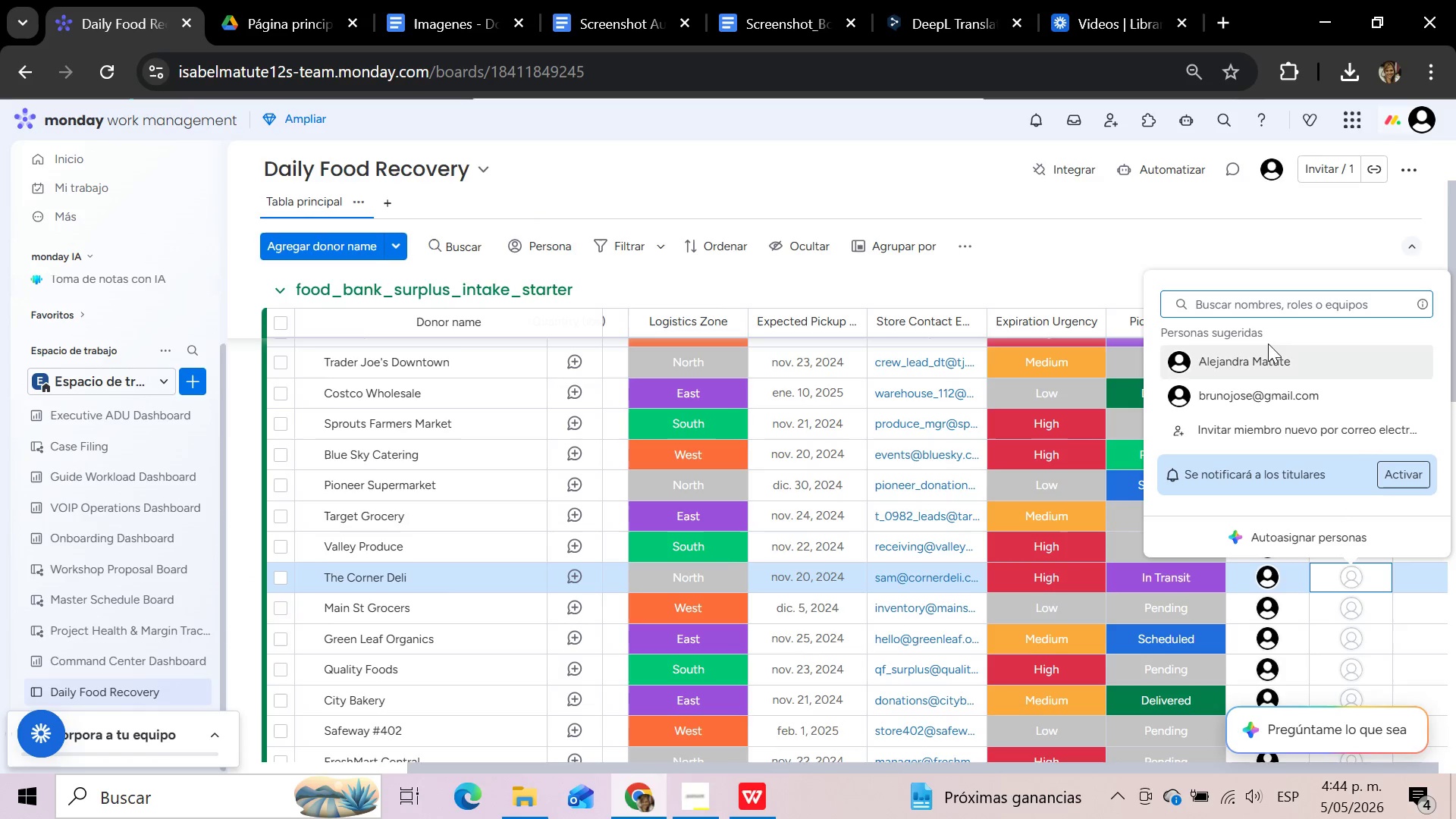 
left_click([1253, 298])
 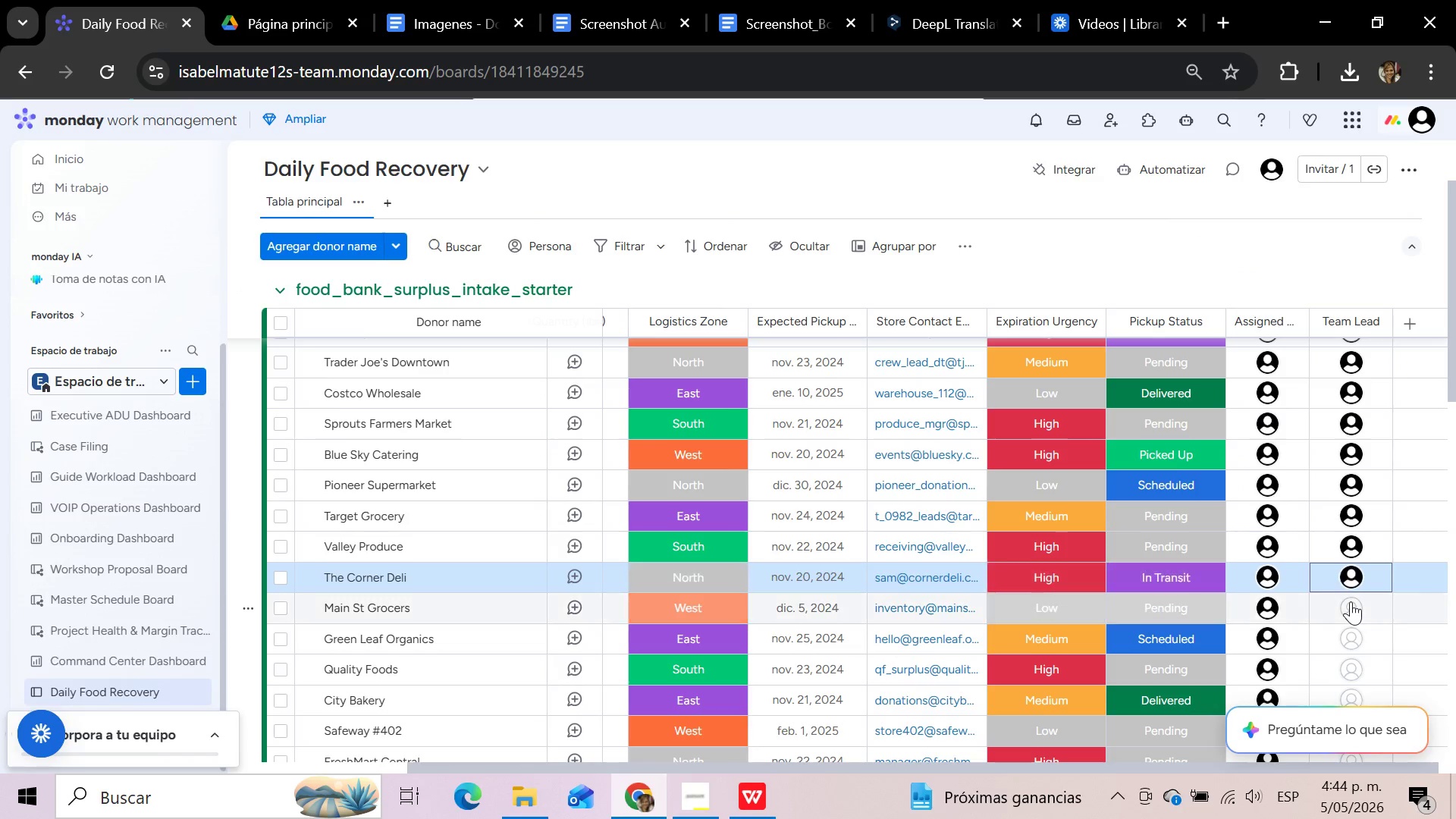 
left_click([1351, 603])
 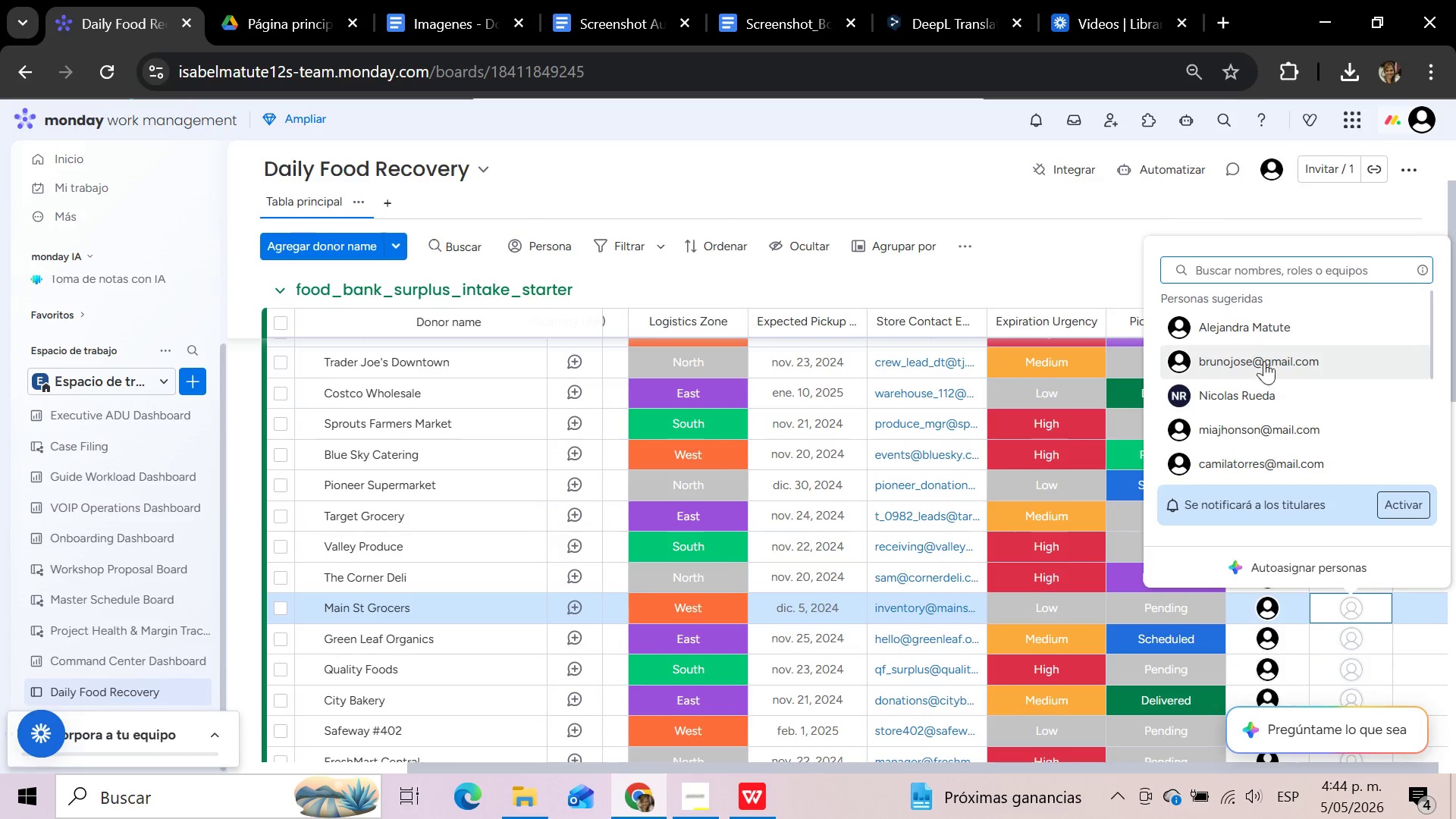 
left_click([1248, 332])
 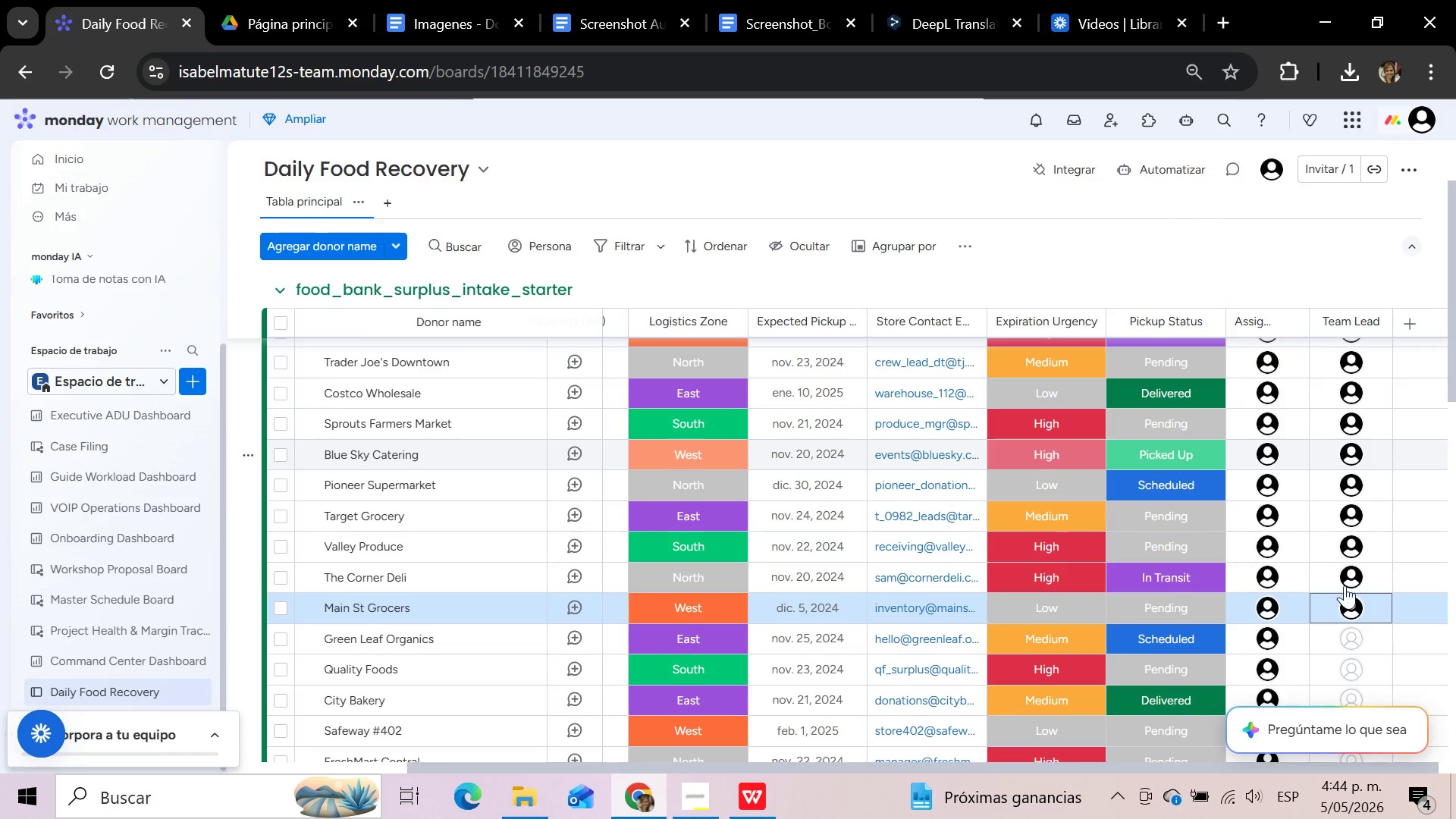 
left_click([1361, 648])
 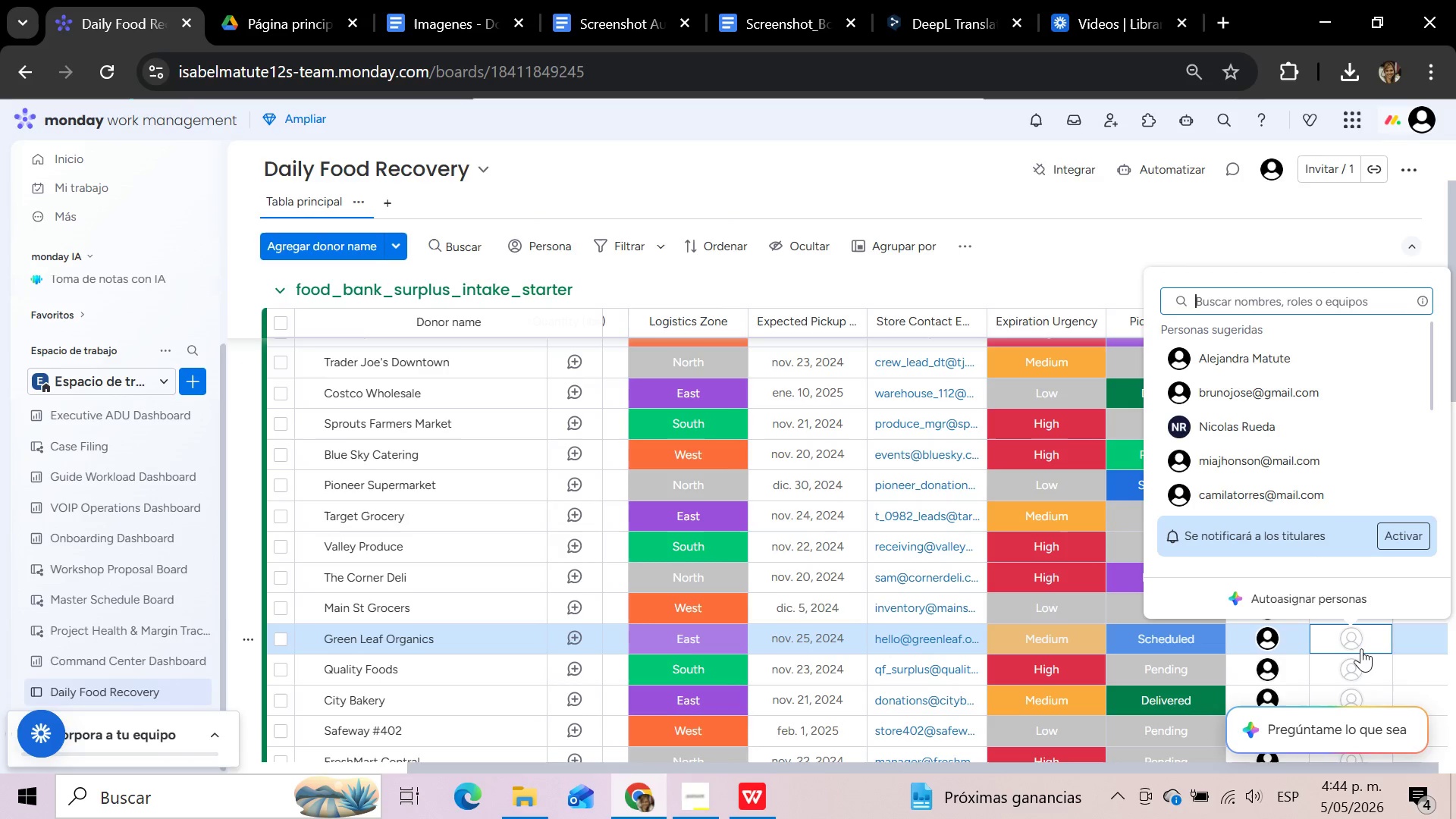 
wait(9.58)
 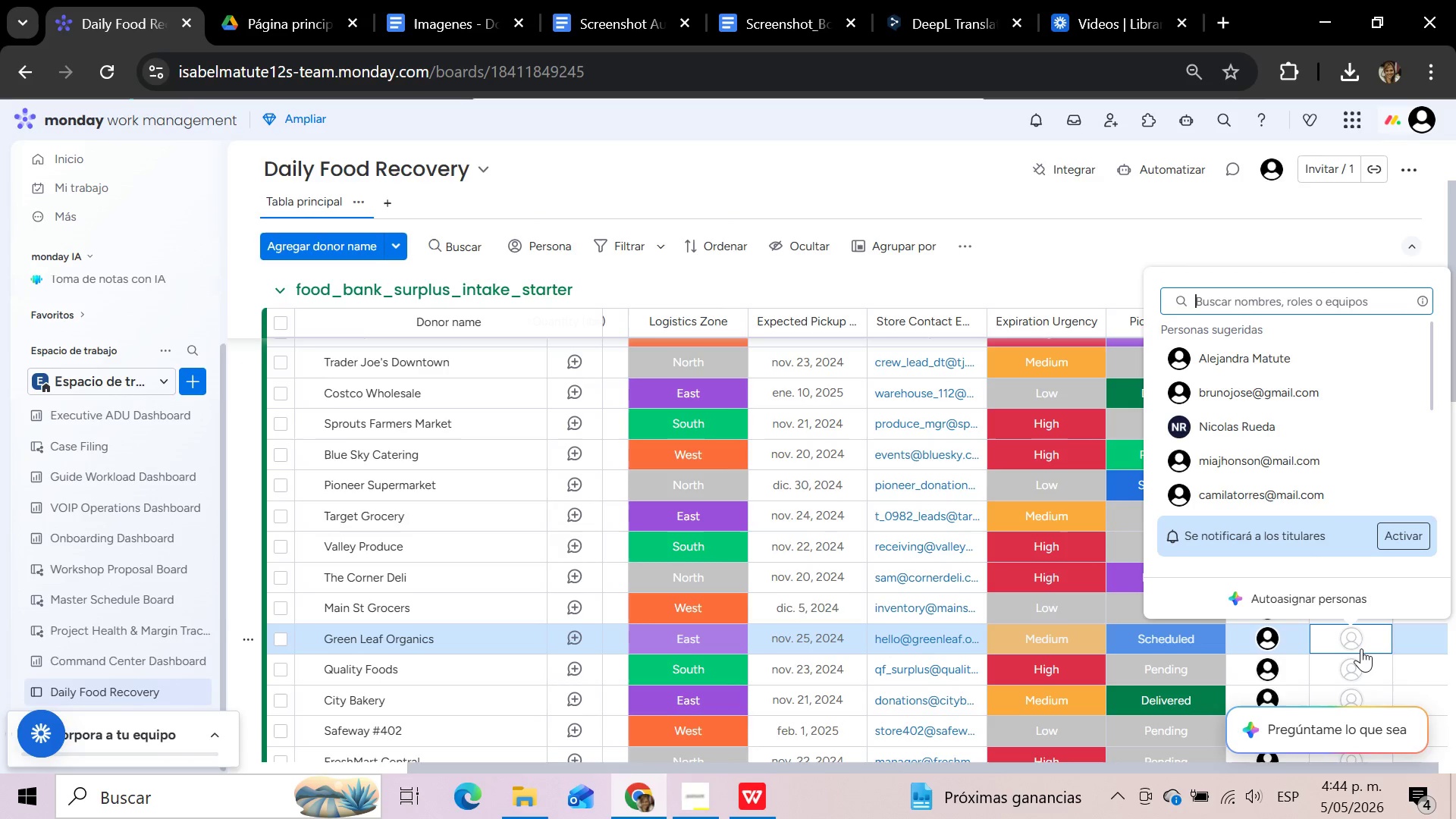 
left_click([1279, 362])
 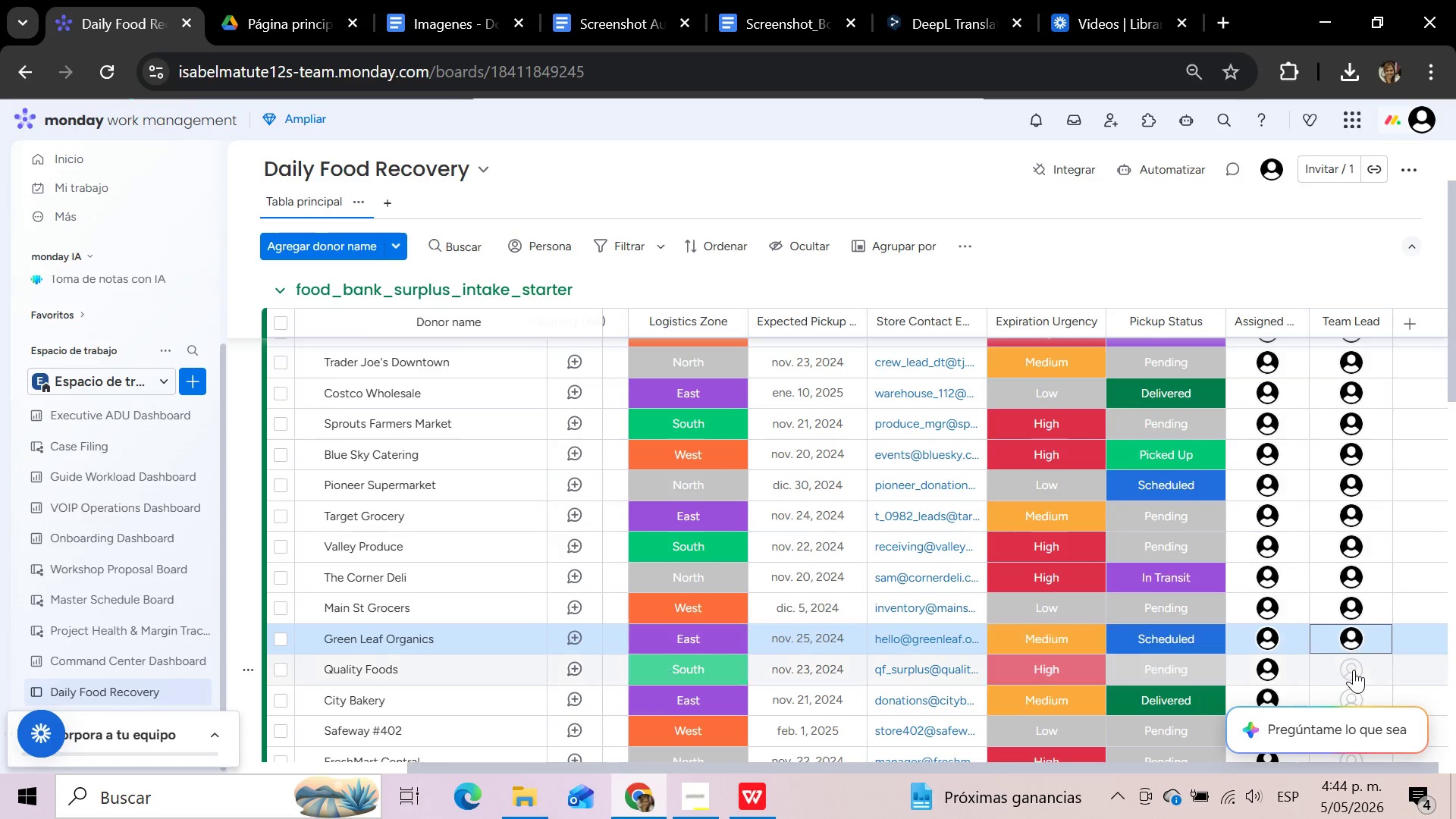 
left_click([1354, 670])
 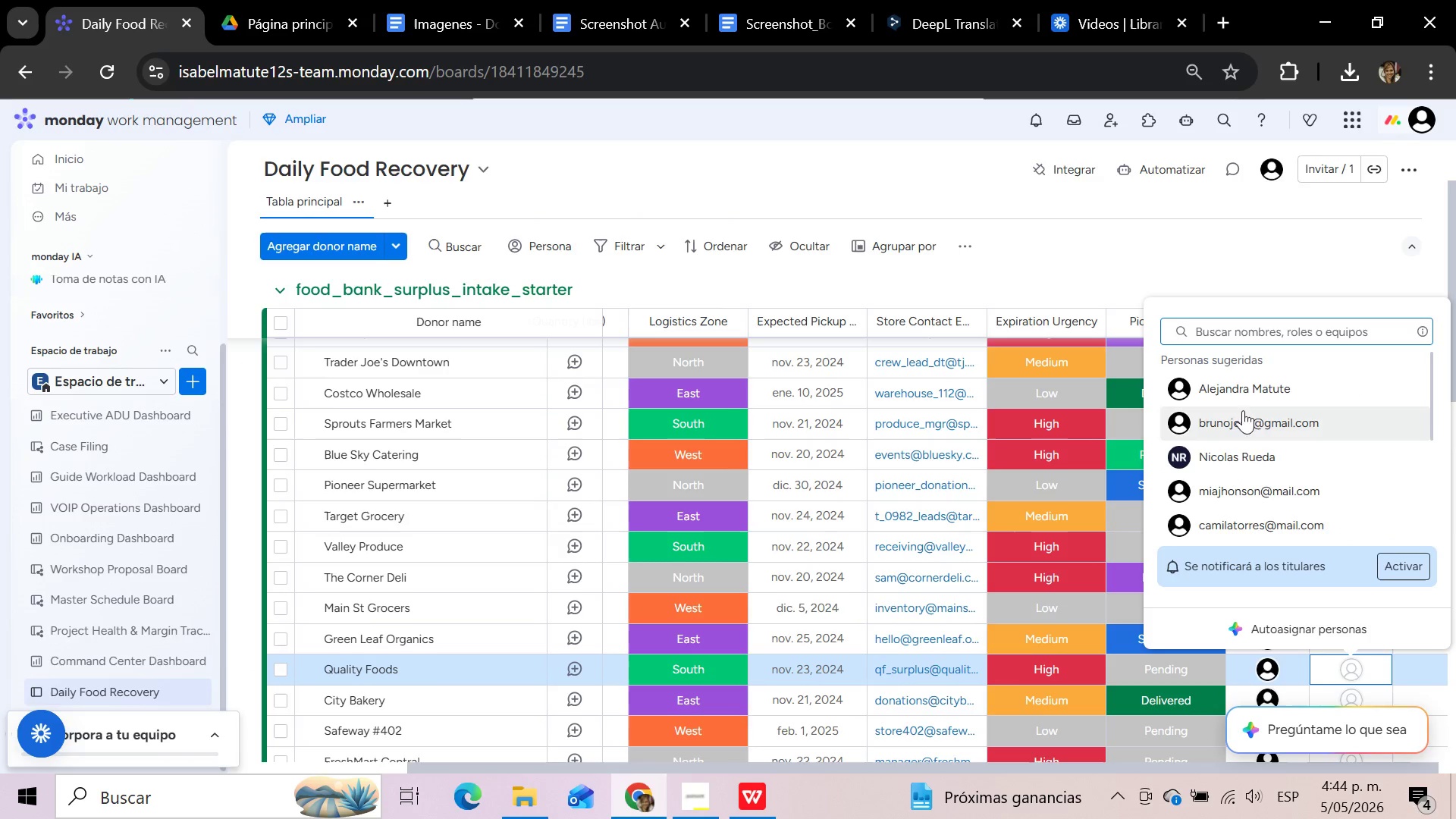 
left_click([1241, 391])
 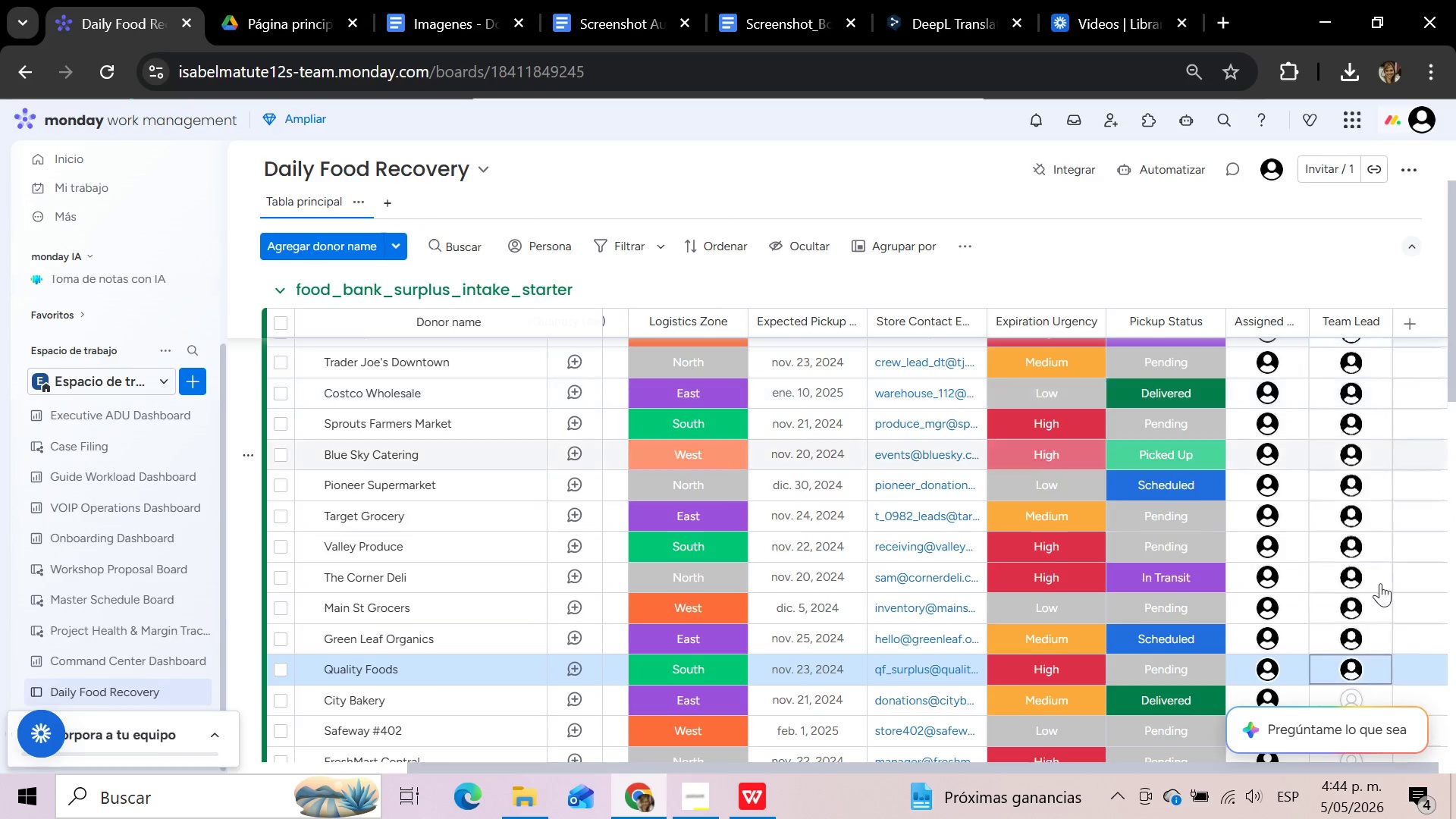 
scroll: coordinate [1381, 588], scroll_direction: down, amount: 3.0
 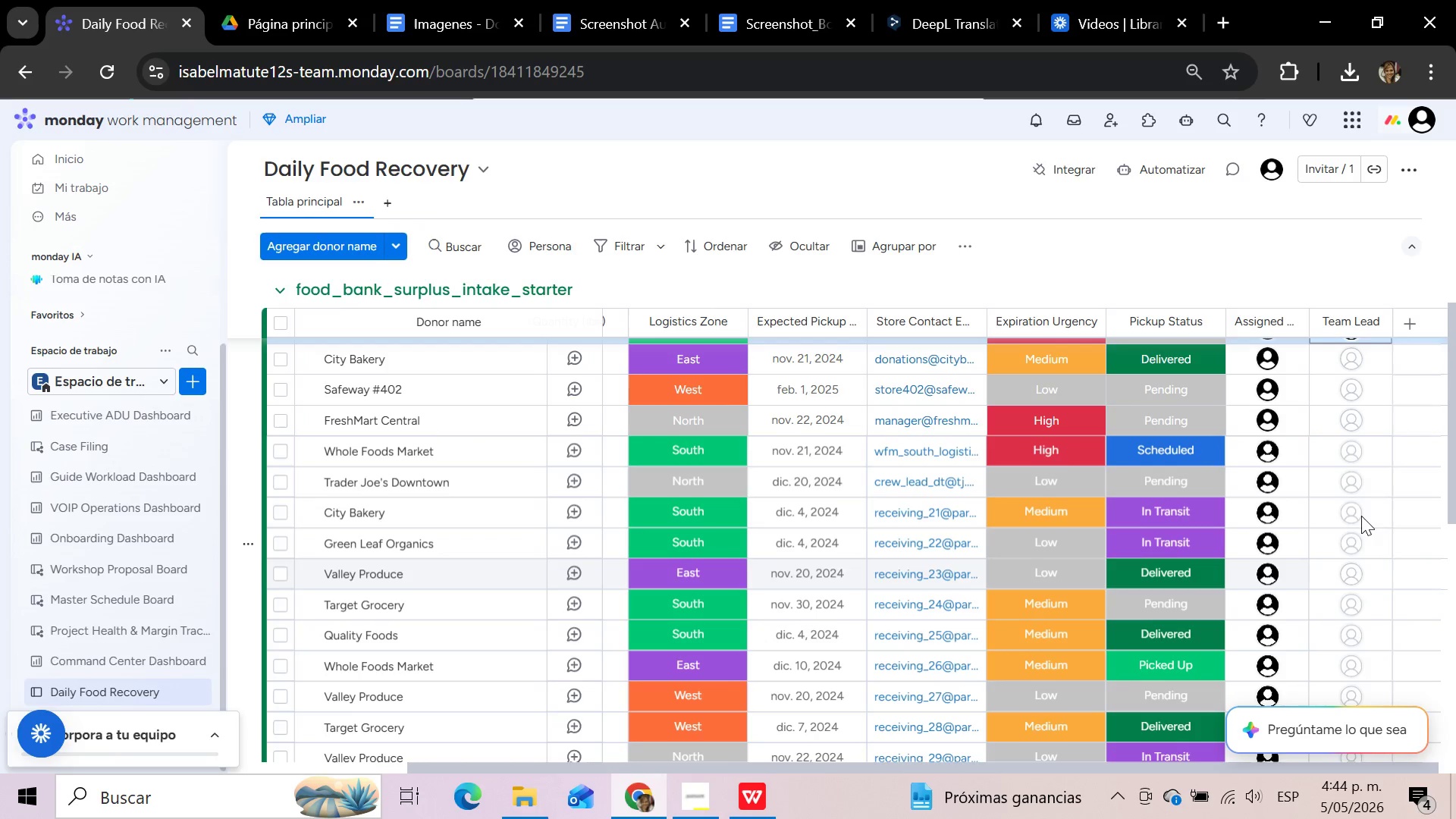 
scroll: coordinate [1361, 516], scroll_direction: up, amount: 1.0
 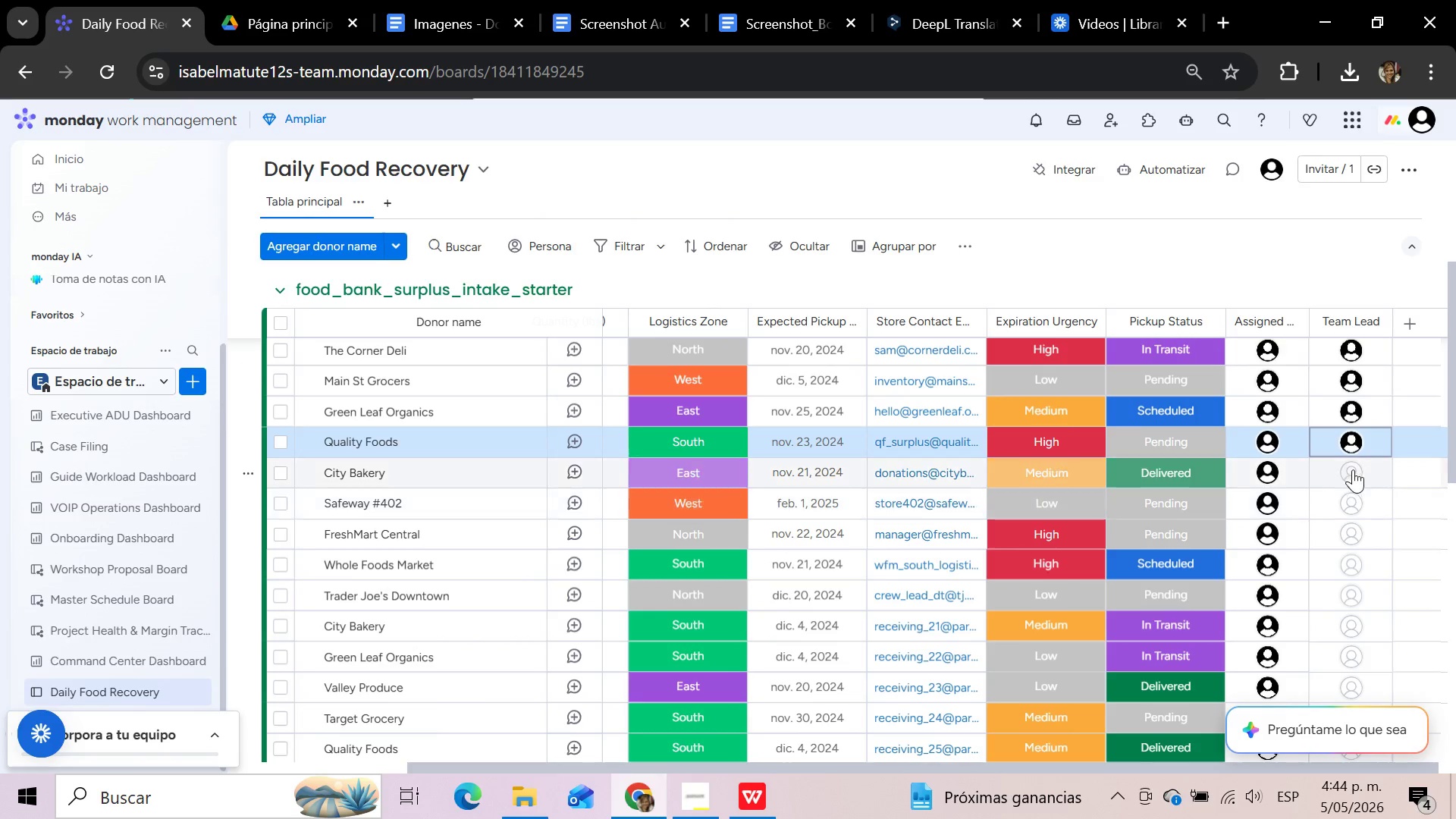 
left_click([1353, 469])
 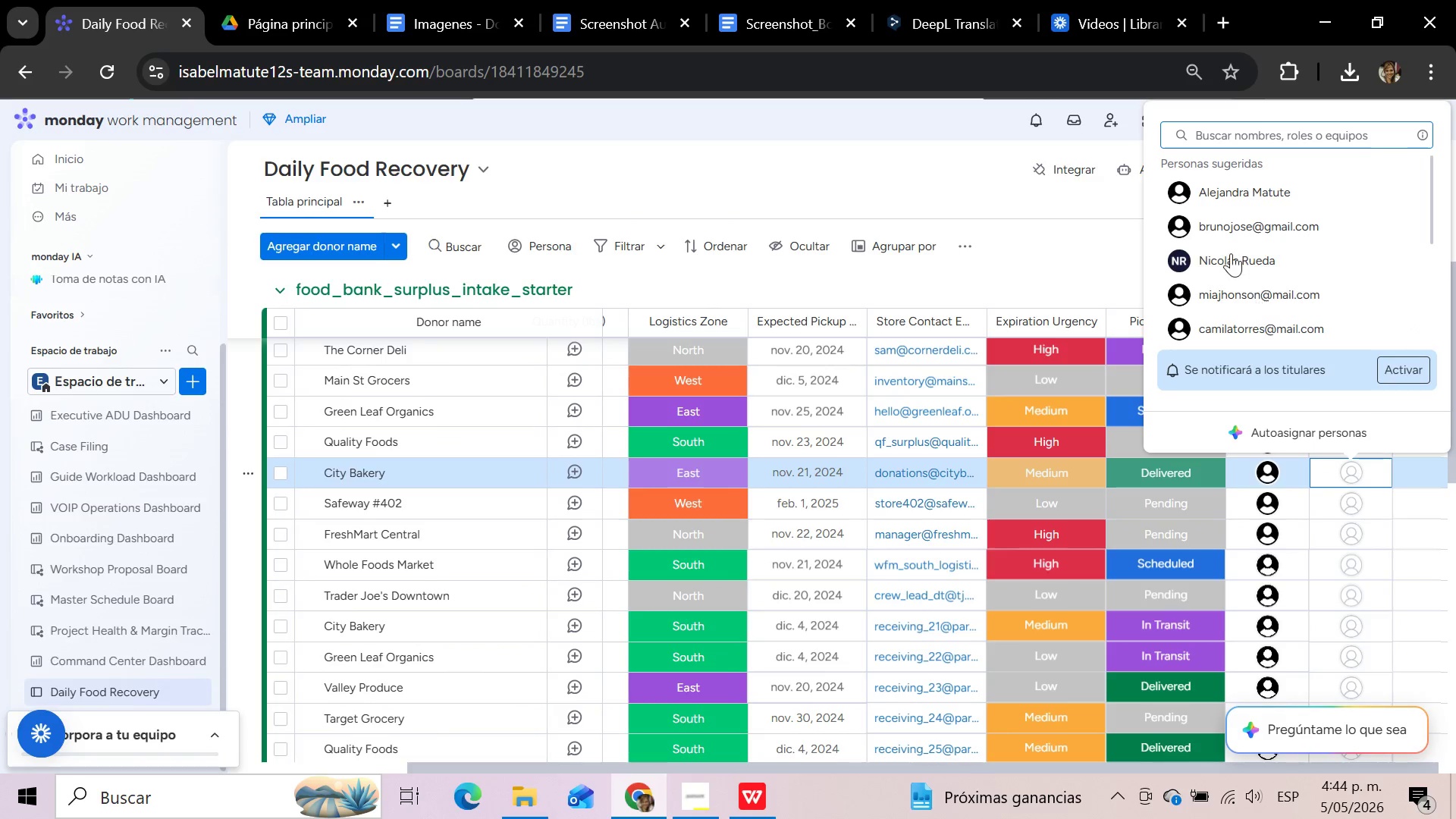 
left_click([1213, 202])
 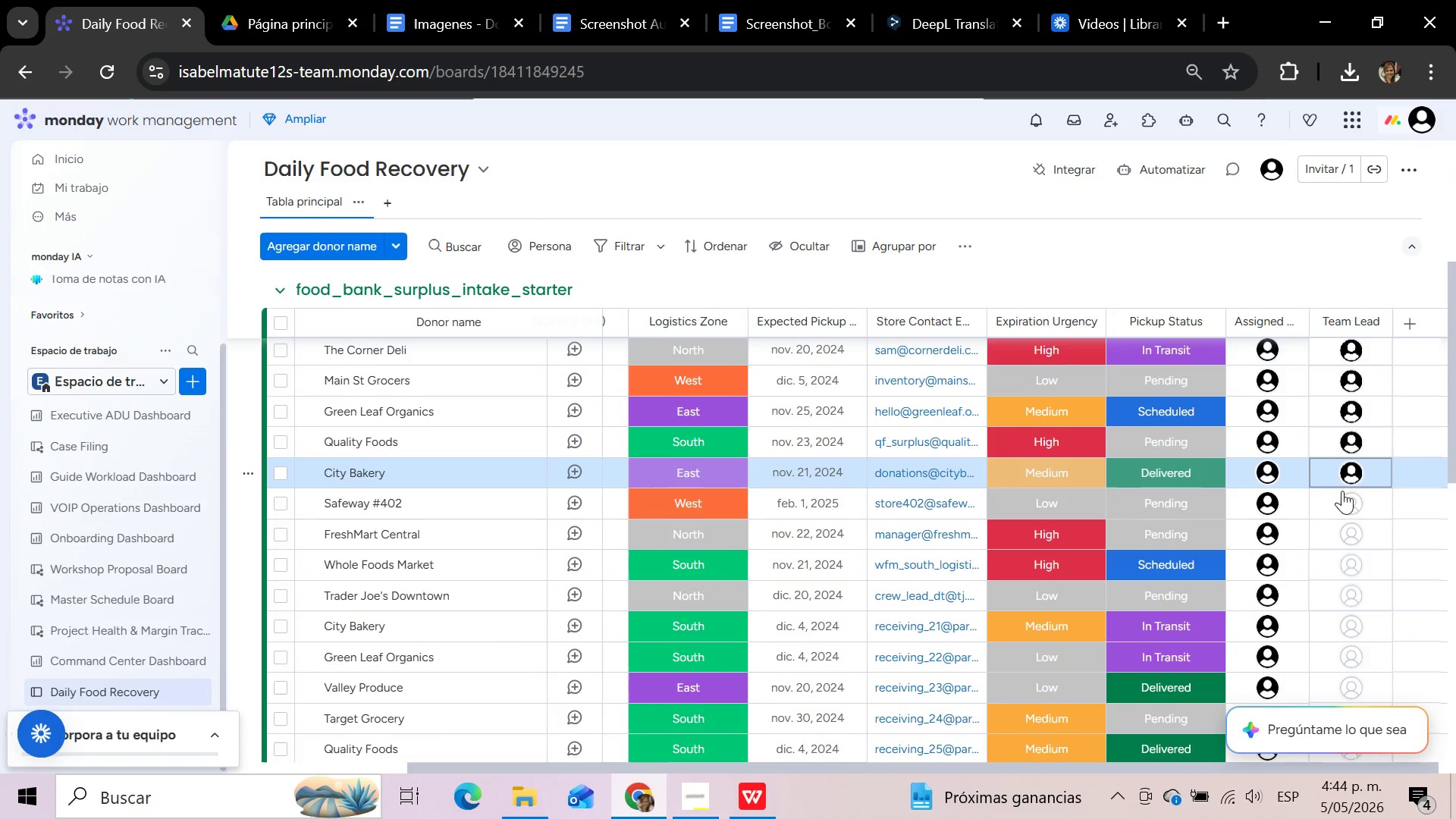 
left_click([1345, 510])
 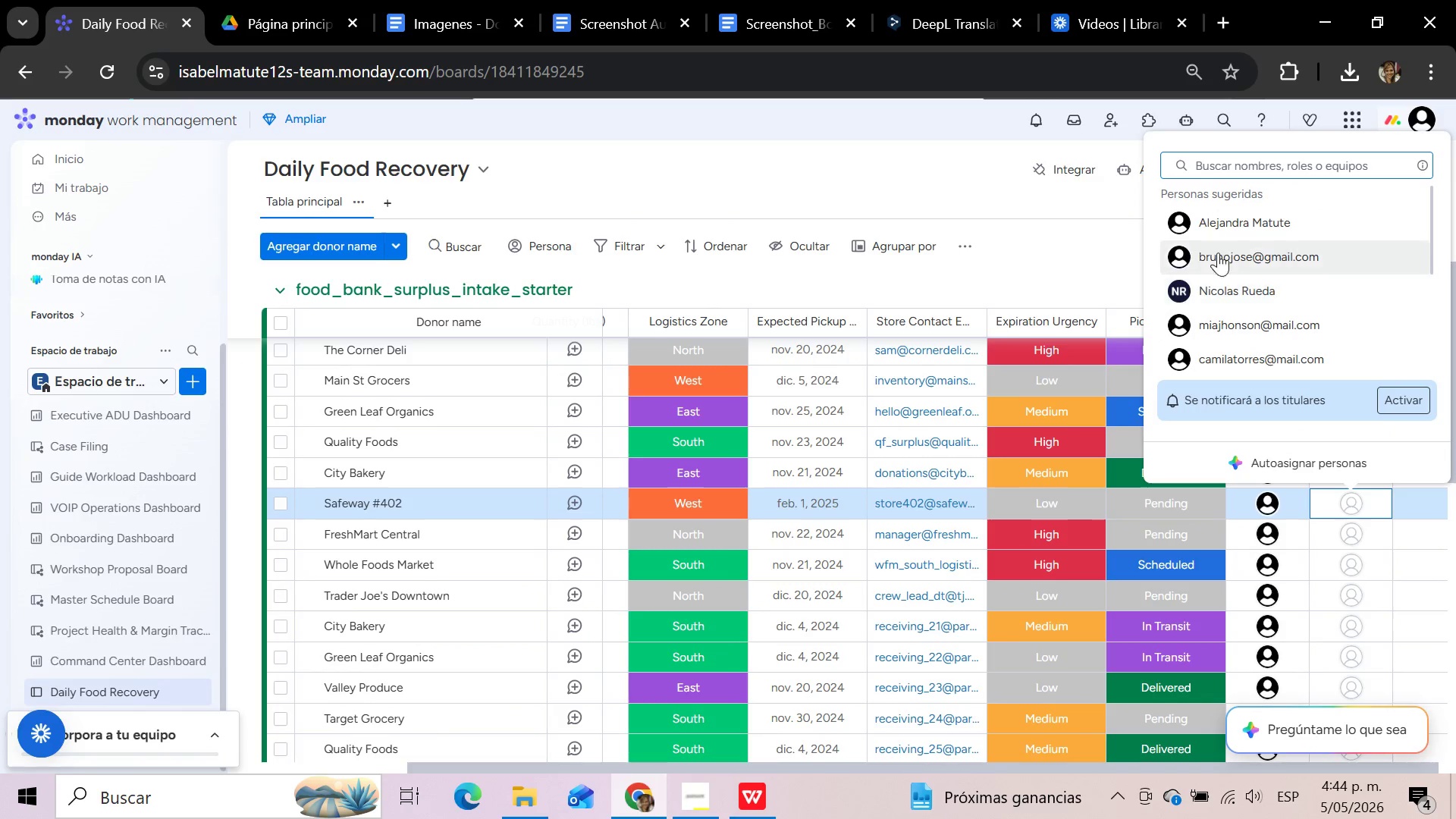 
left_click([1216, 229])
 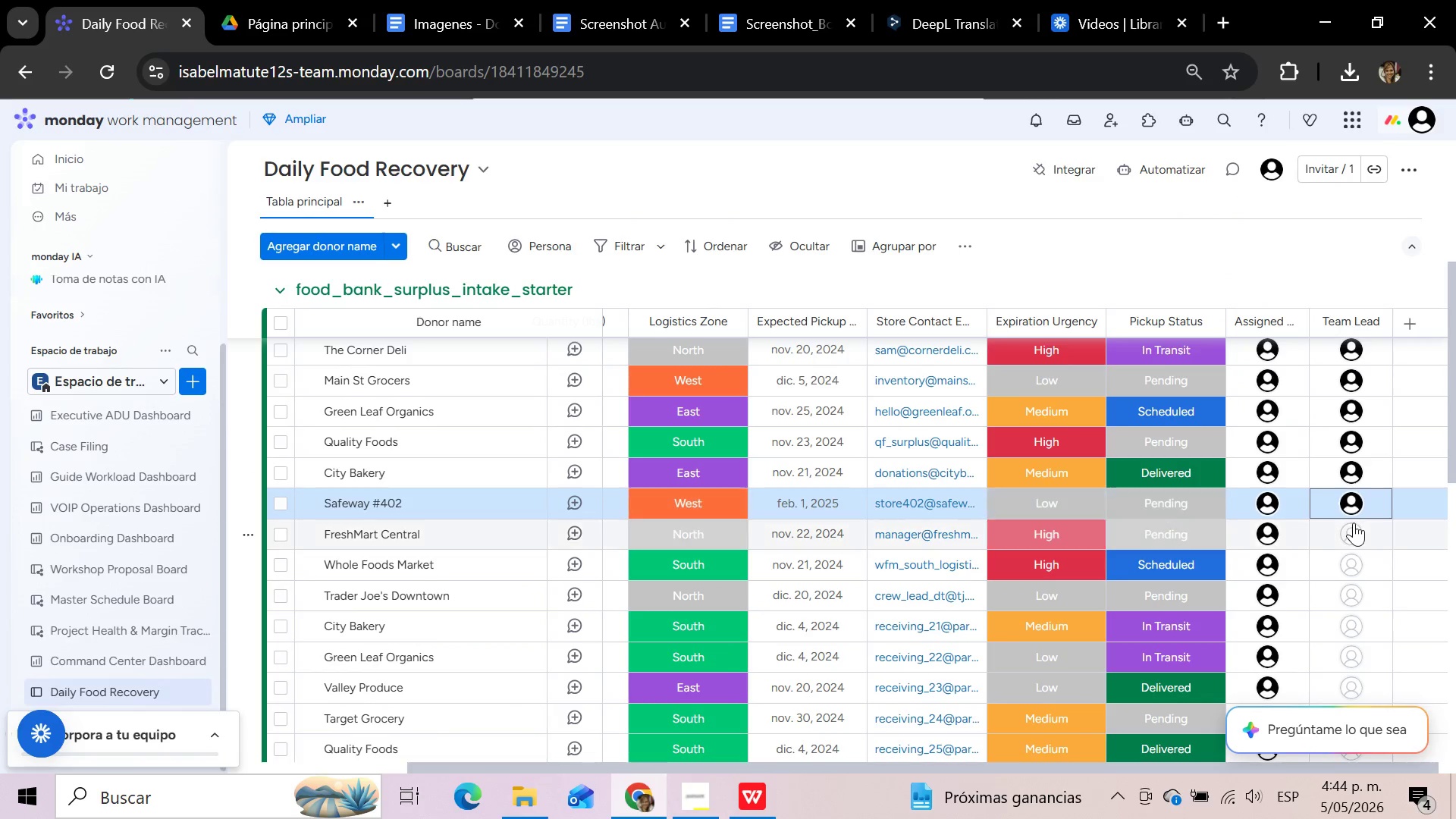 
left_click([1351, 532])
 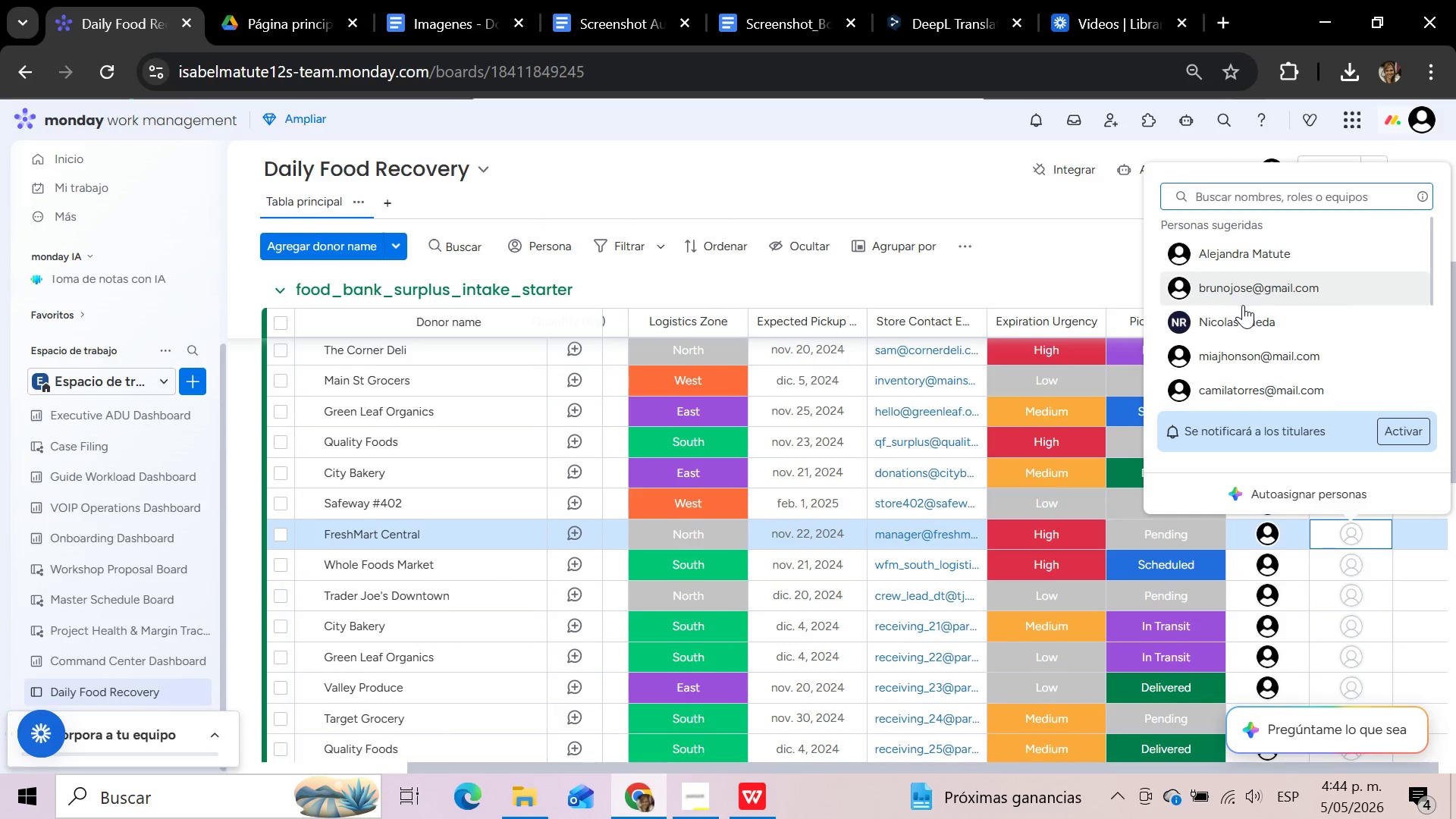 
left_click([1225, 258])
 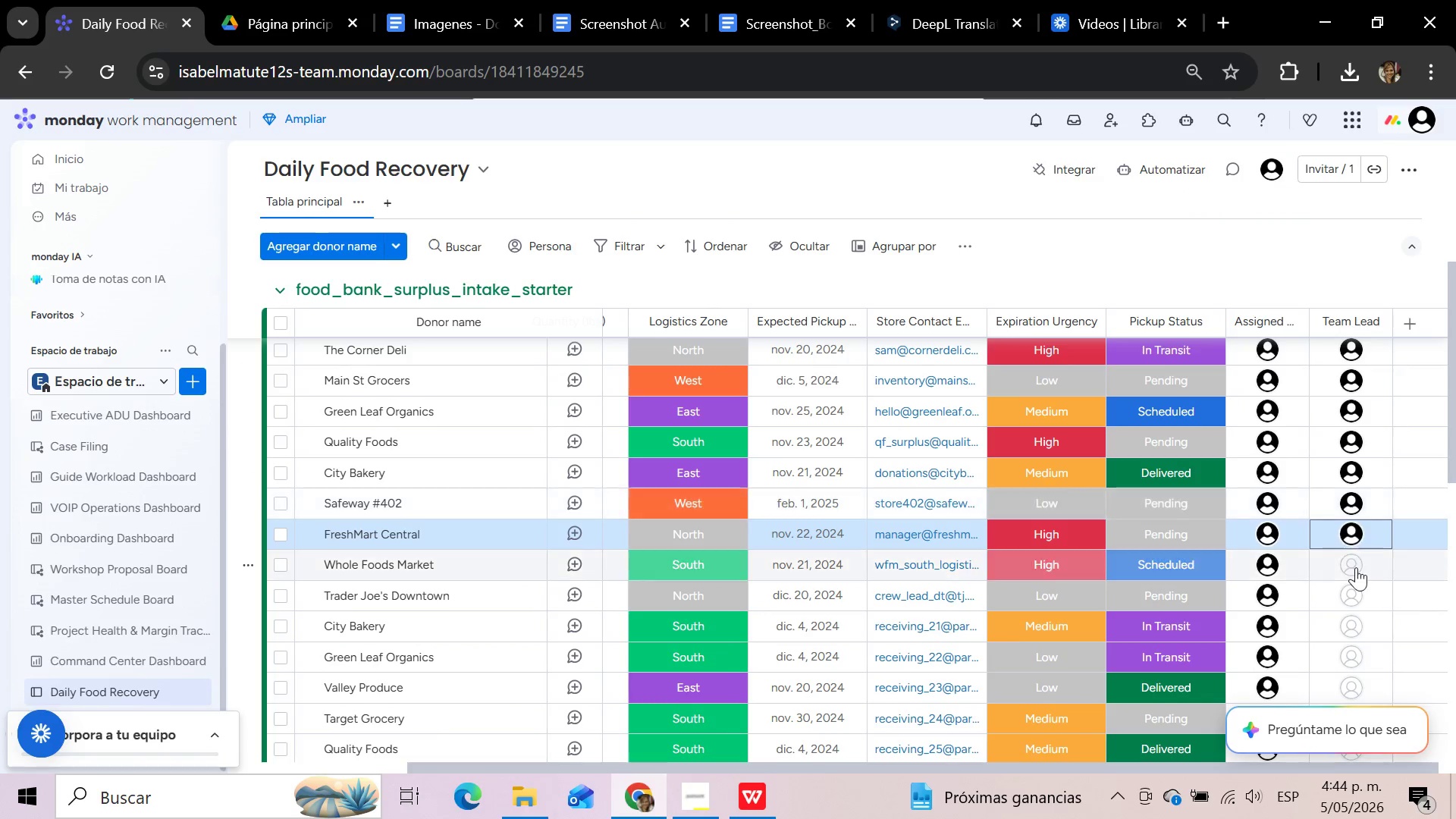 
left_click([1356, 567])
 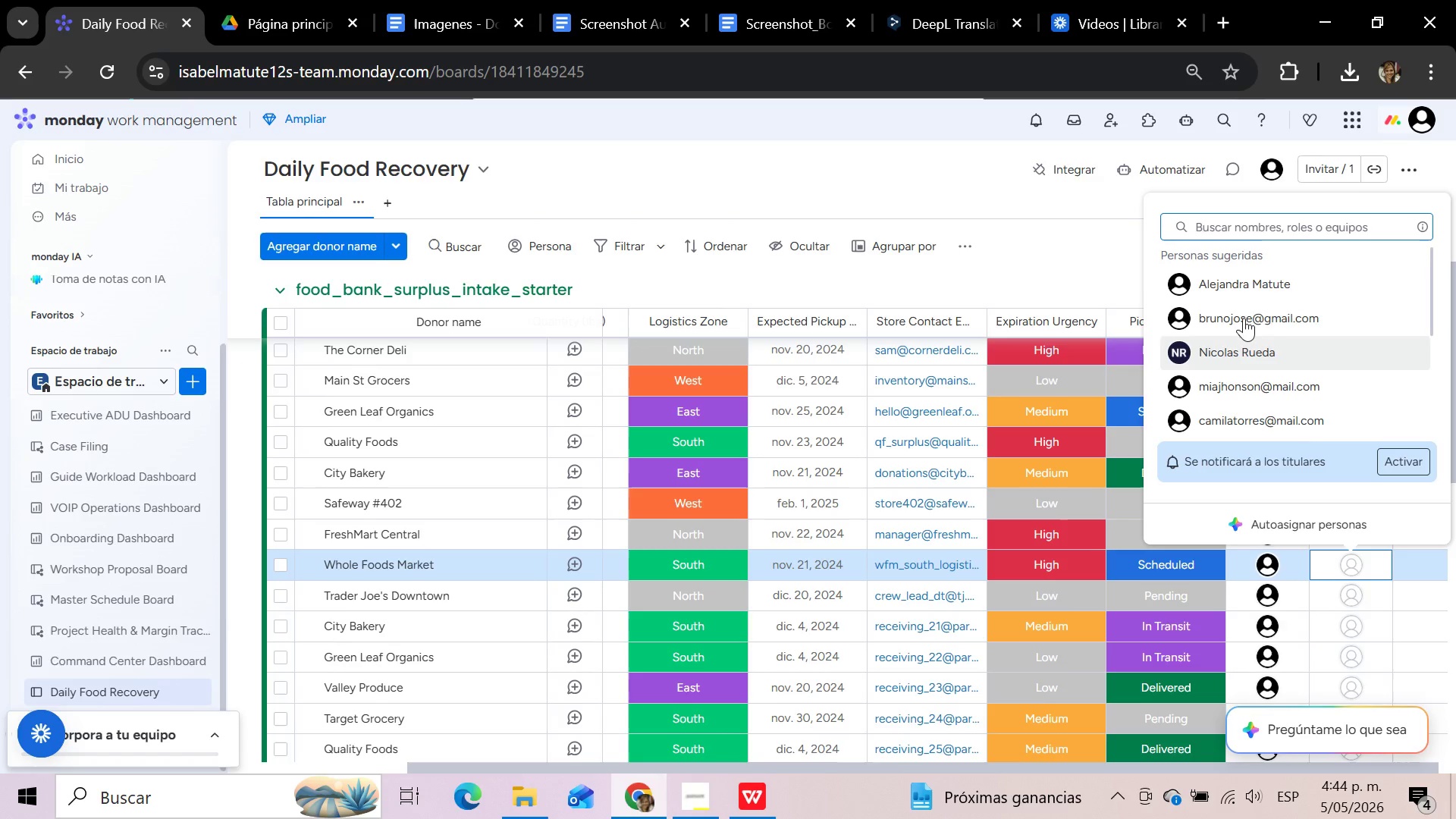 
left_click([1236, 291])
 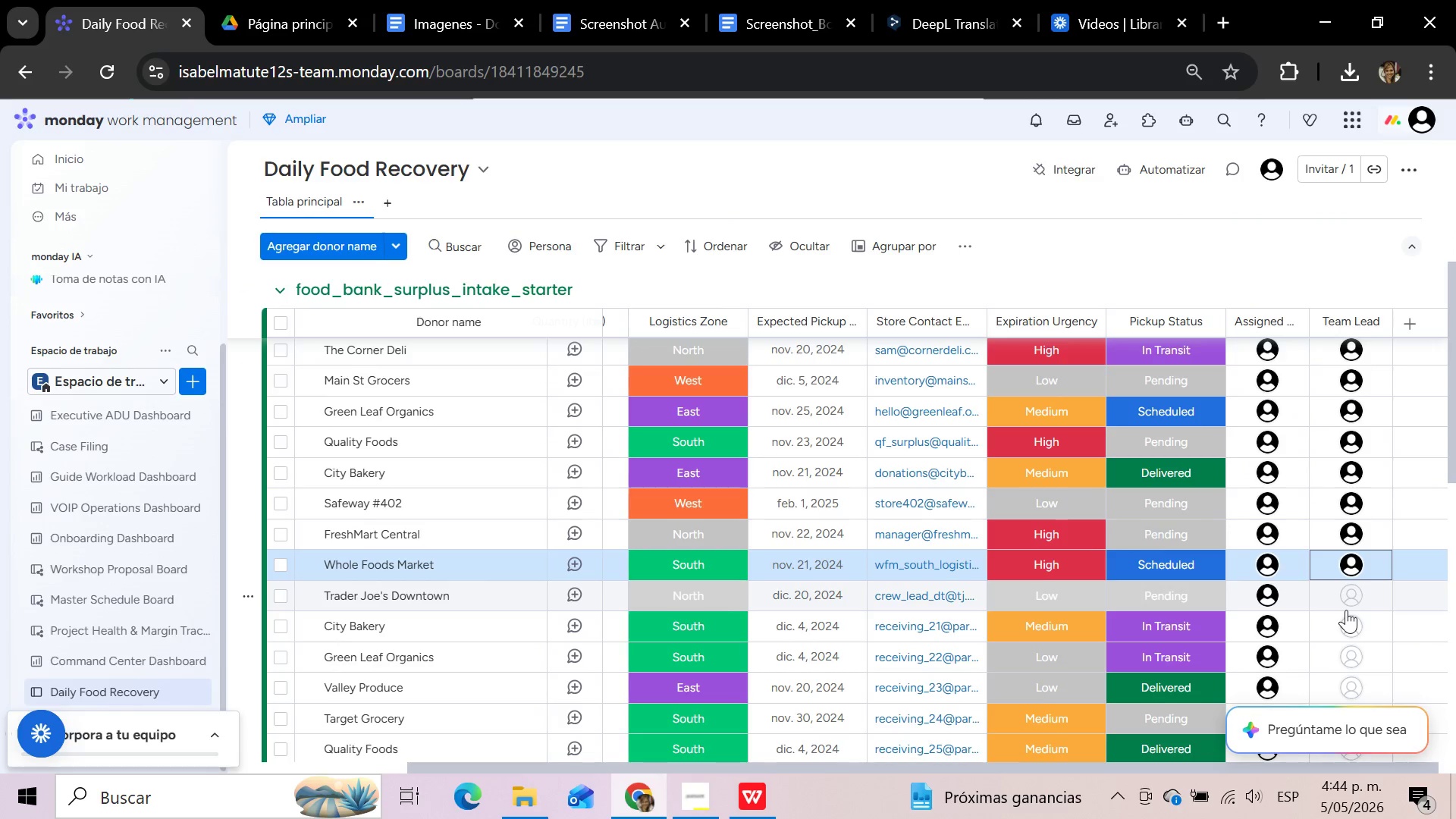 
left_click([1346, 604])
 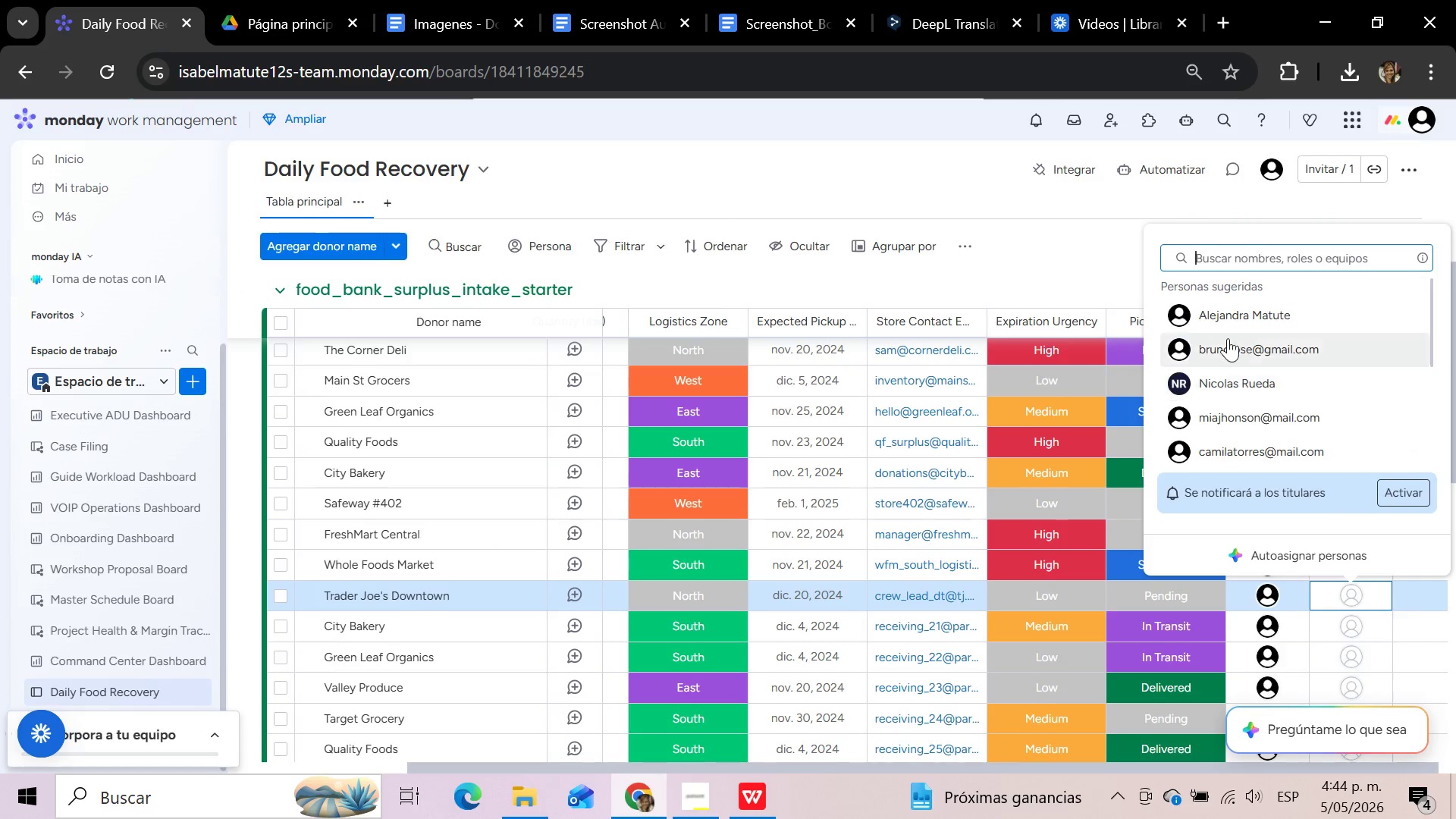 
left_click([1223, 317])
 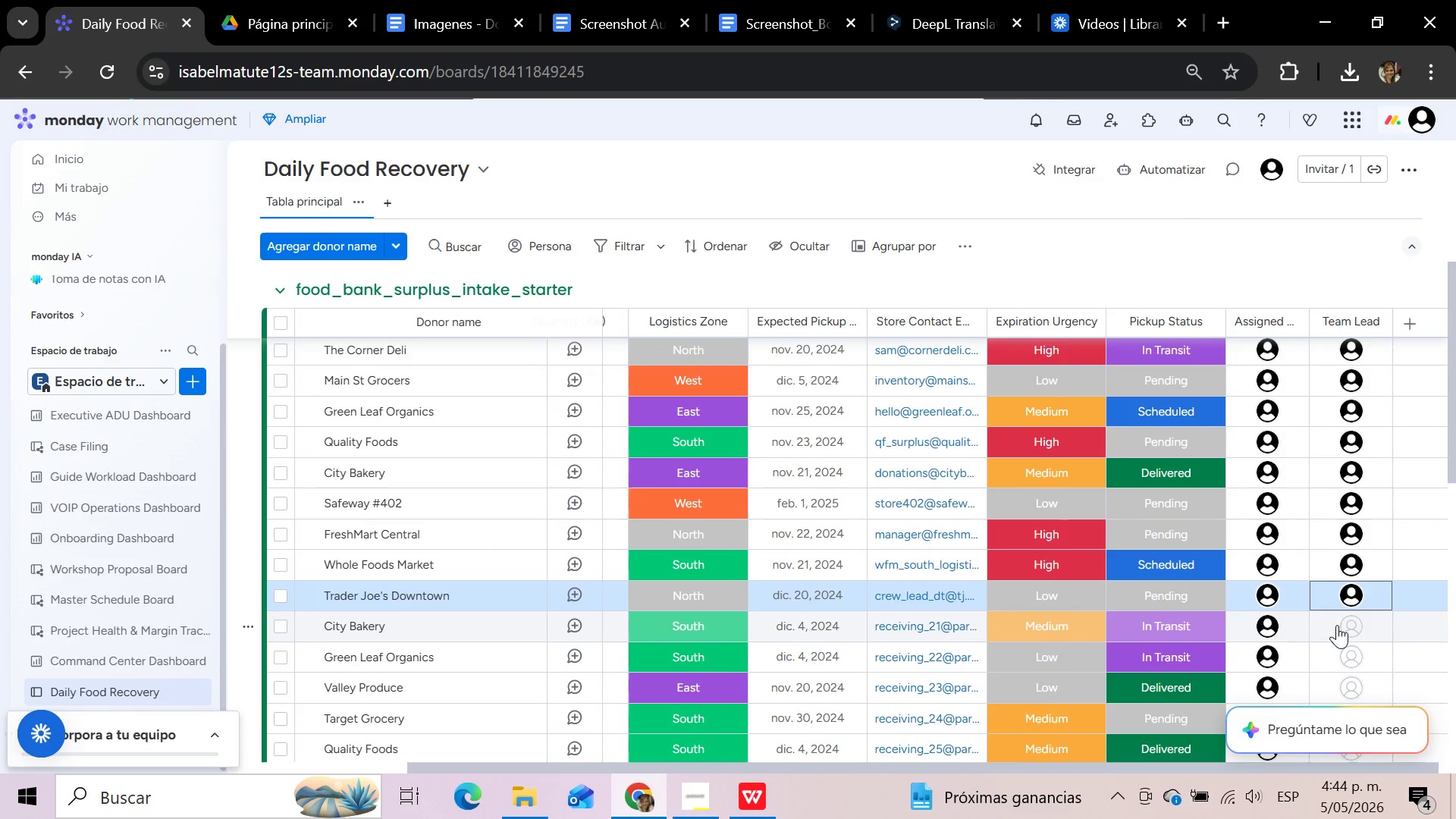 
left_click([1338, 626])
 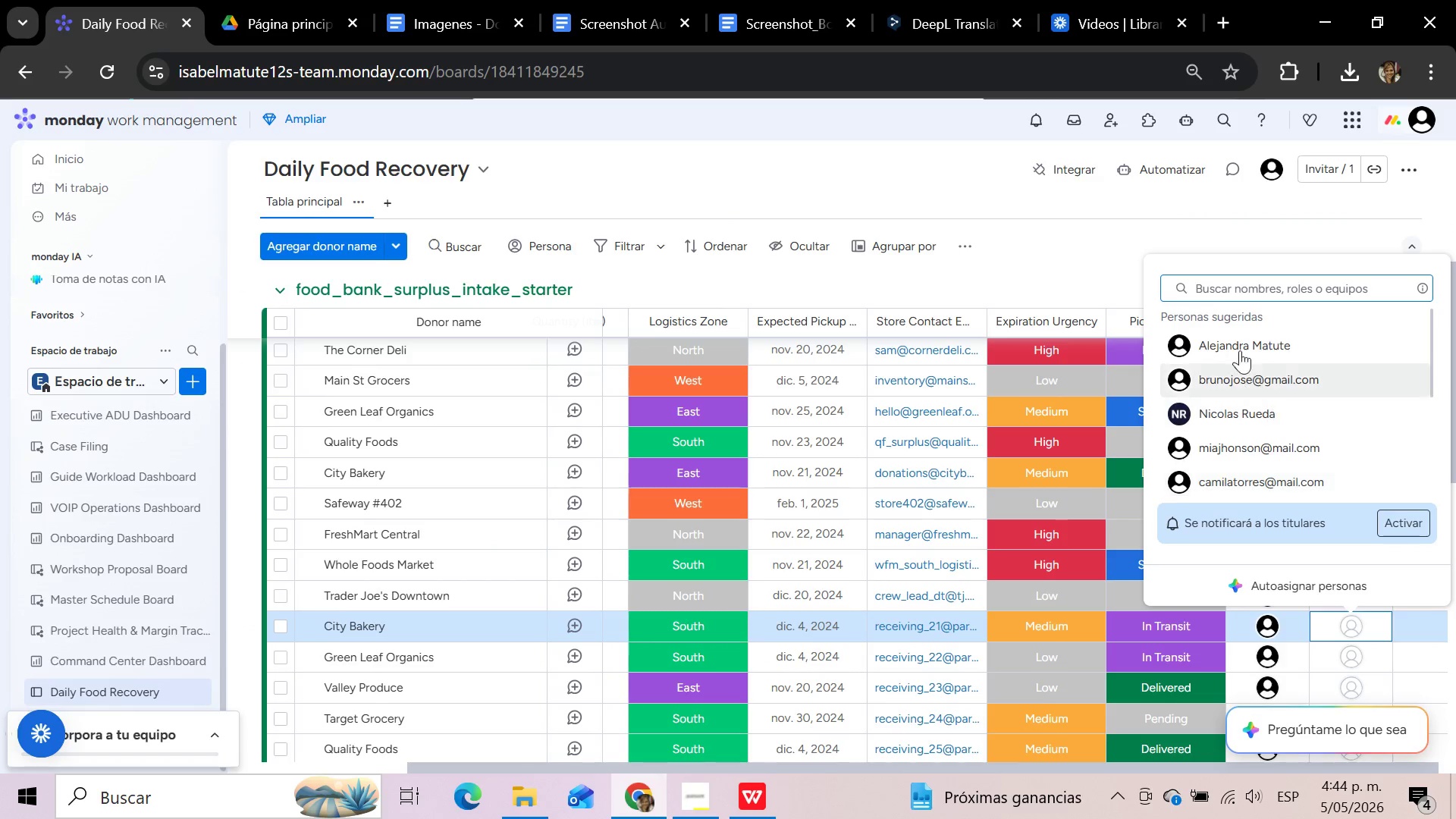 
left_click([1235, 345])
 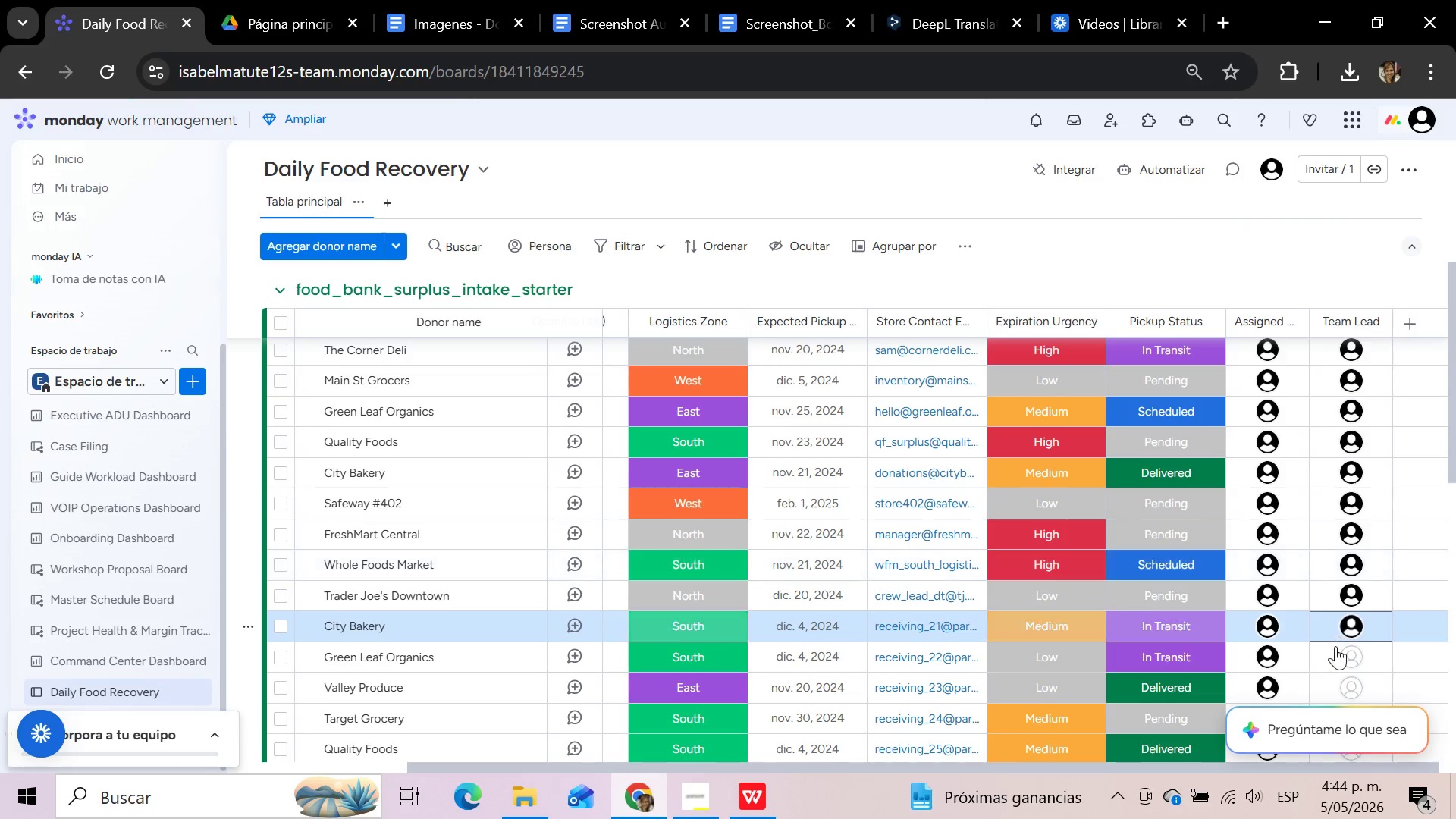 
left_click([1335, 661])
 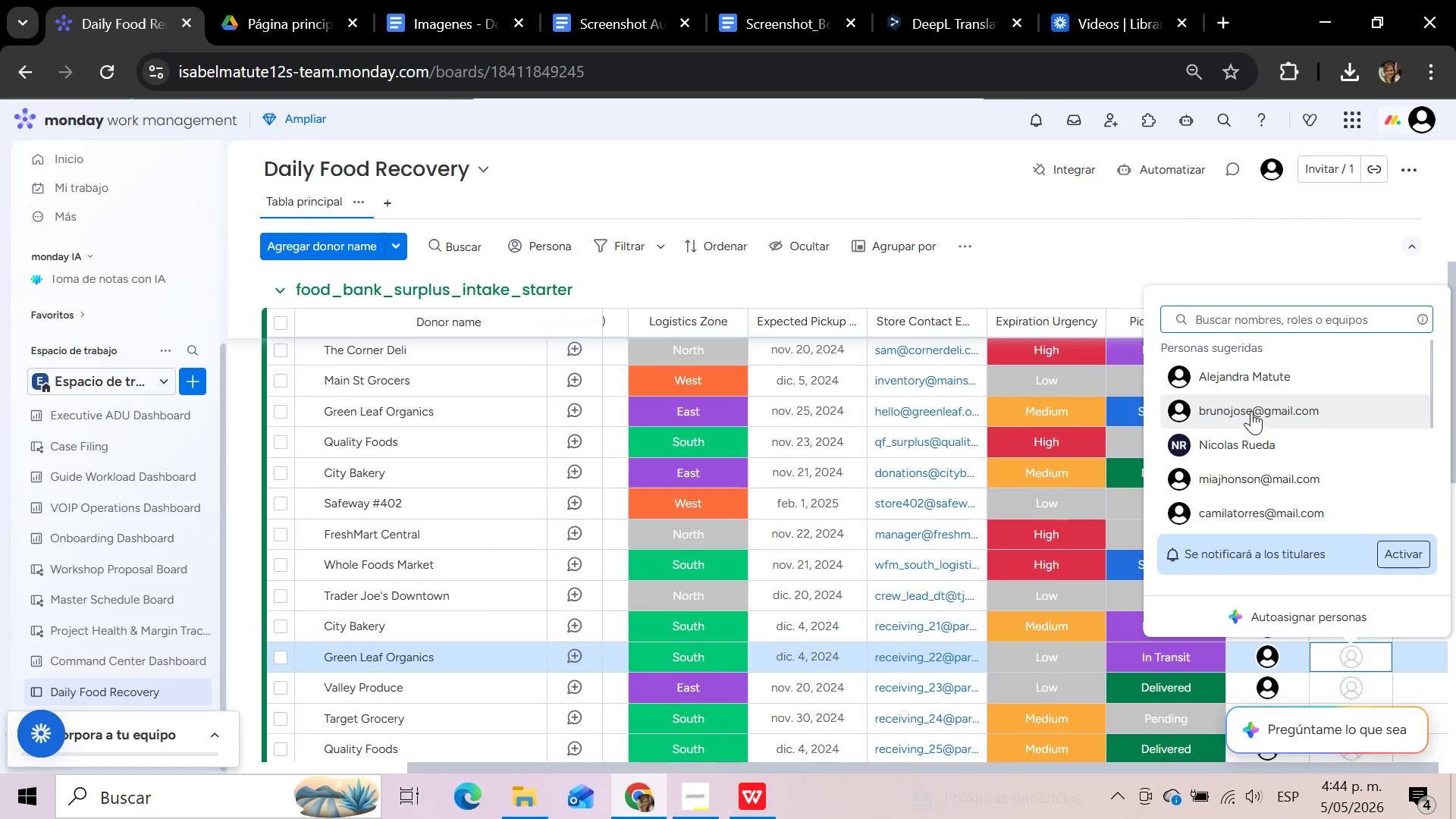 
left_click([1251, 382])
 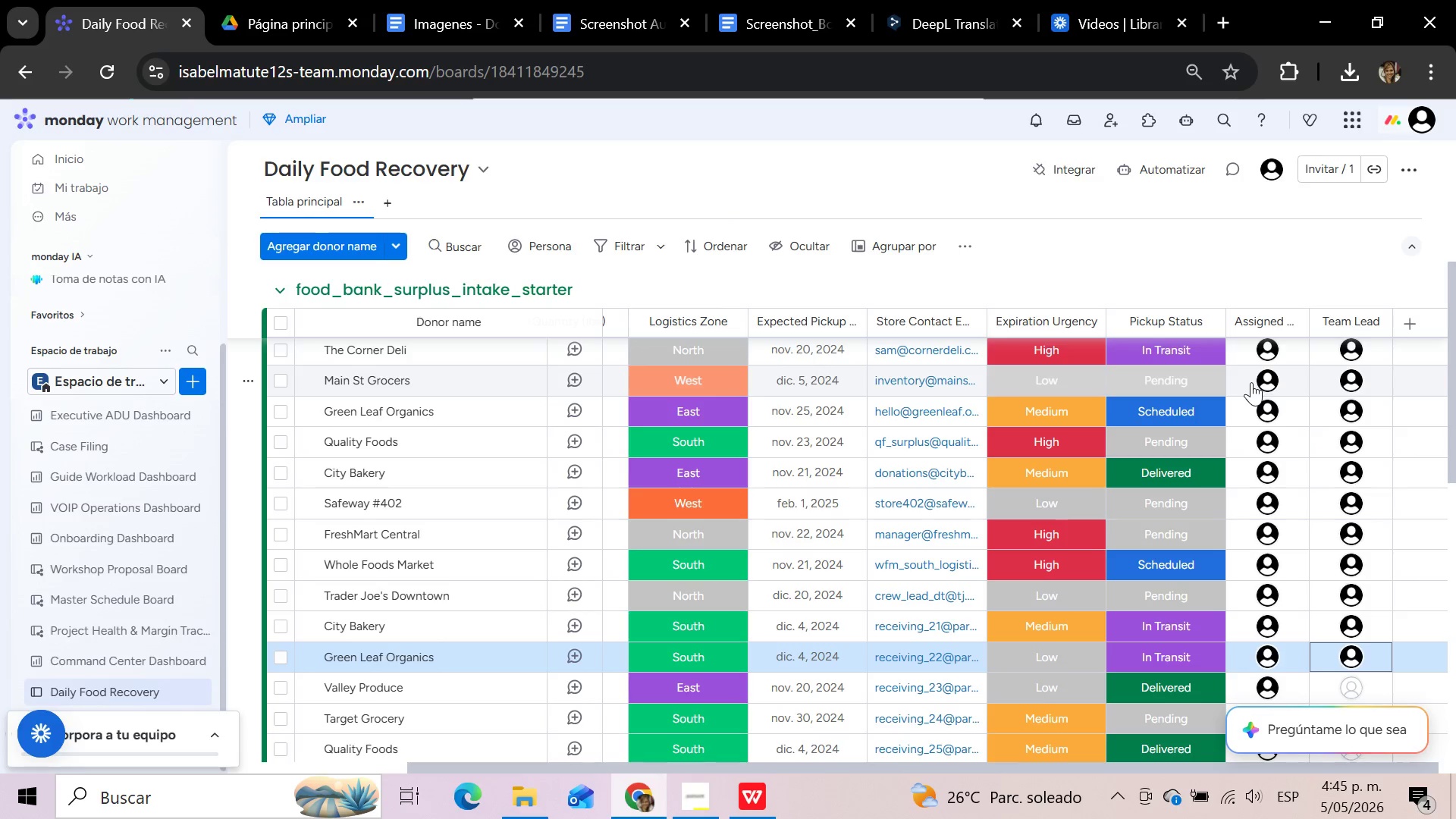 
wait(19.55)
 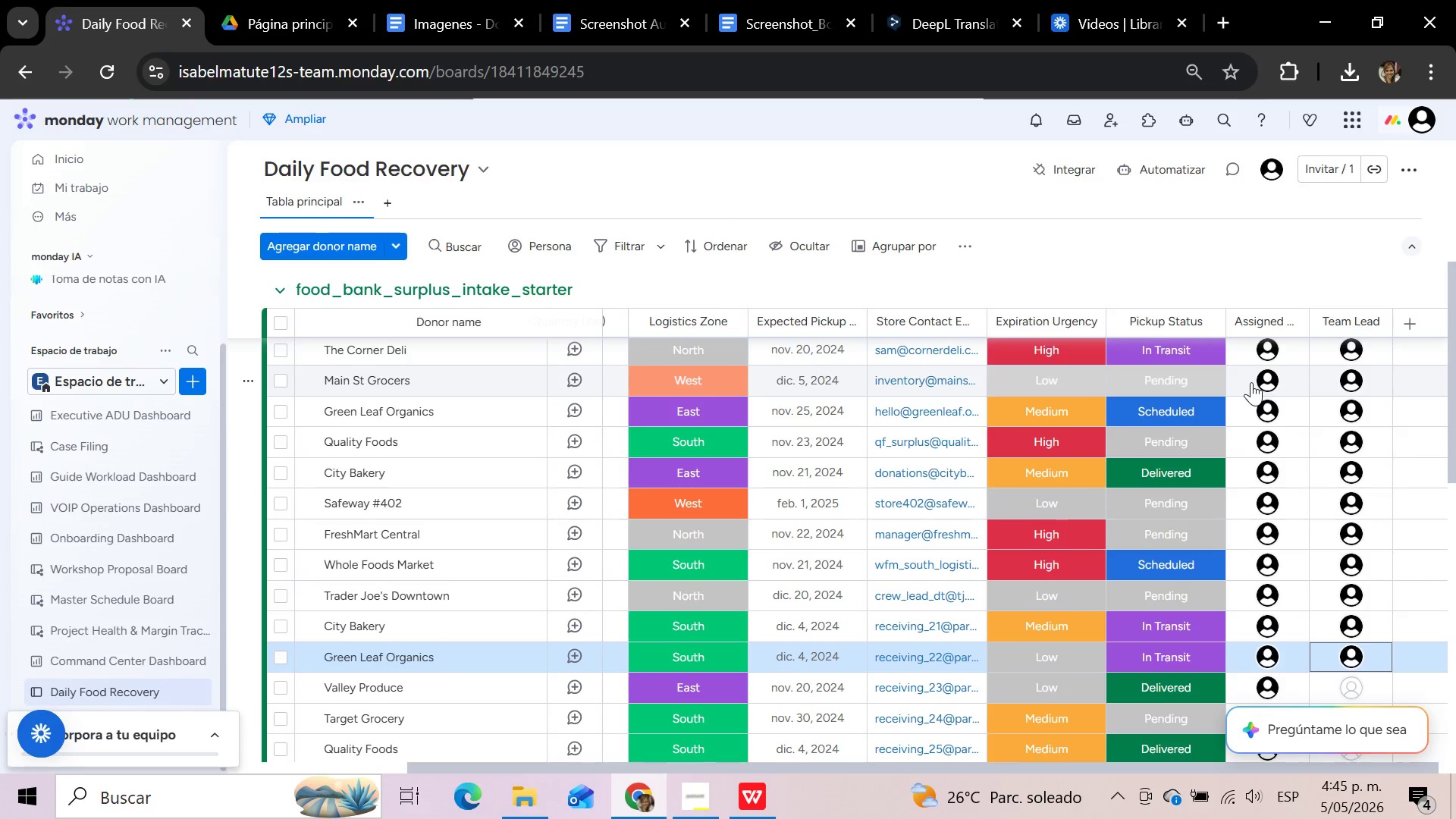 
left_click([1360, 684])
 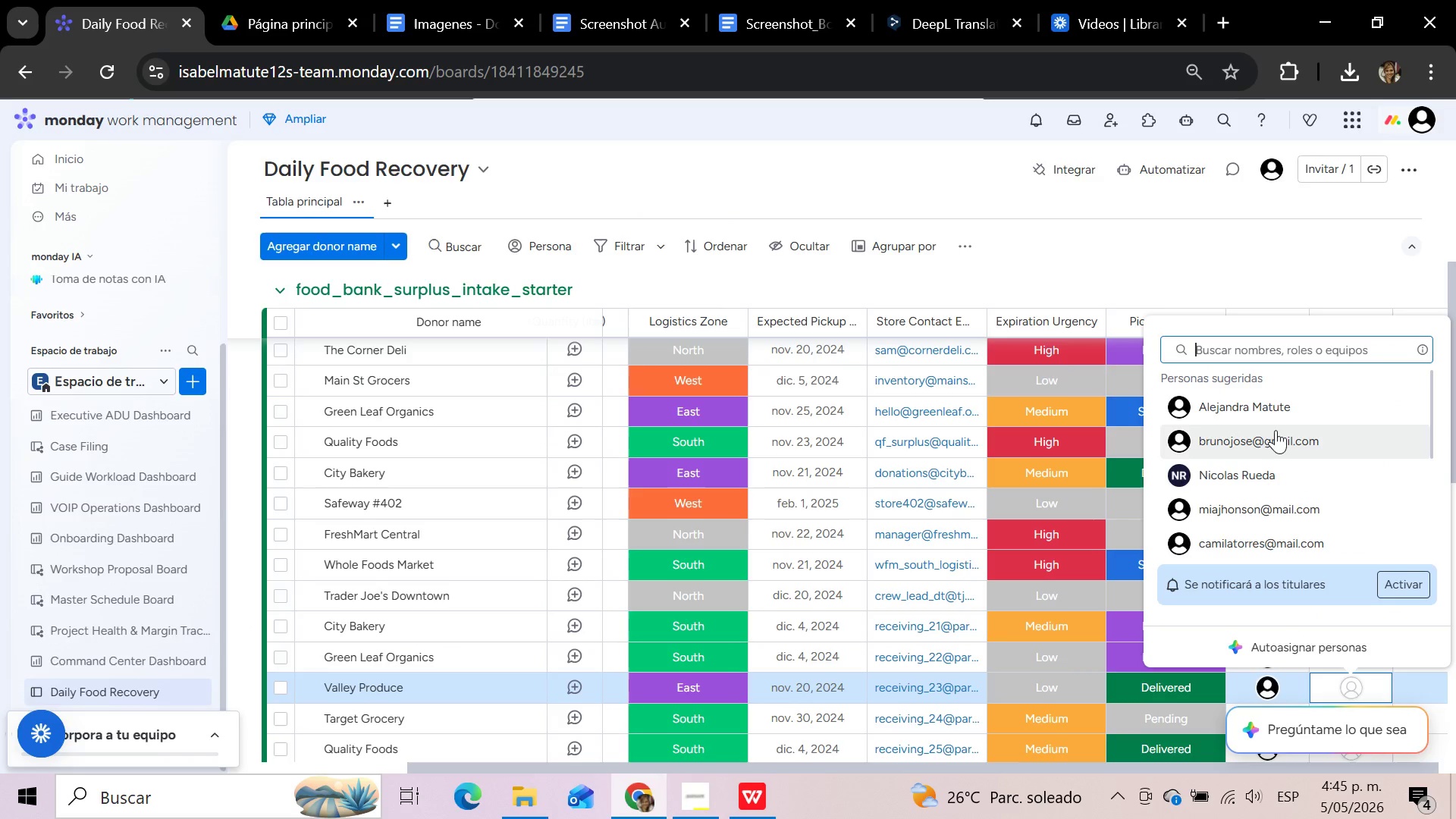 
left_click([1273, 410])
 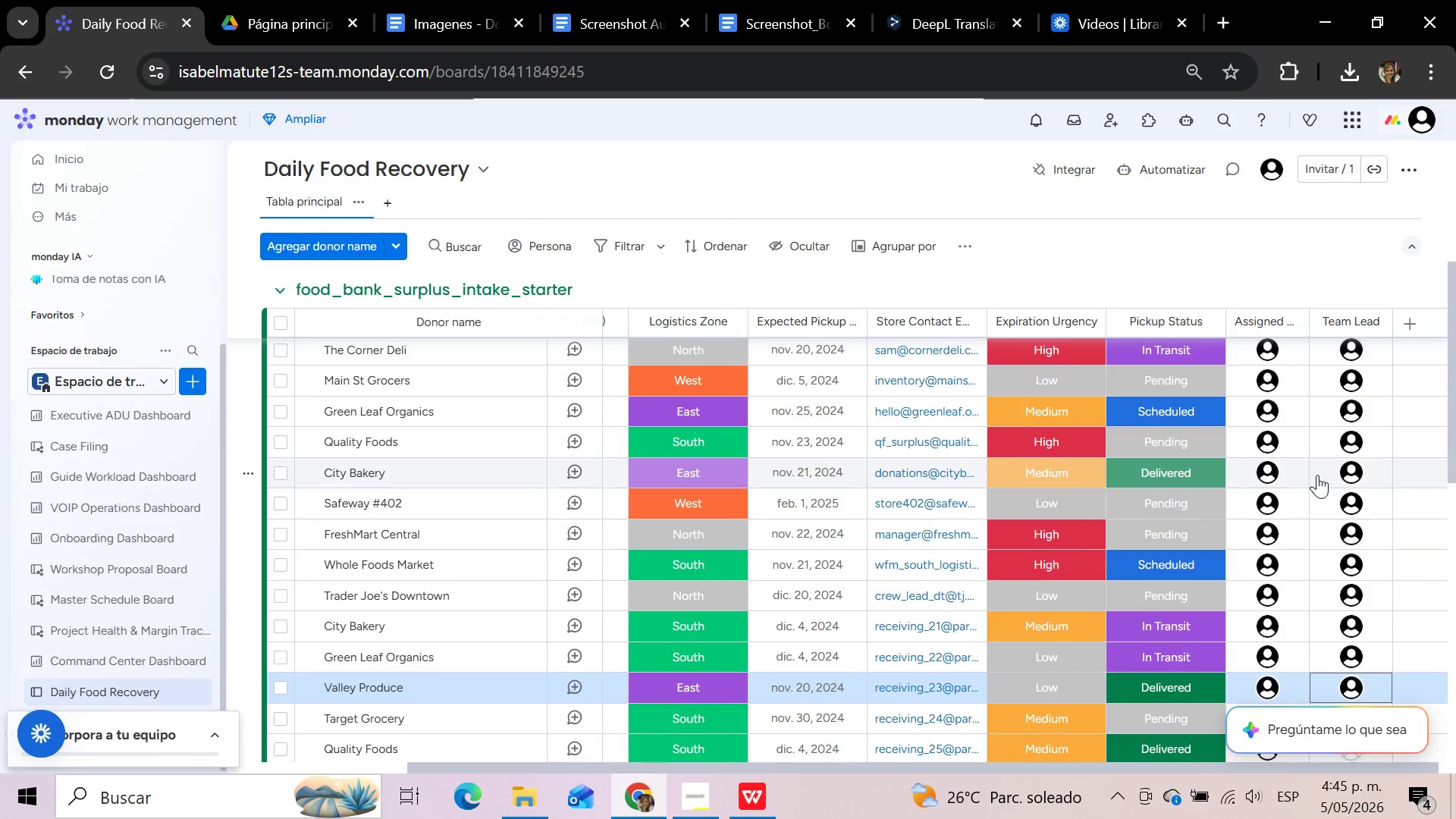 
scroll: coordinate [1317, 475], scroll_direction: up, amount: 4.0
 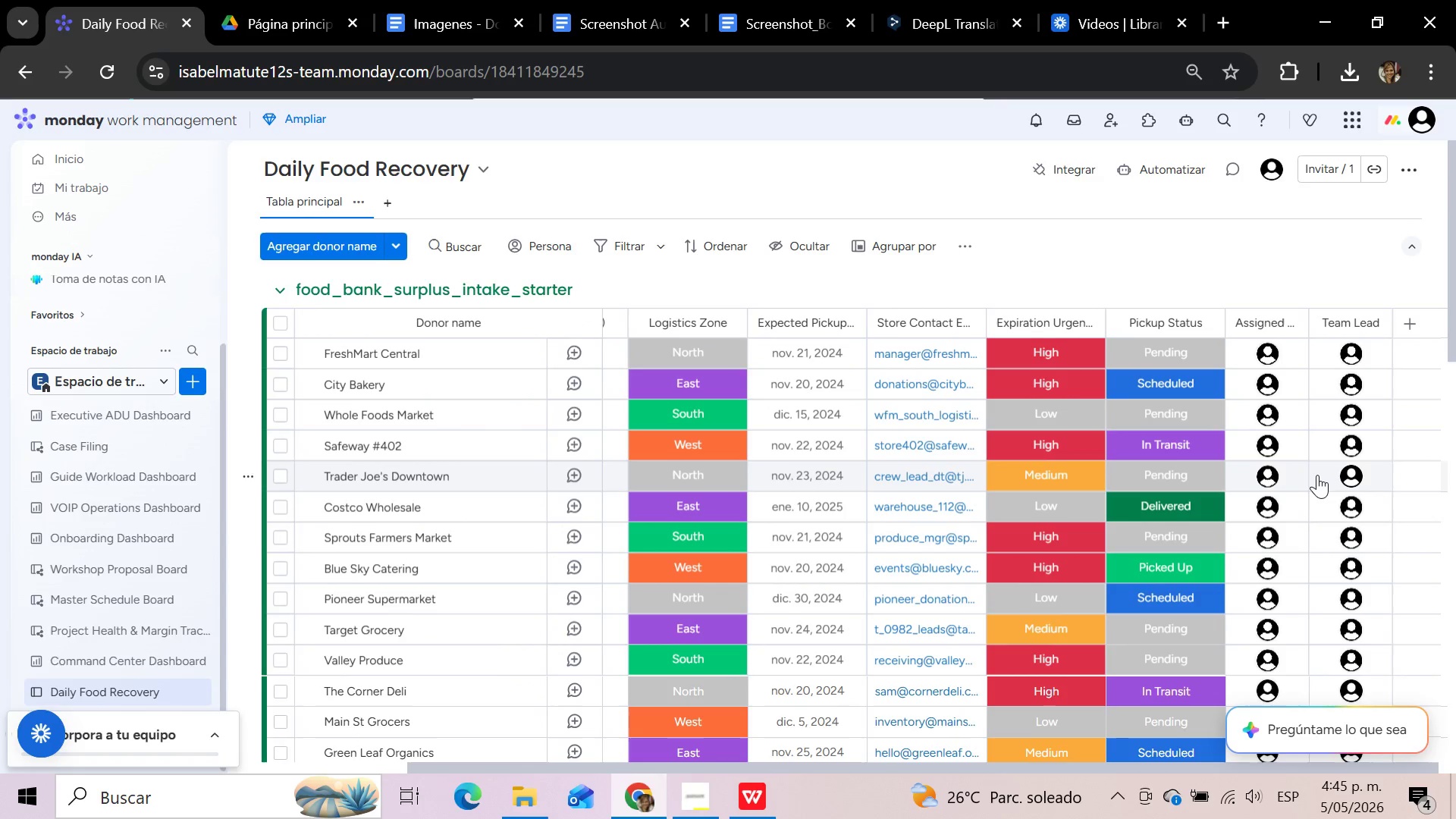 
scroll: coordinate [1316, 496], scroll_direction: down, amount: 6.0
 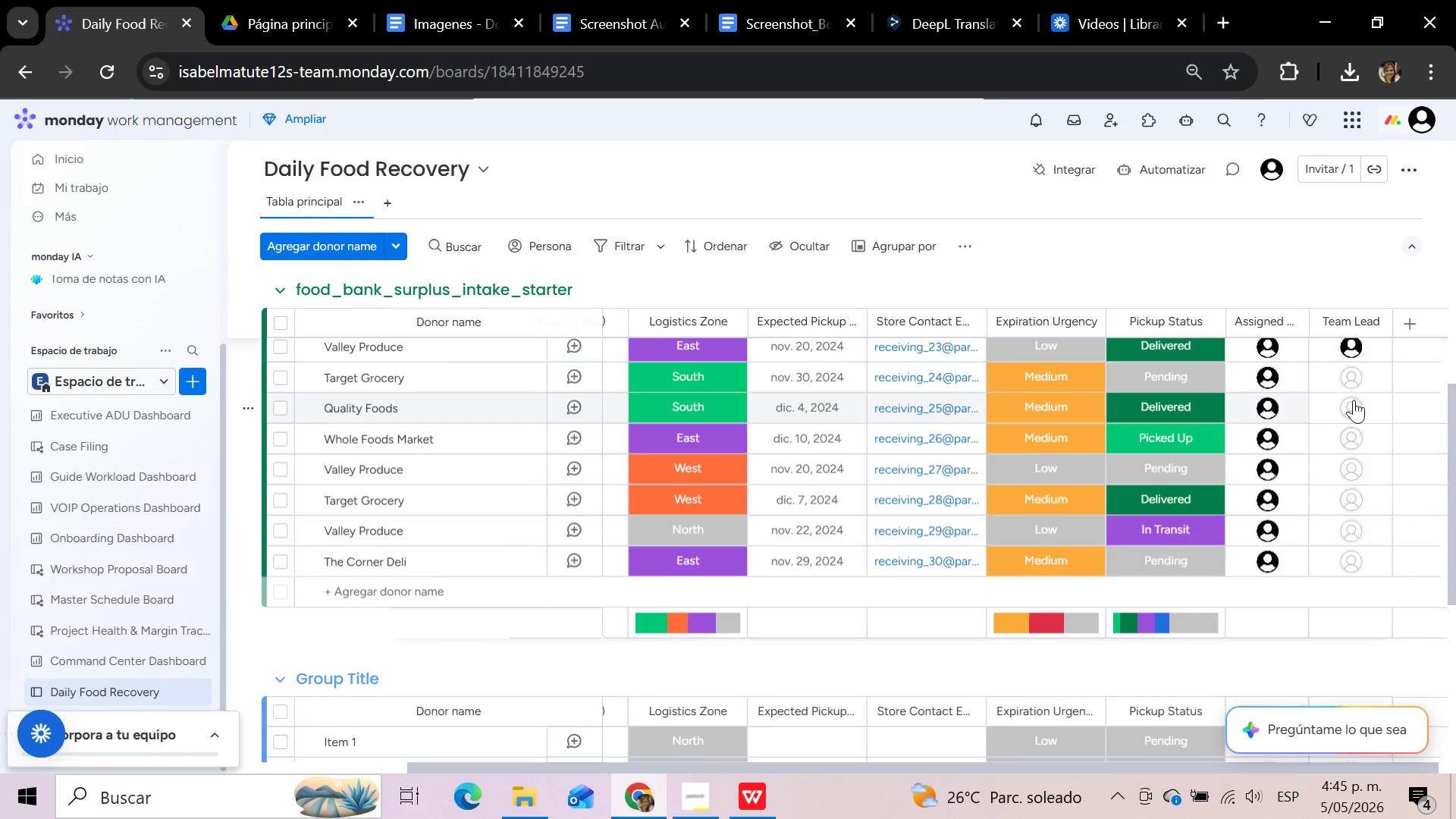 
left_click([1351, 388])
 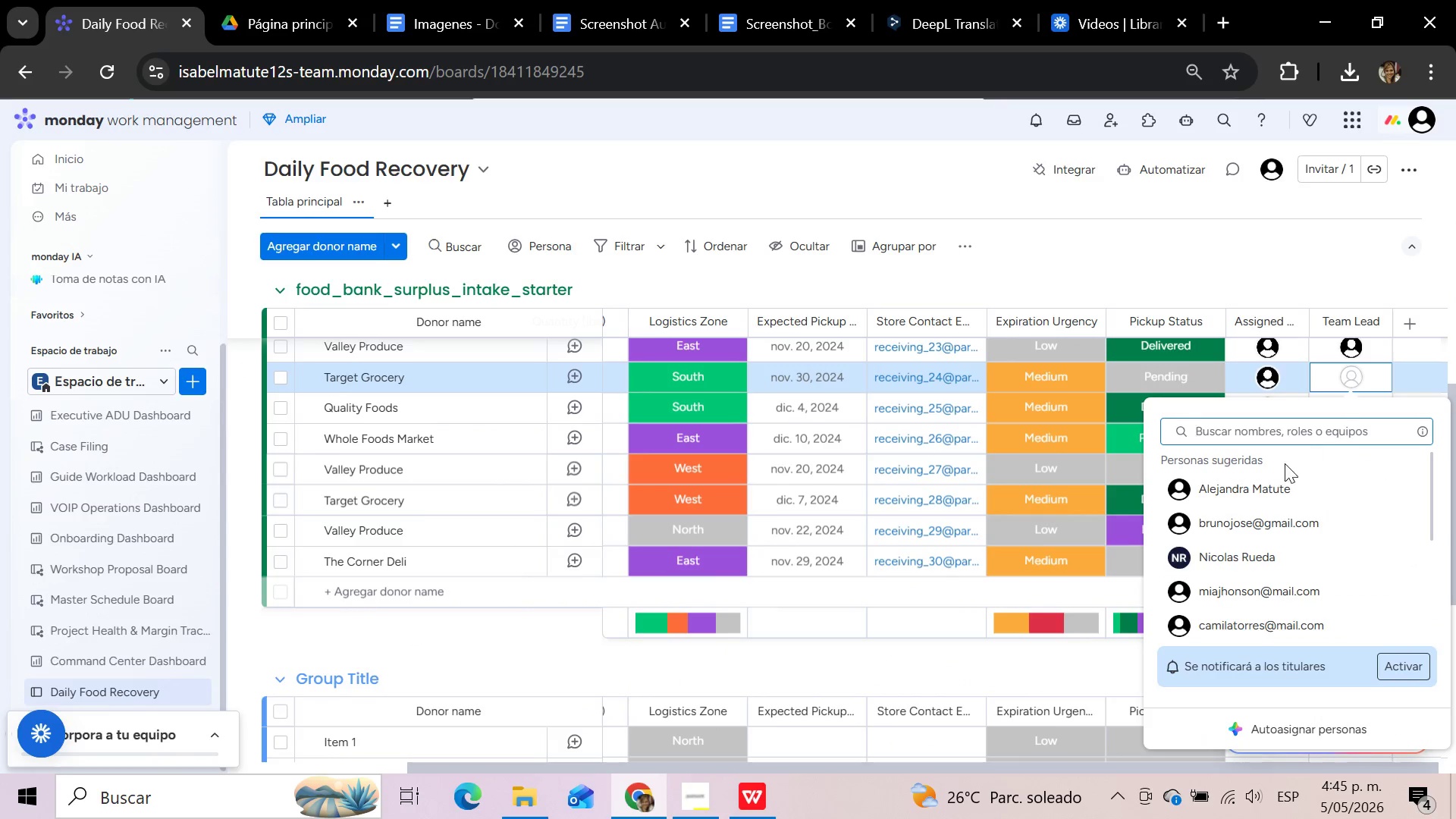 
left_click([1266, 485])
 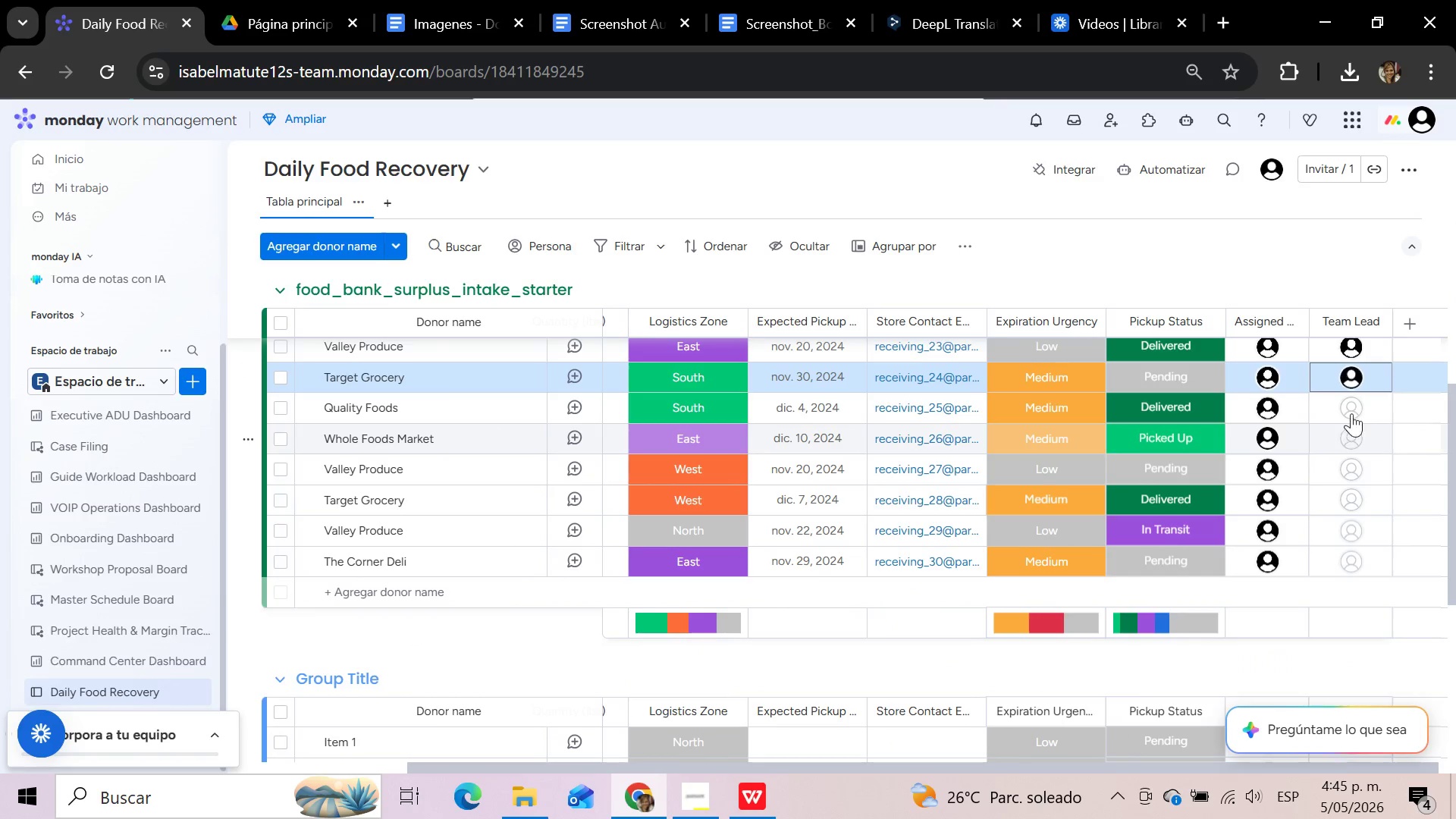 
left_click([1360, 406])
 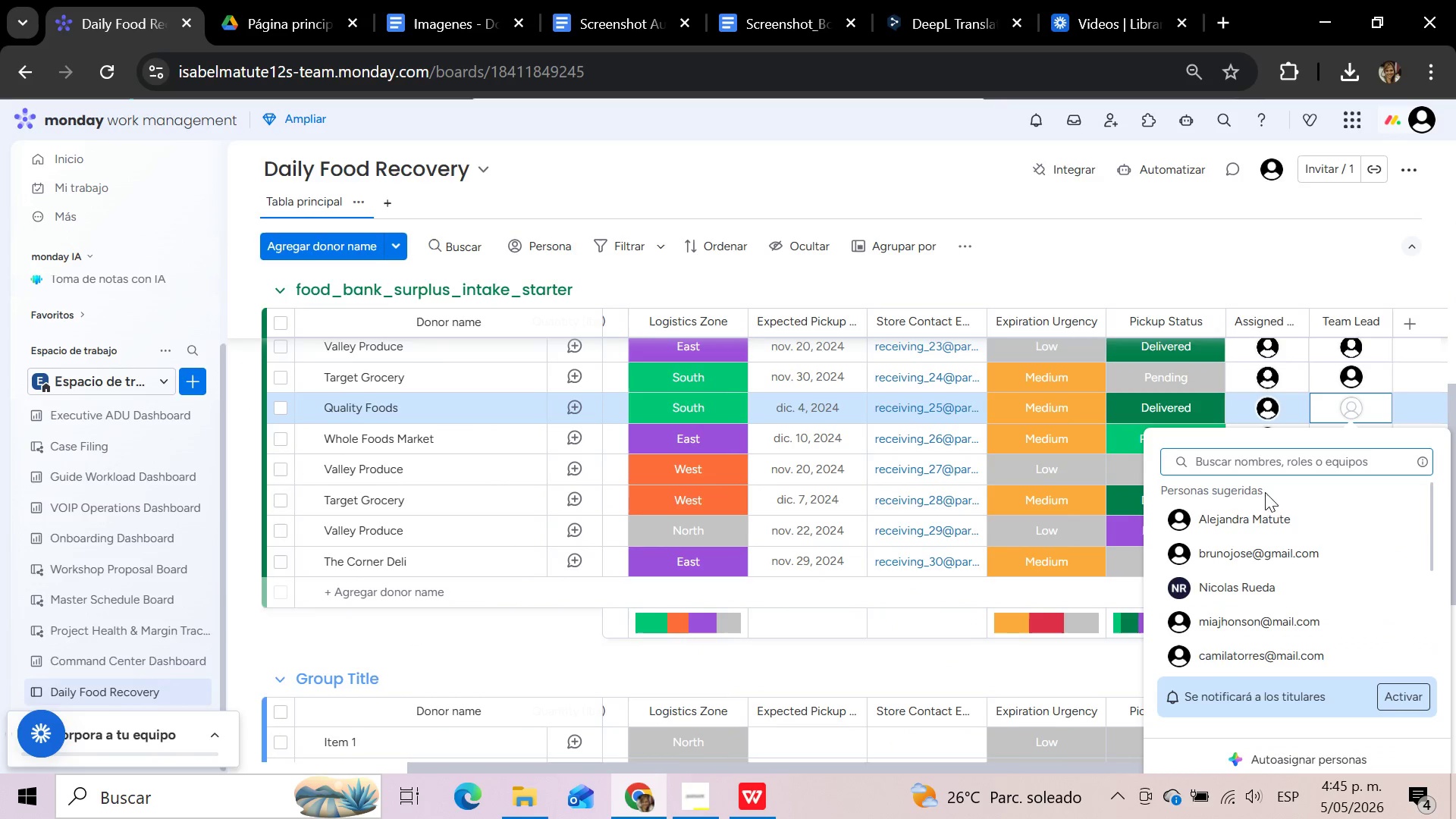 
left_click([1254, 519])
 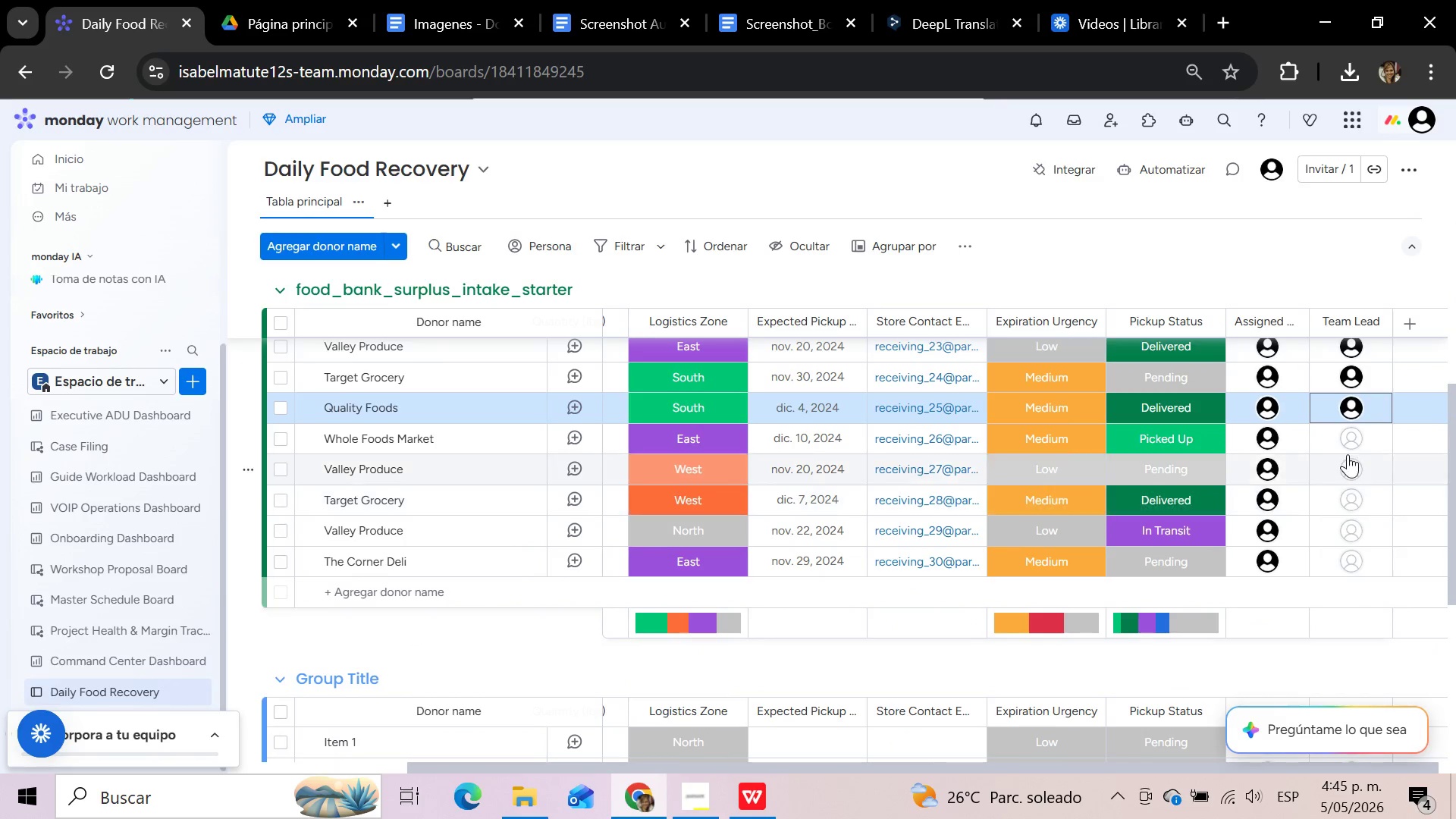 
left_click([1349, 451])
 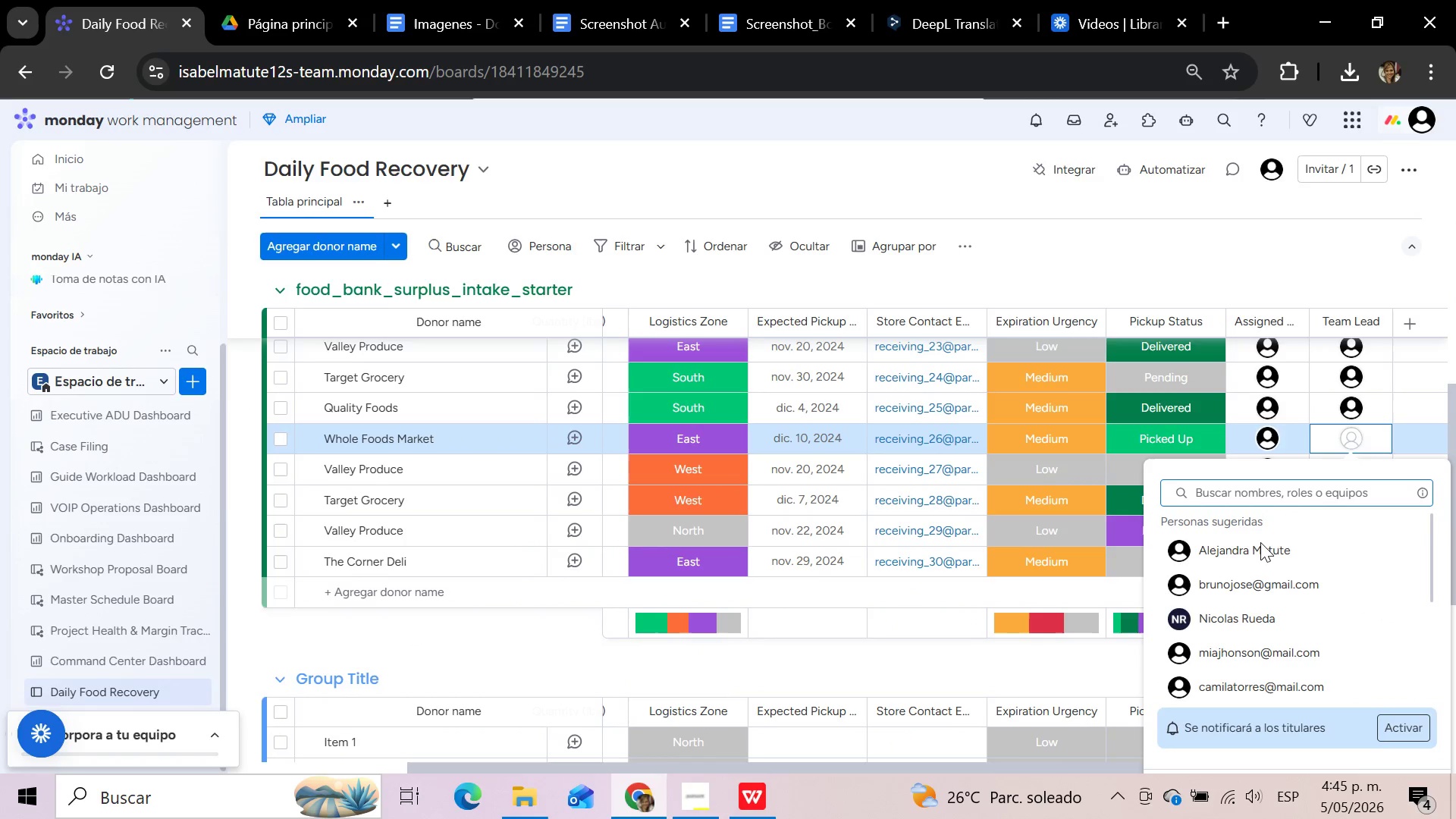 
left_click([1259, 544])
 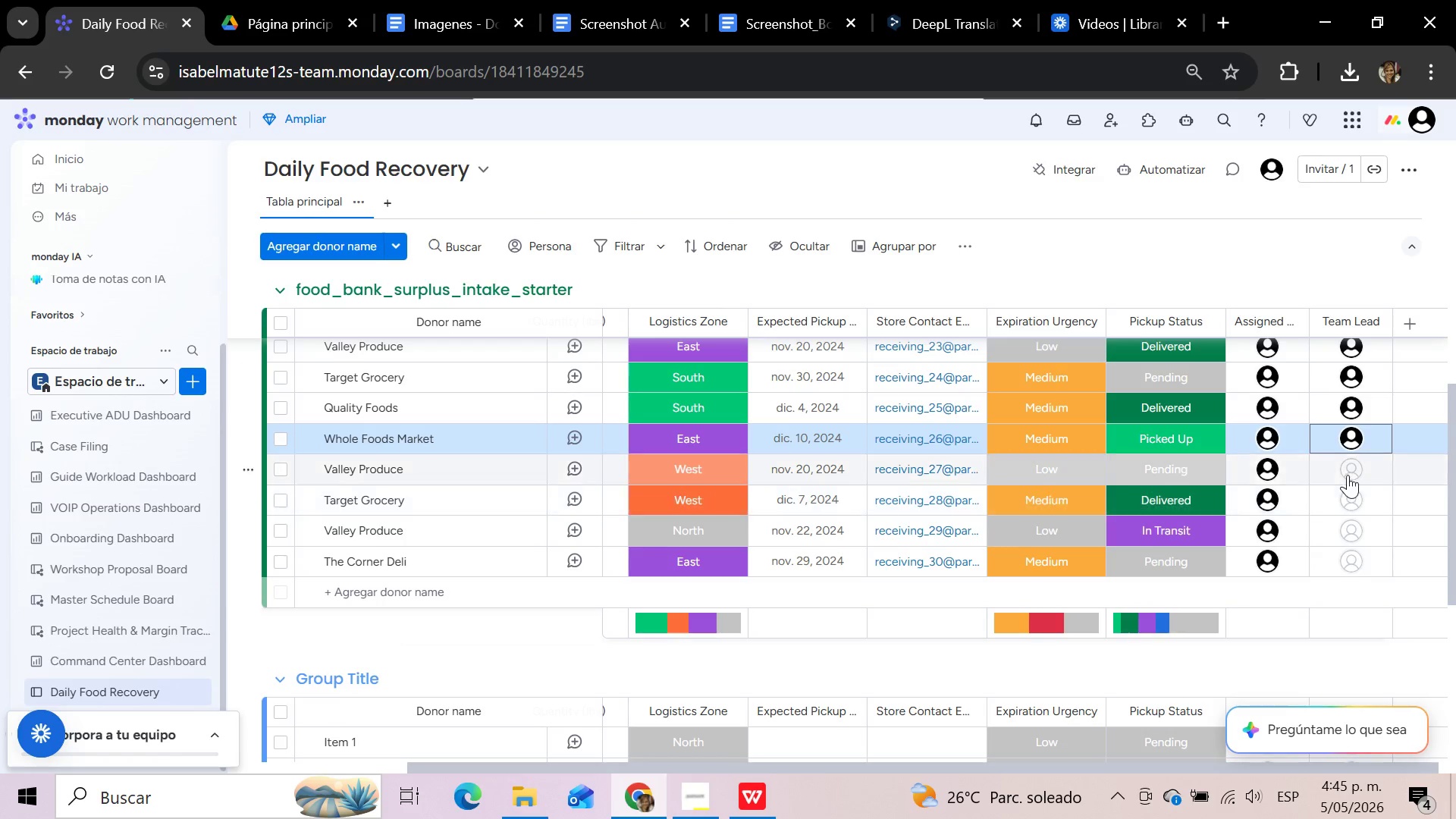 
left_click([1348, 474])
 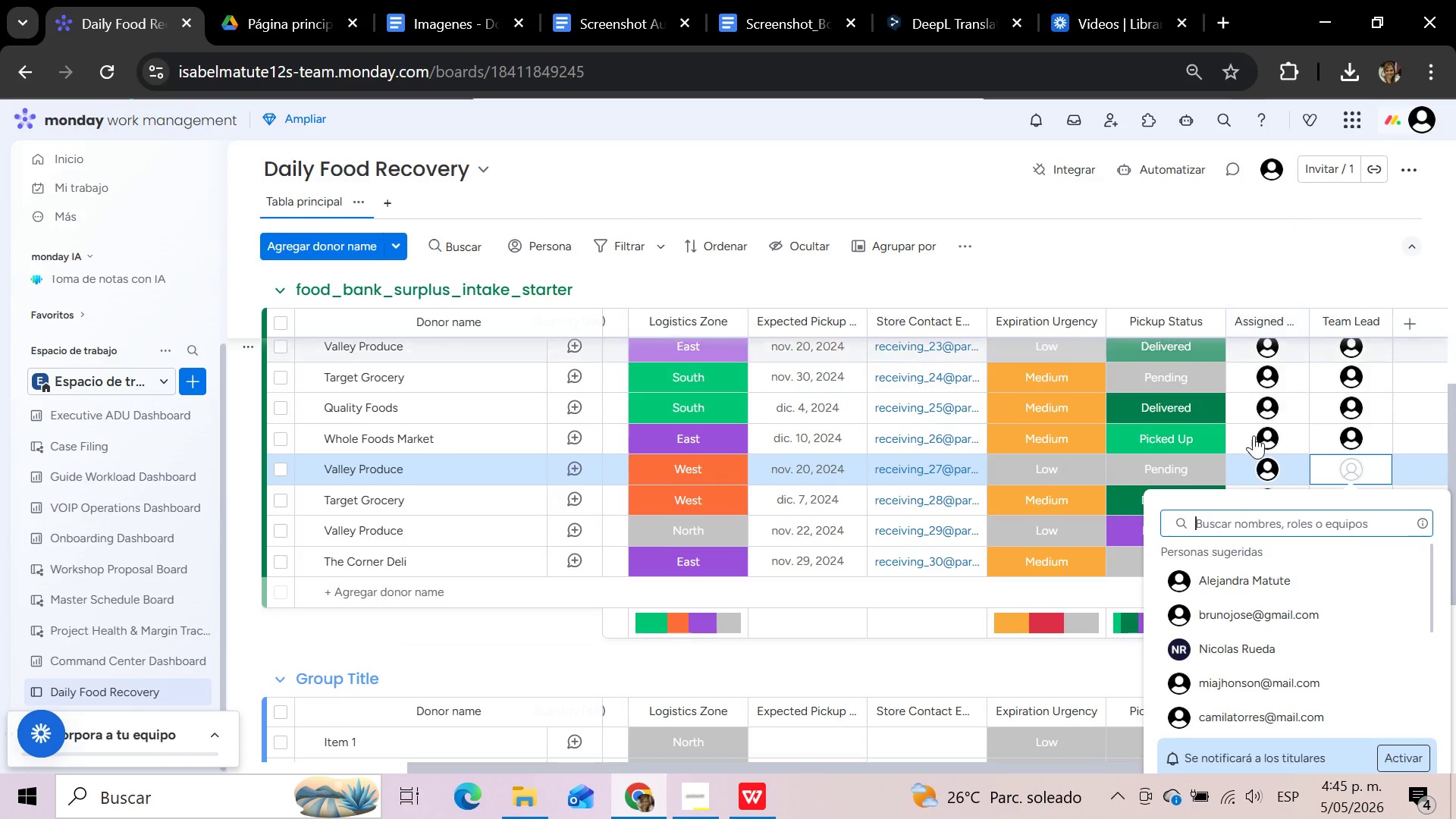 
left_click([1217, 586])
 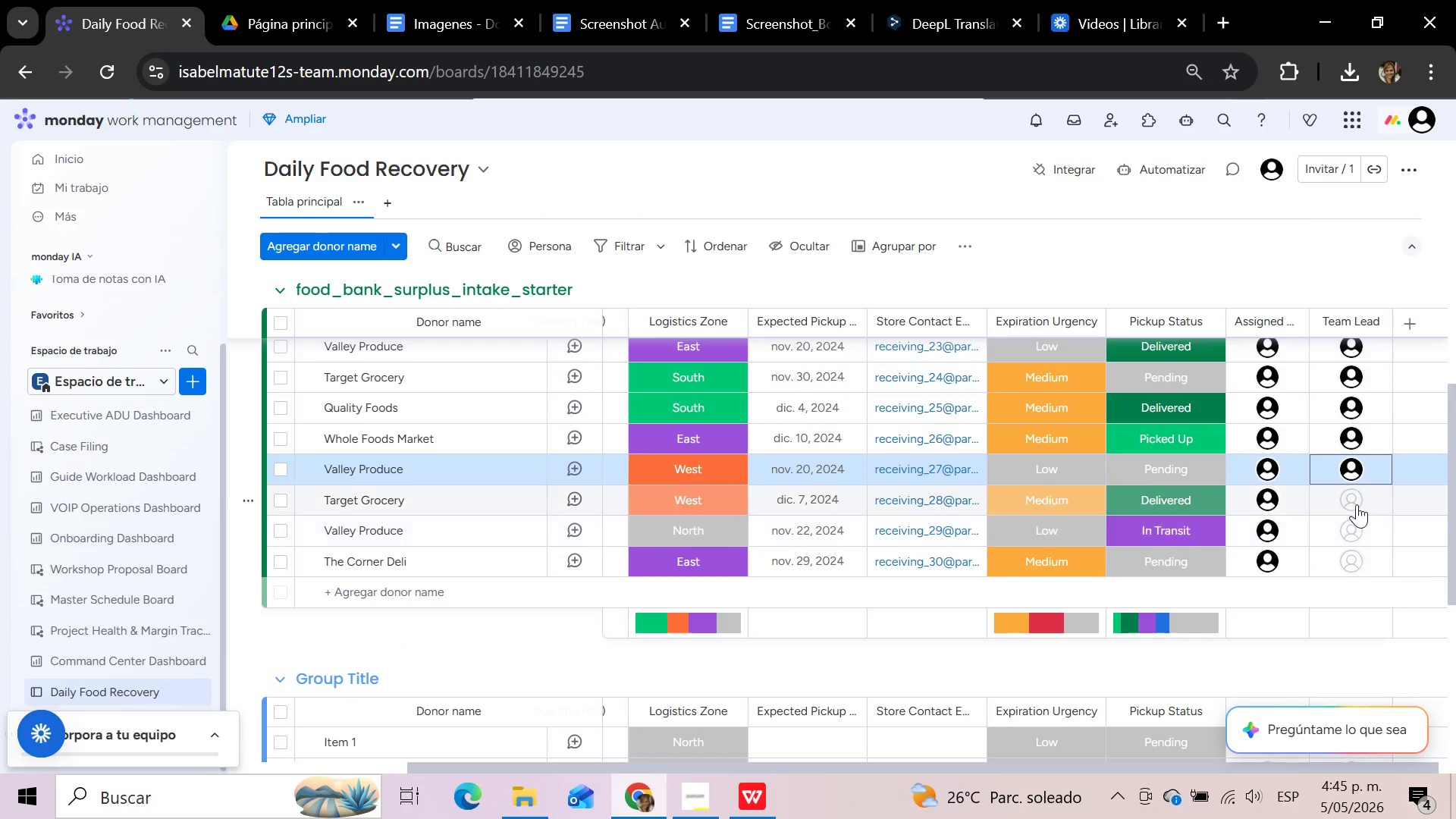 
left_click([1357, 504])
 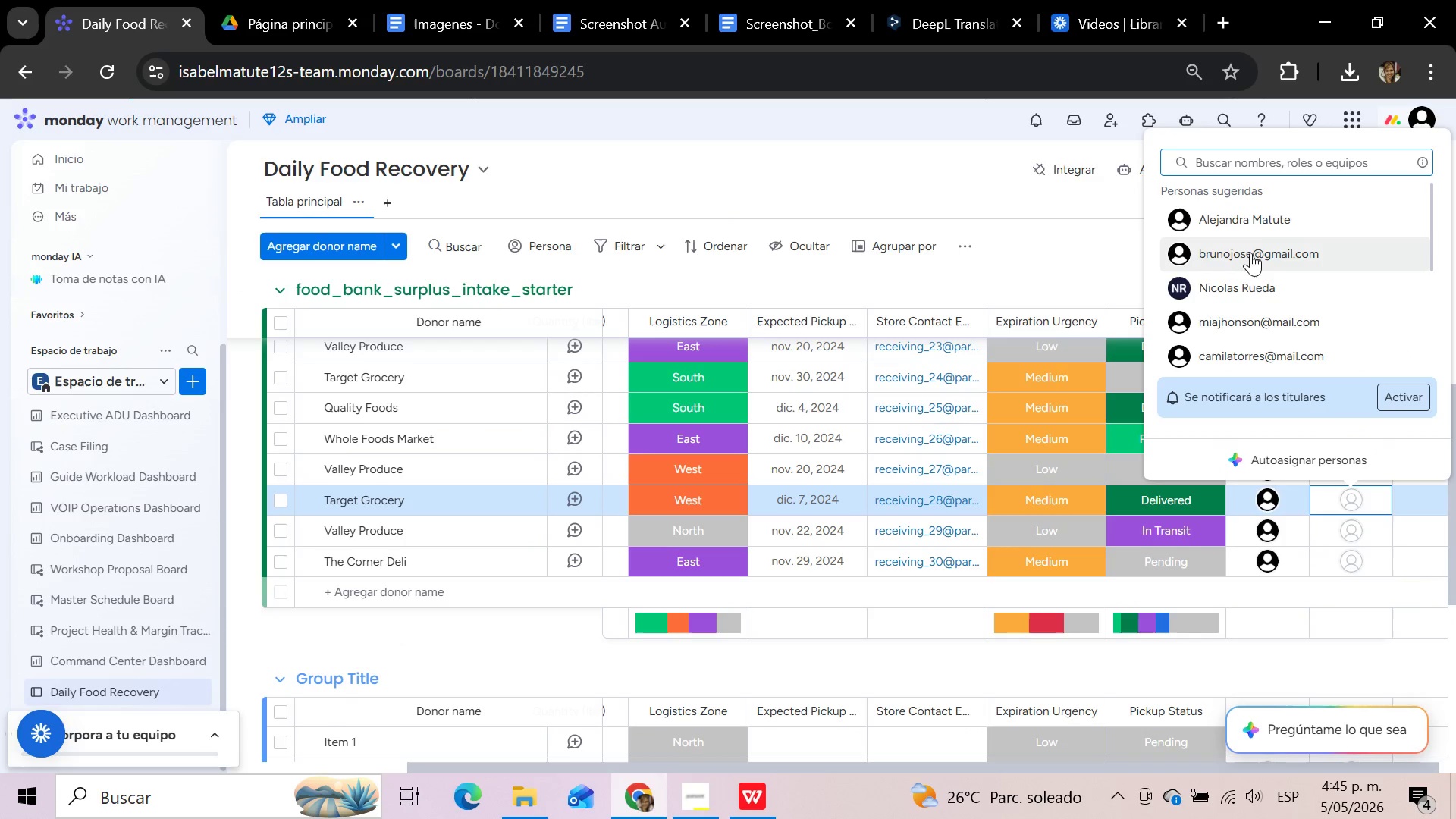 
left_click([1250, 224])
 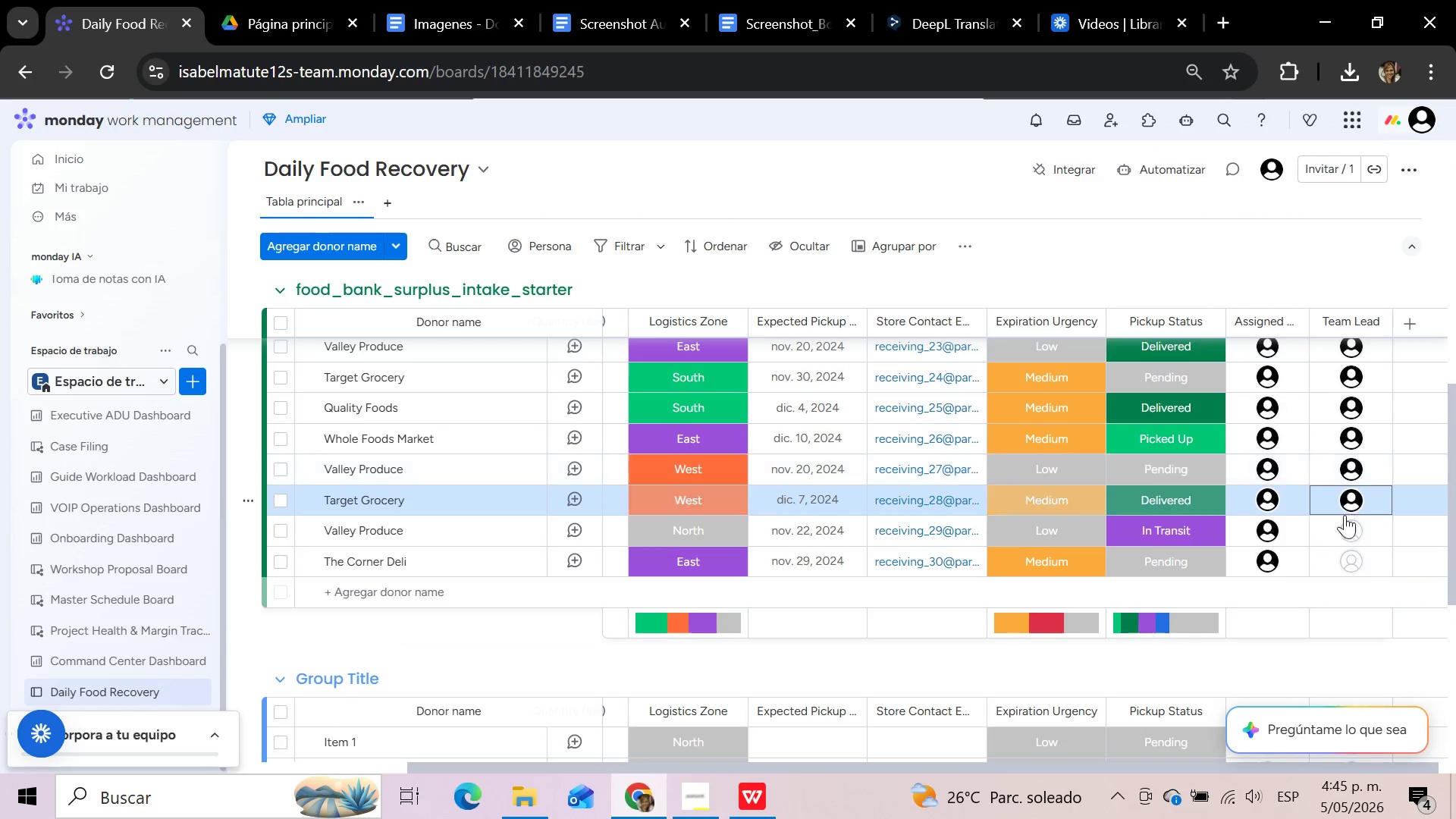 
left_click([1346, 533])
 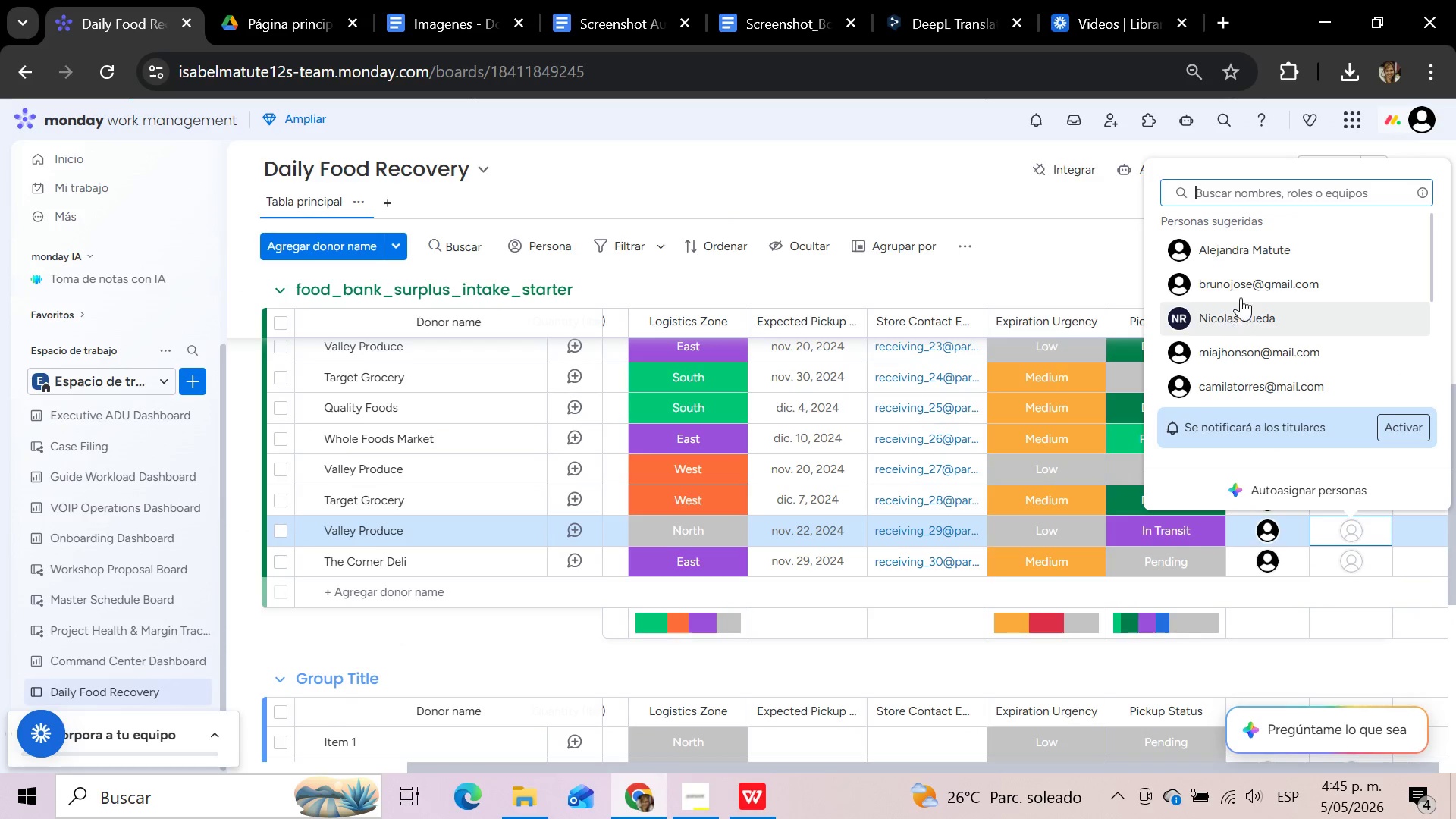 
left_click([1245, 253])
 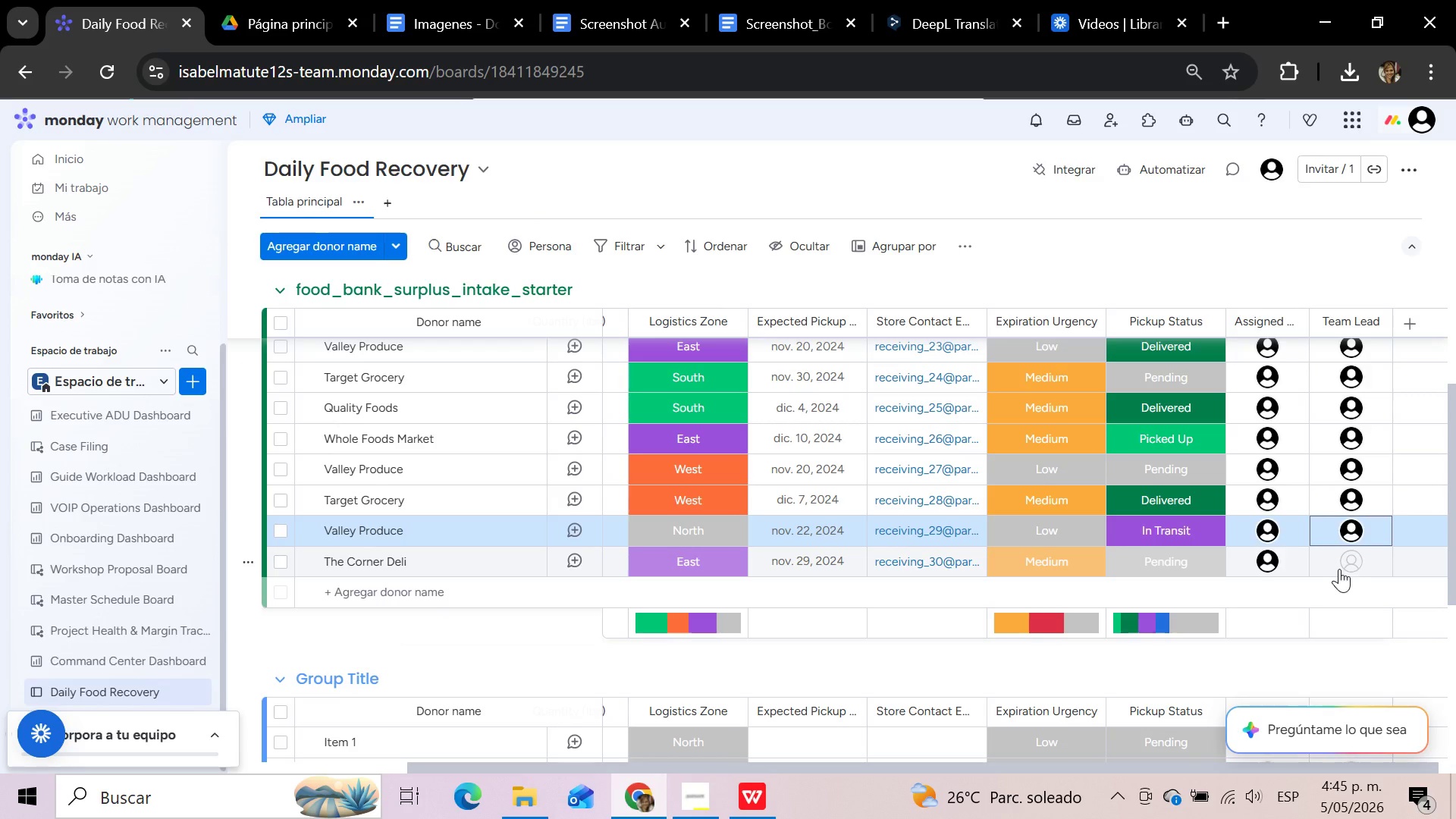 
left_click([1339, 569])
 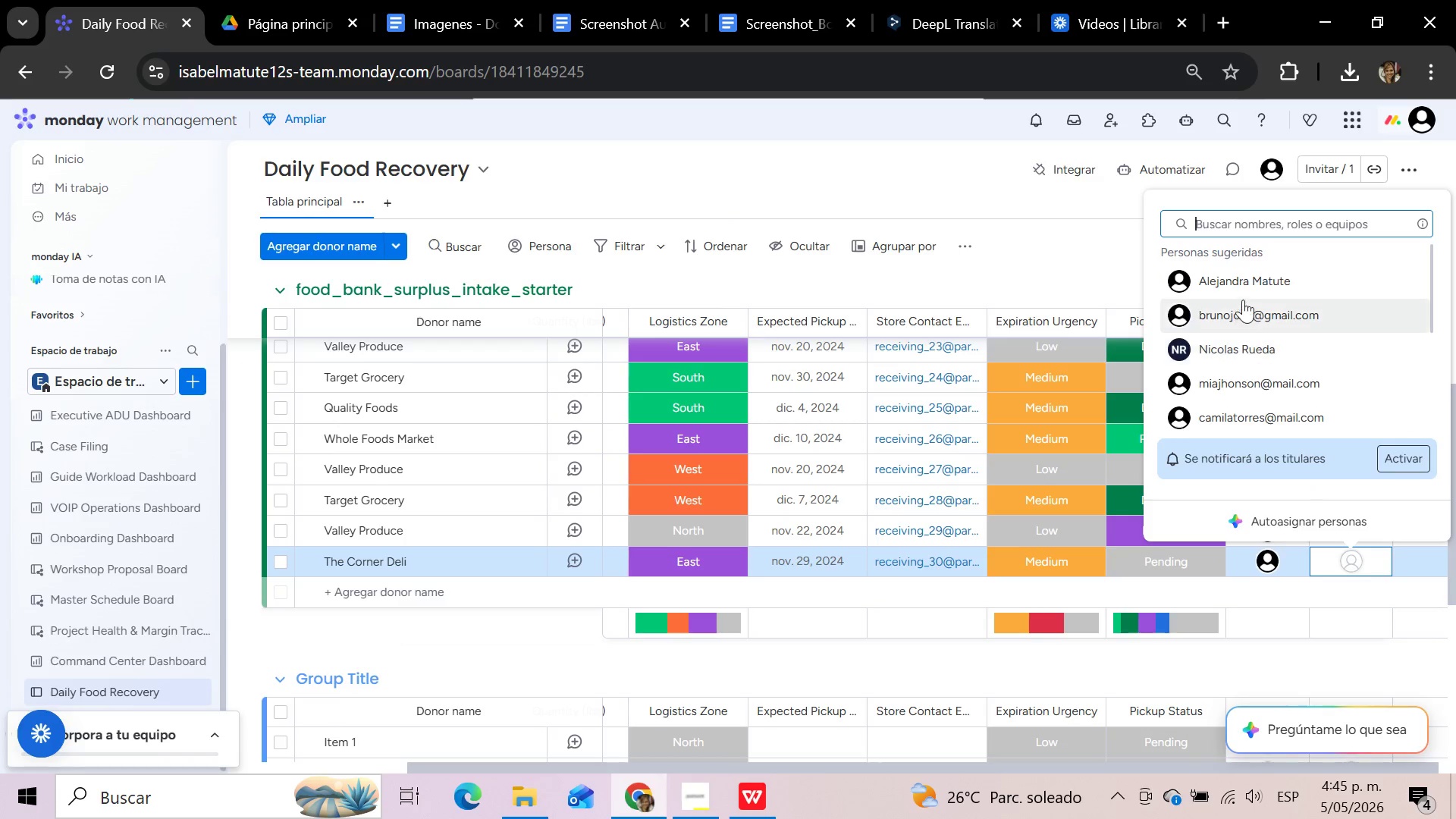 
left_click([1239, 283])
 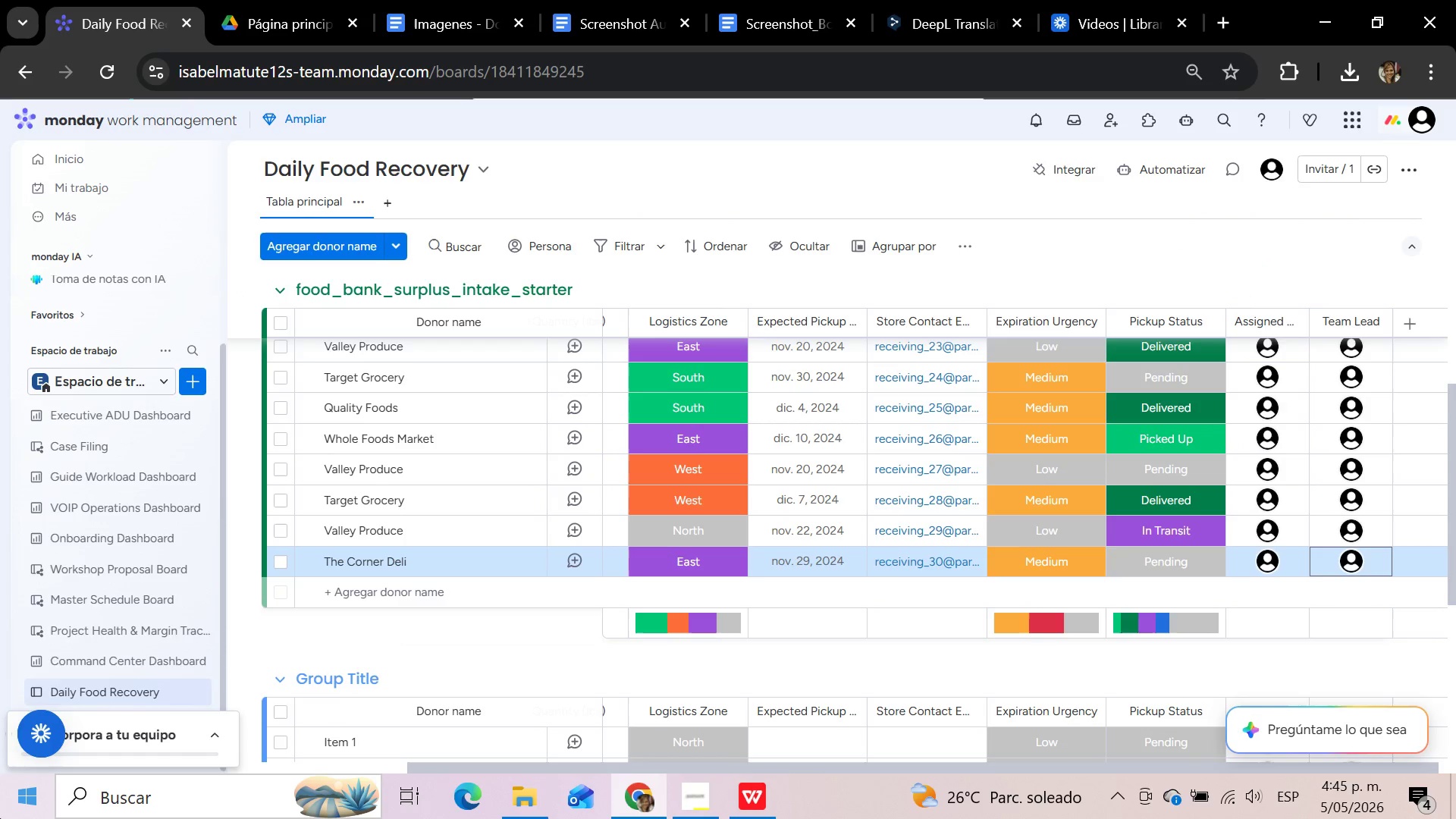 
wait(7.24)
 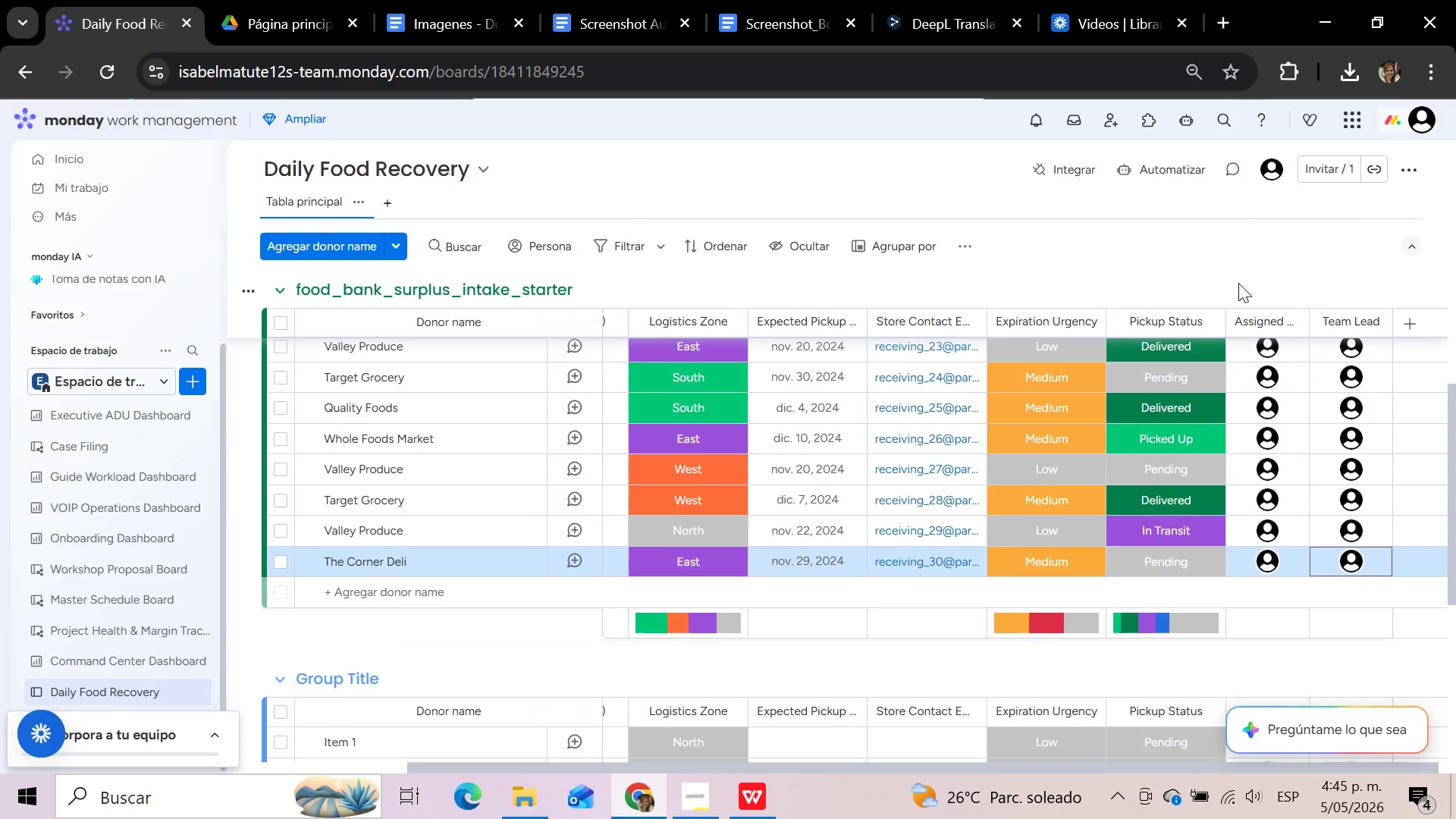 
left_click([982, 676])
 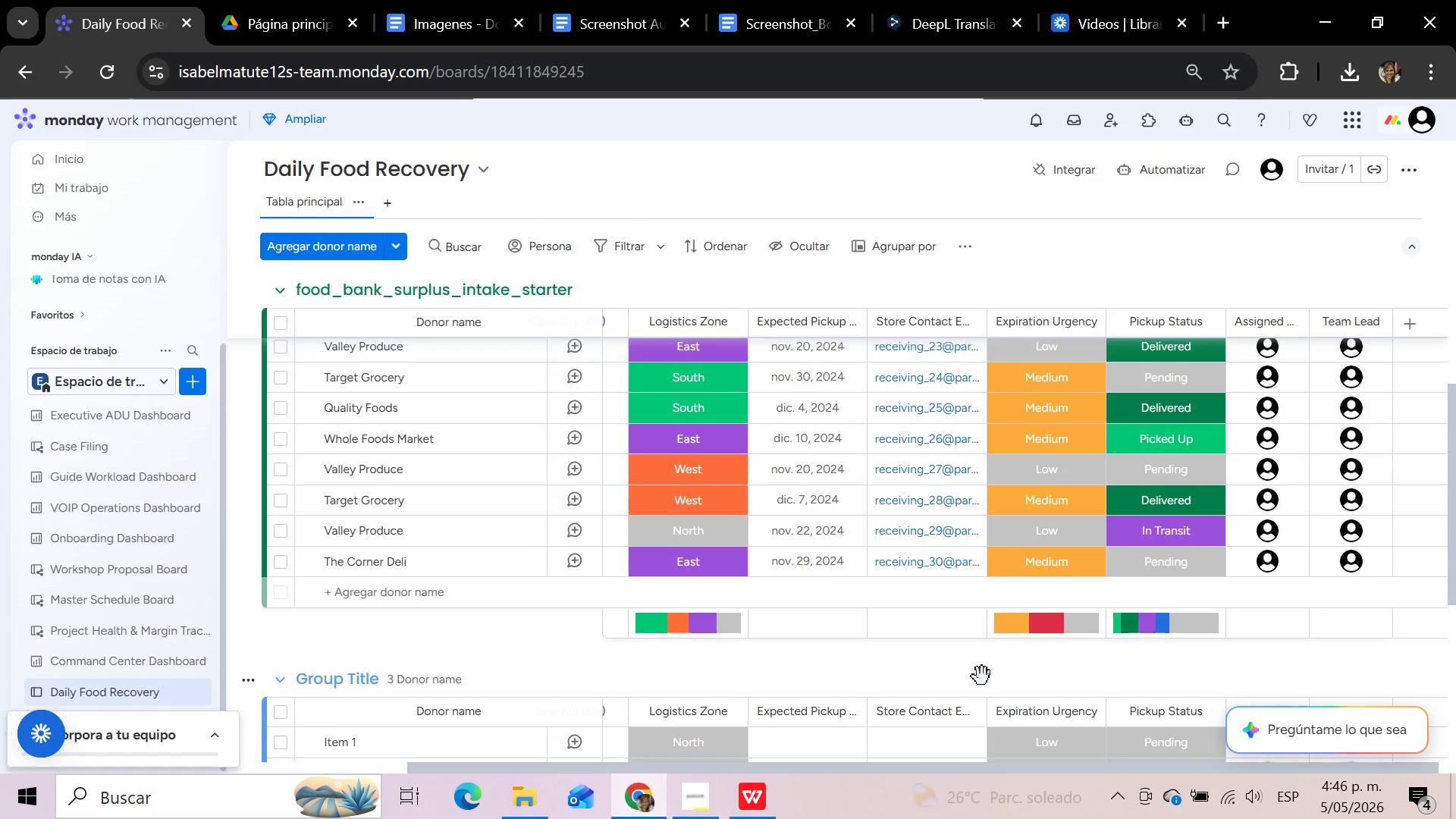 
wait(20.3)
 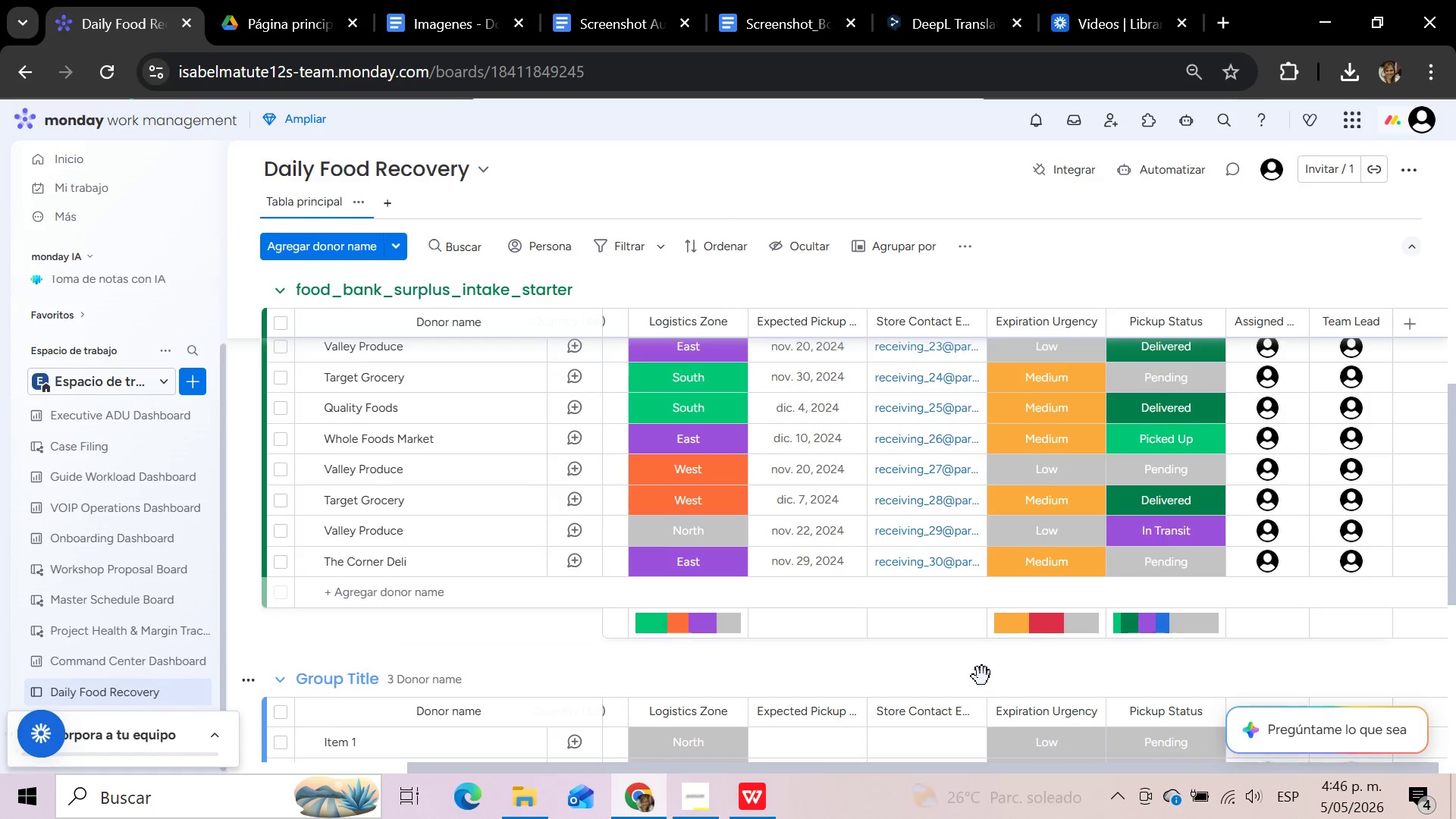 
left_click([392, 295])
 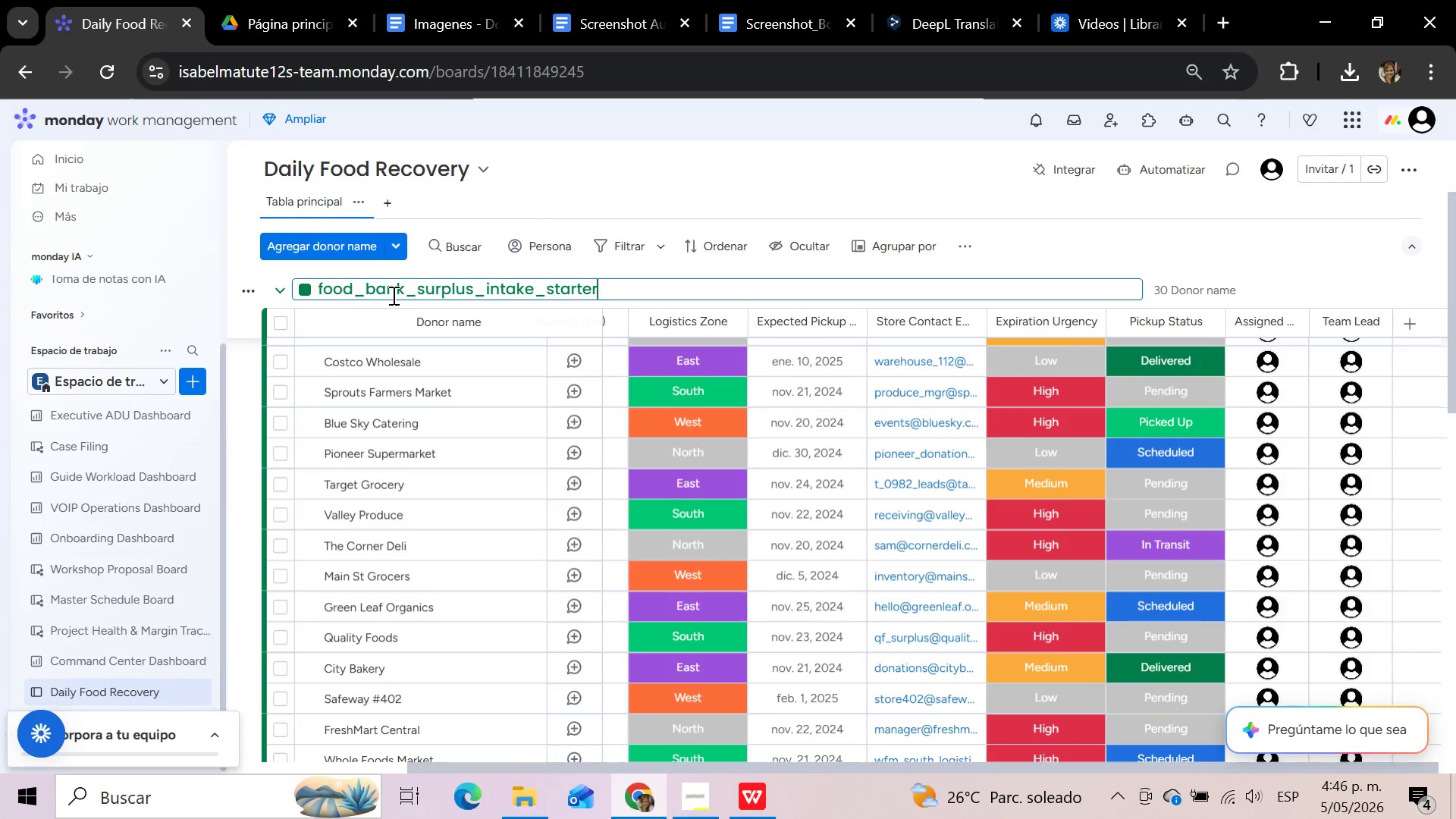 
hold_key(key=Backspace, duration=1.52)
 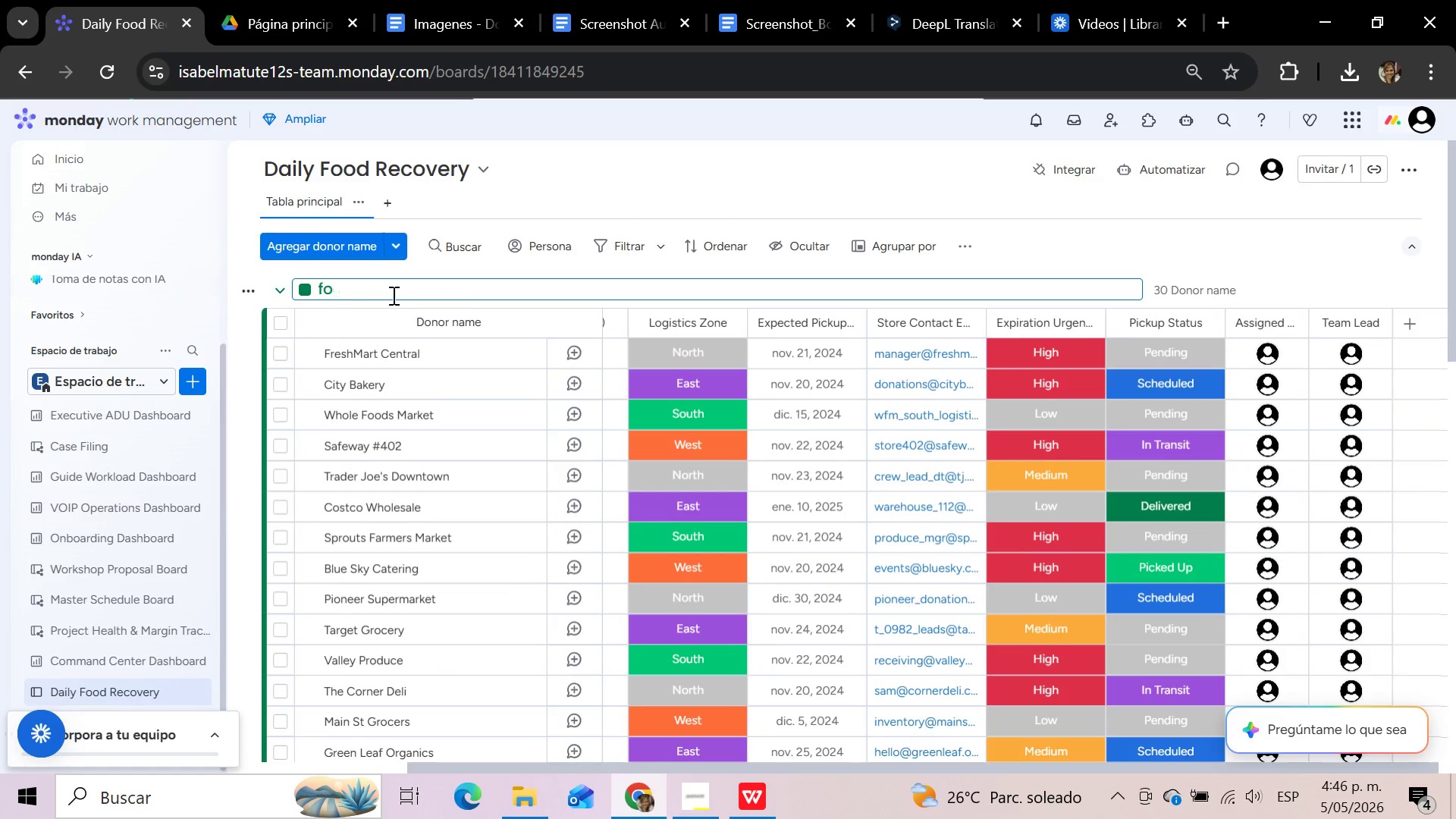 
hold_key(key=Backspace, duration=0.8)
 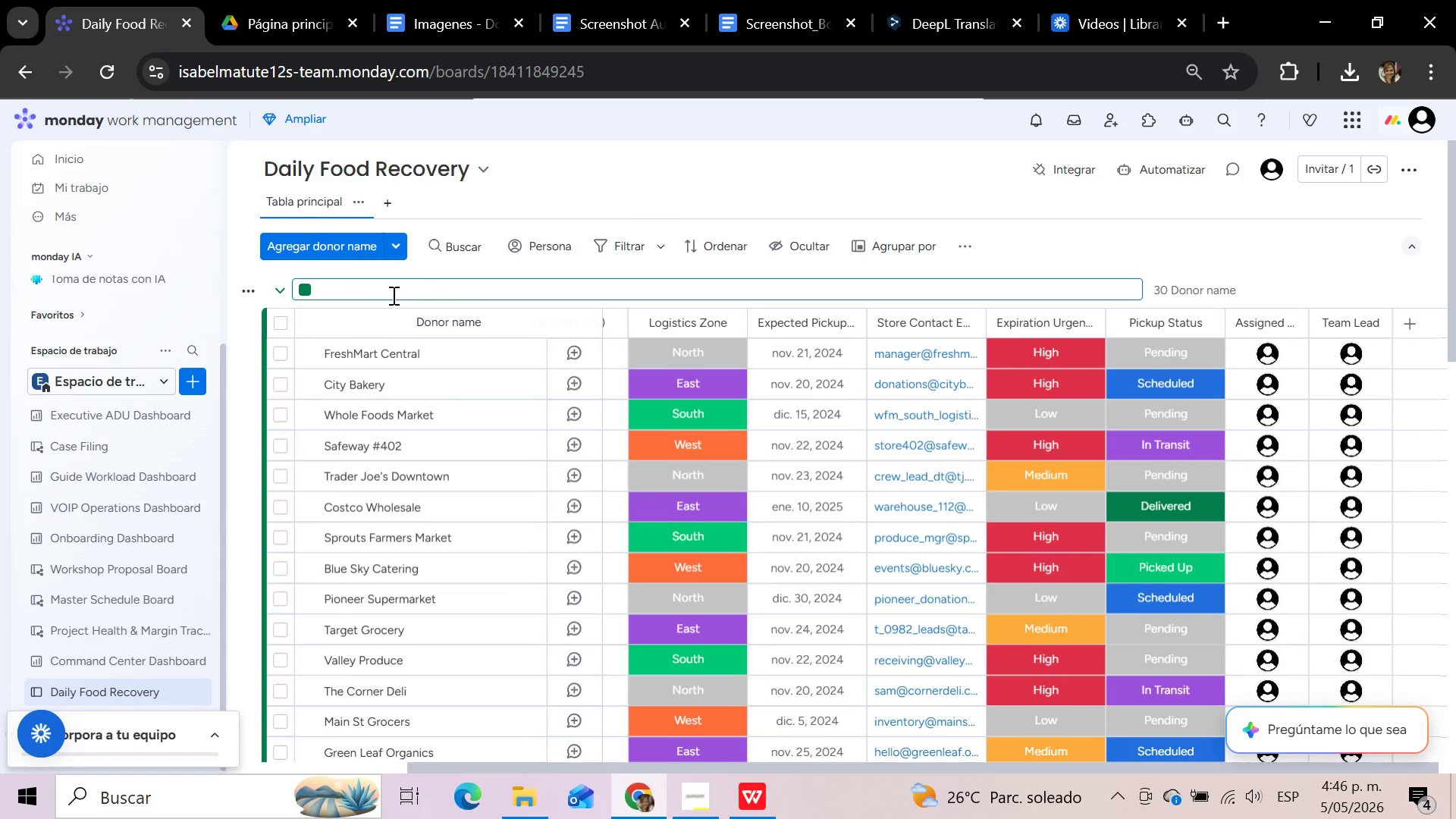 
type(Active Donations)
 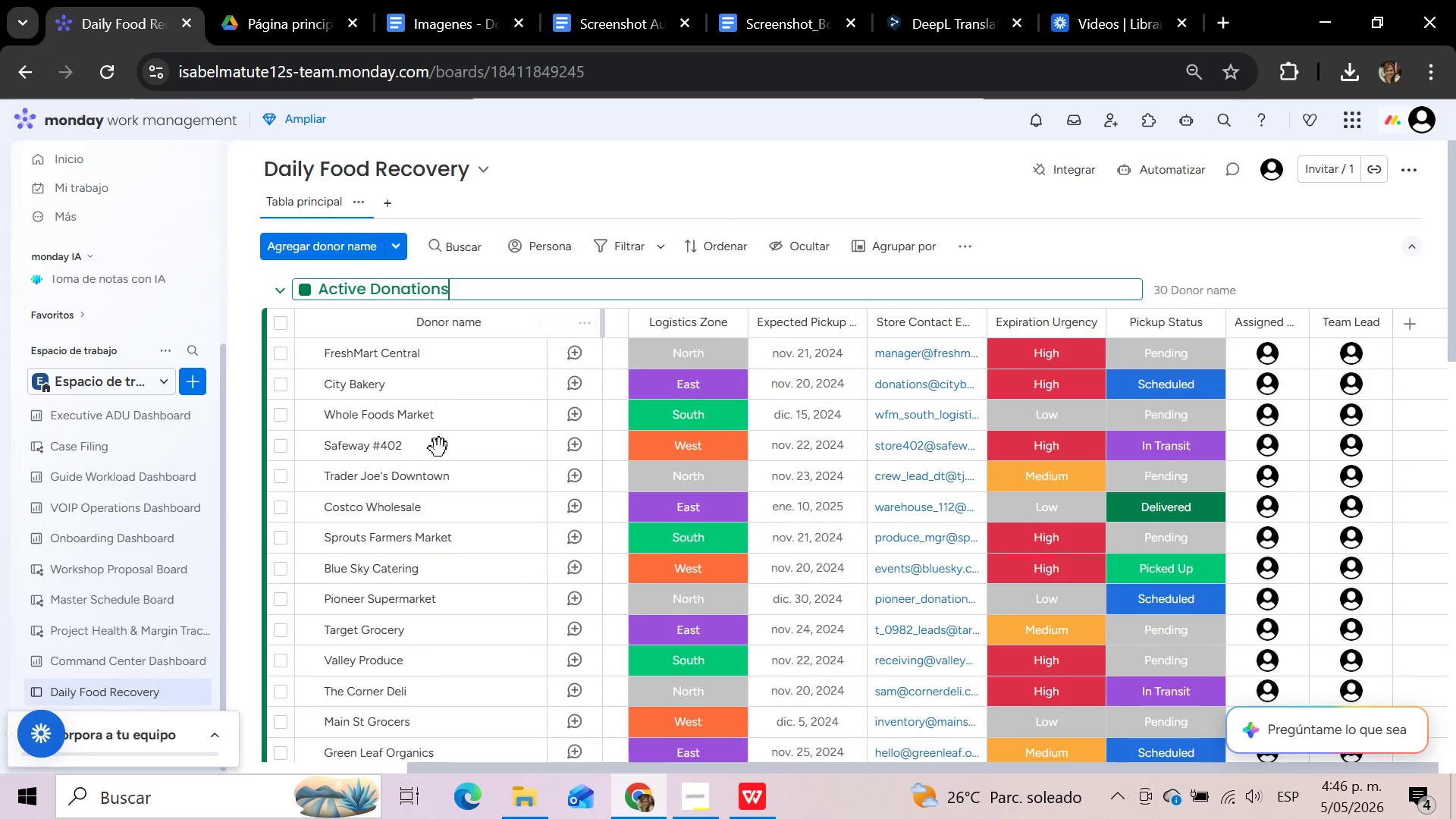 
scroll: coordinate [416, 523], scroll_direction: down, amount: 5.0
 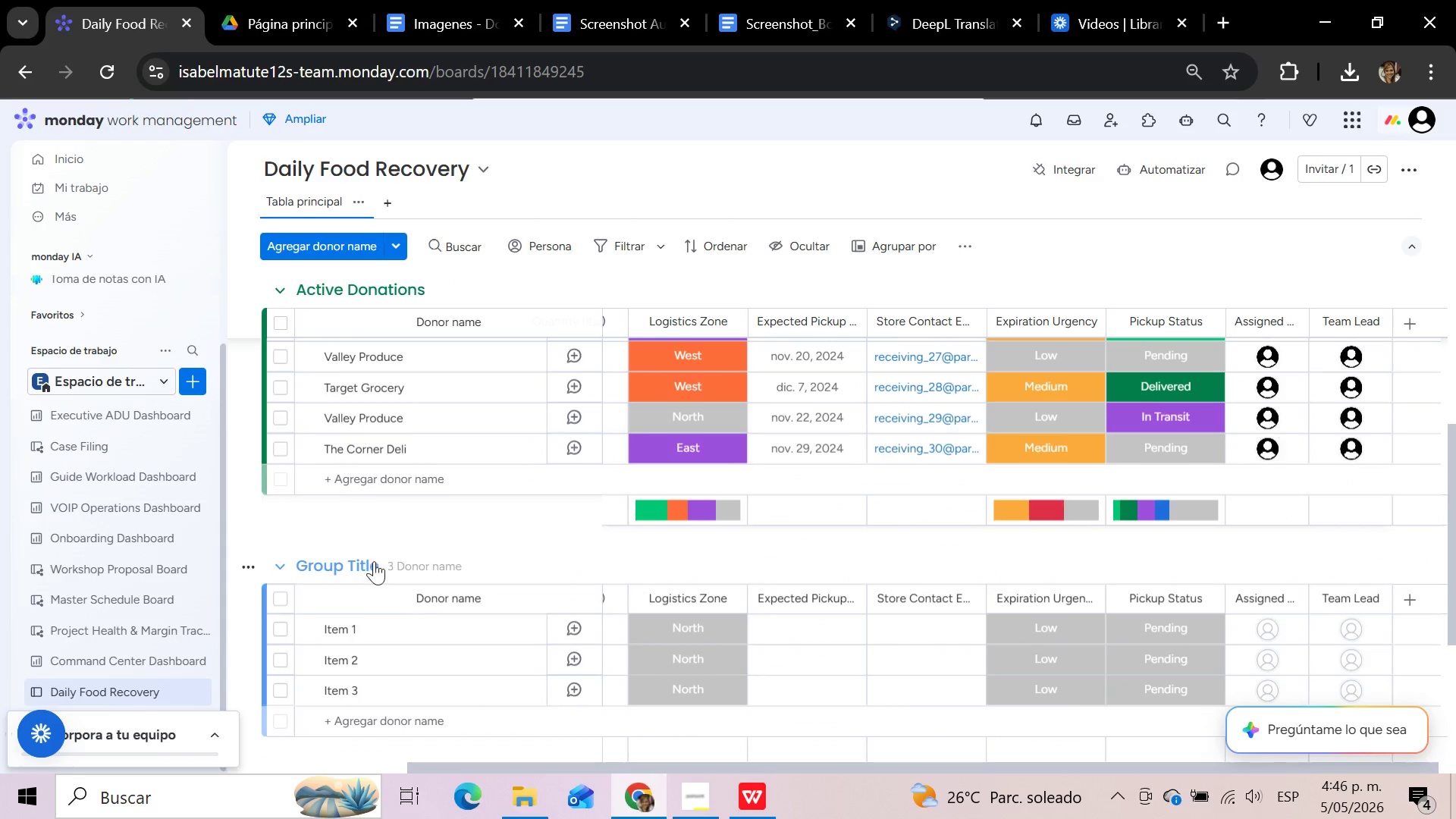 
left_click([377, 570])
 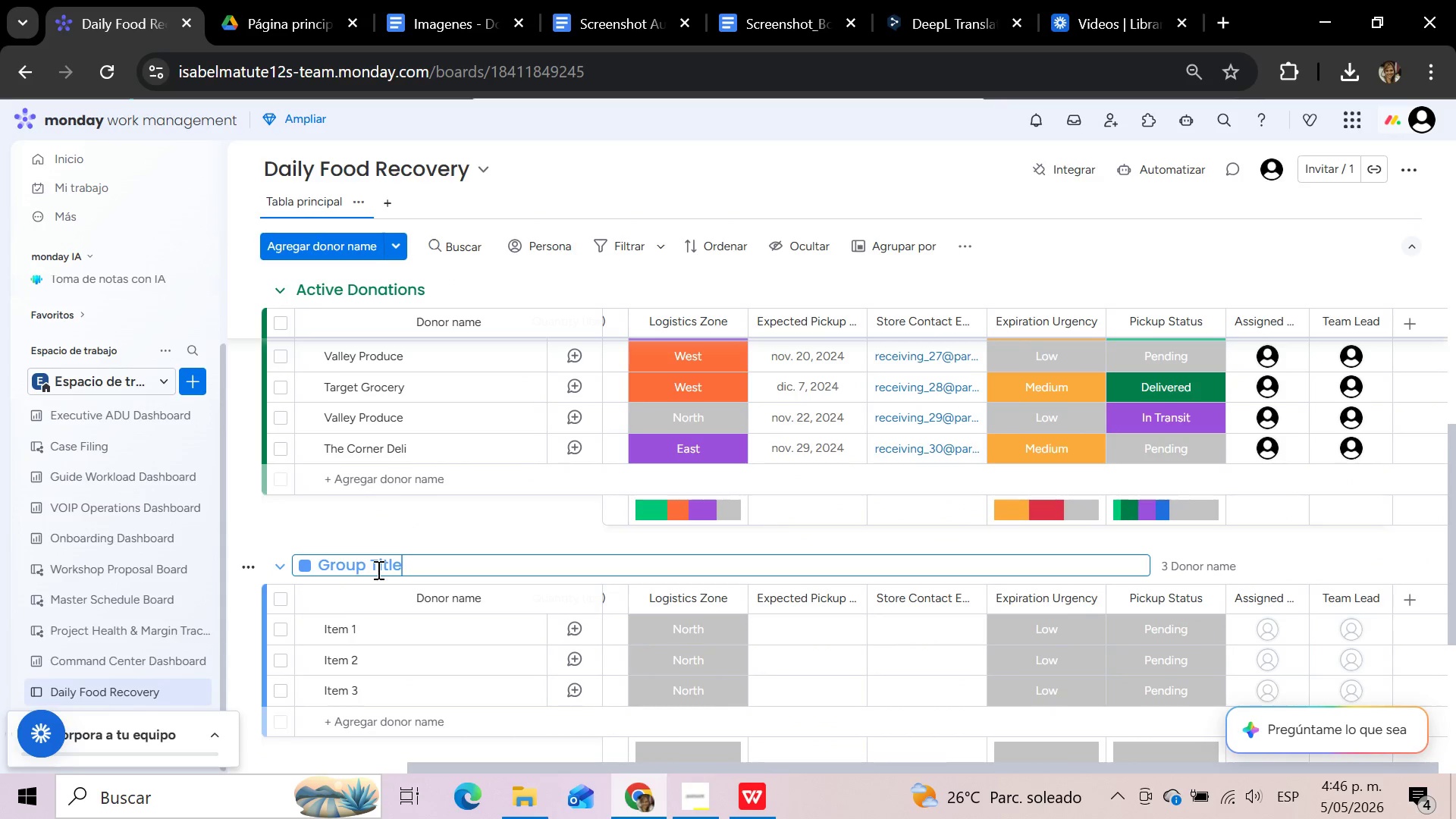 
hold_key(key=Backspace, duration=1.16)
 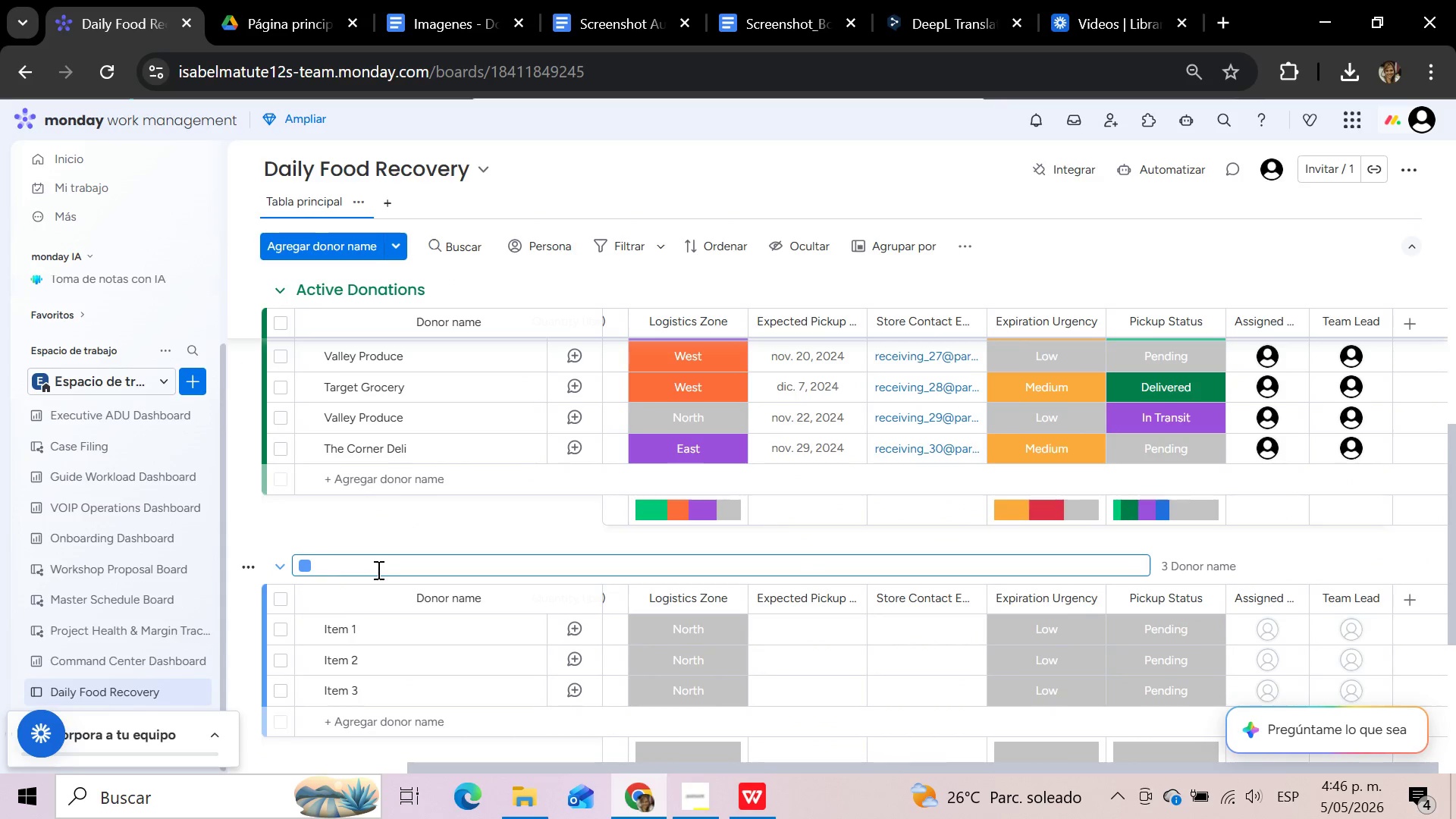 
type(Completed)
 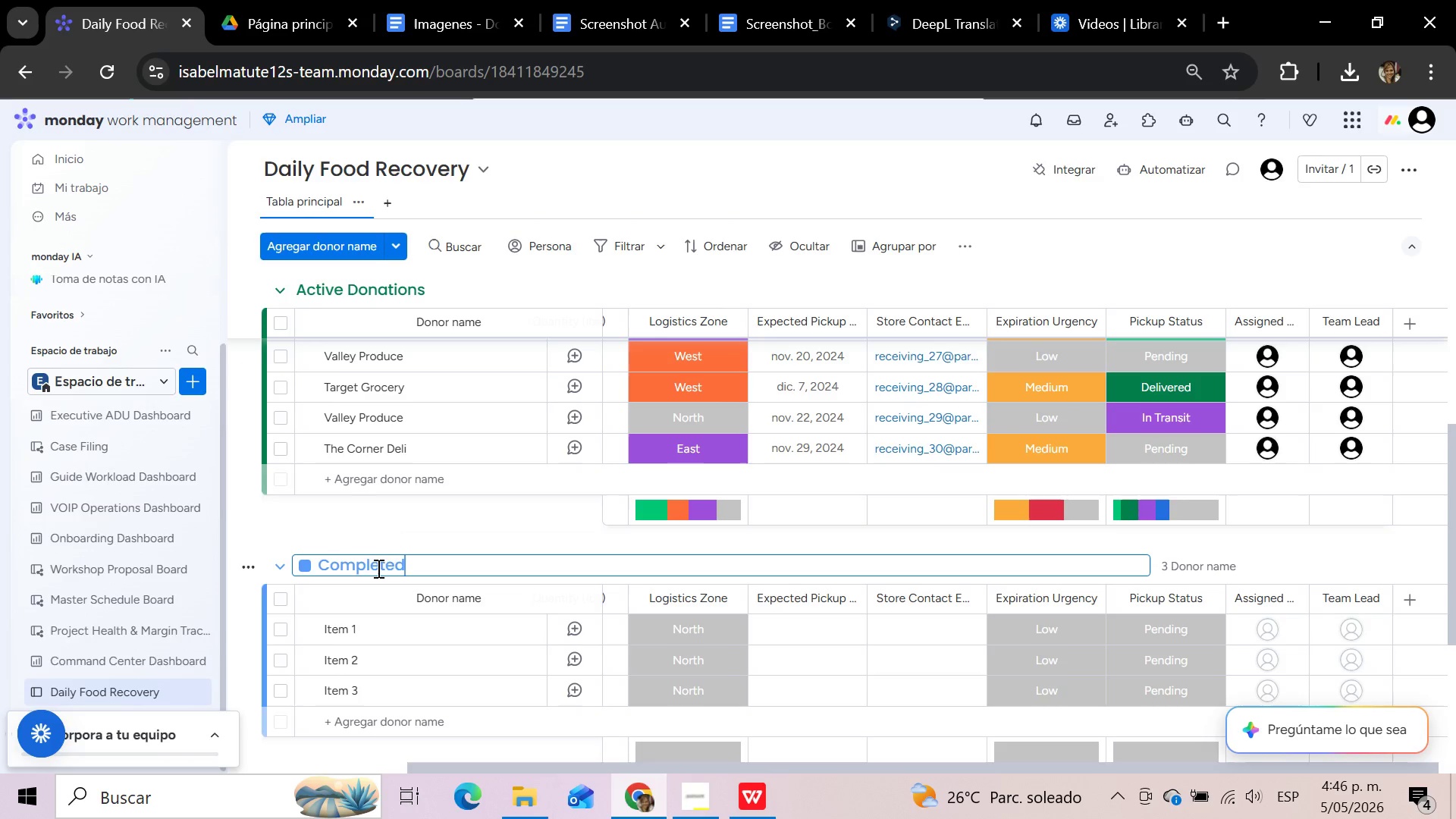 
left_click([394, 529])
 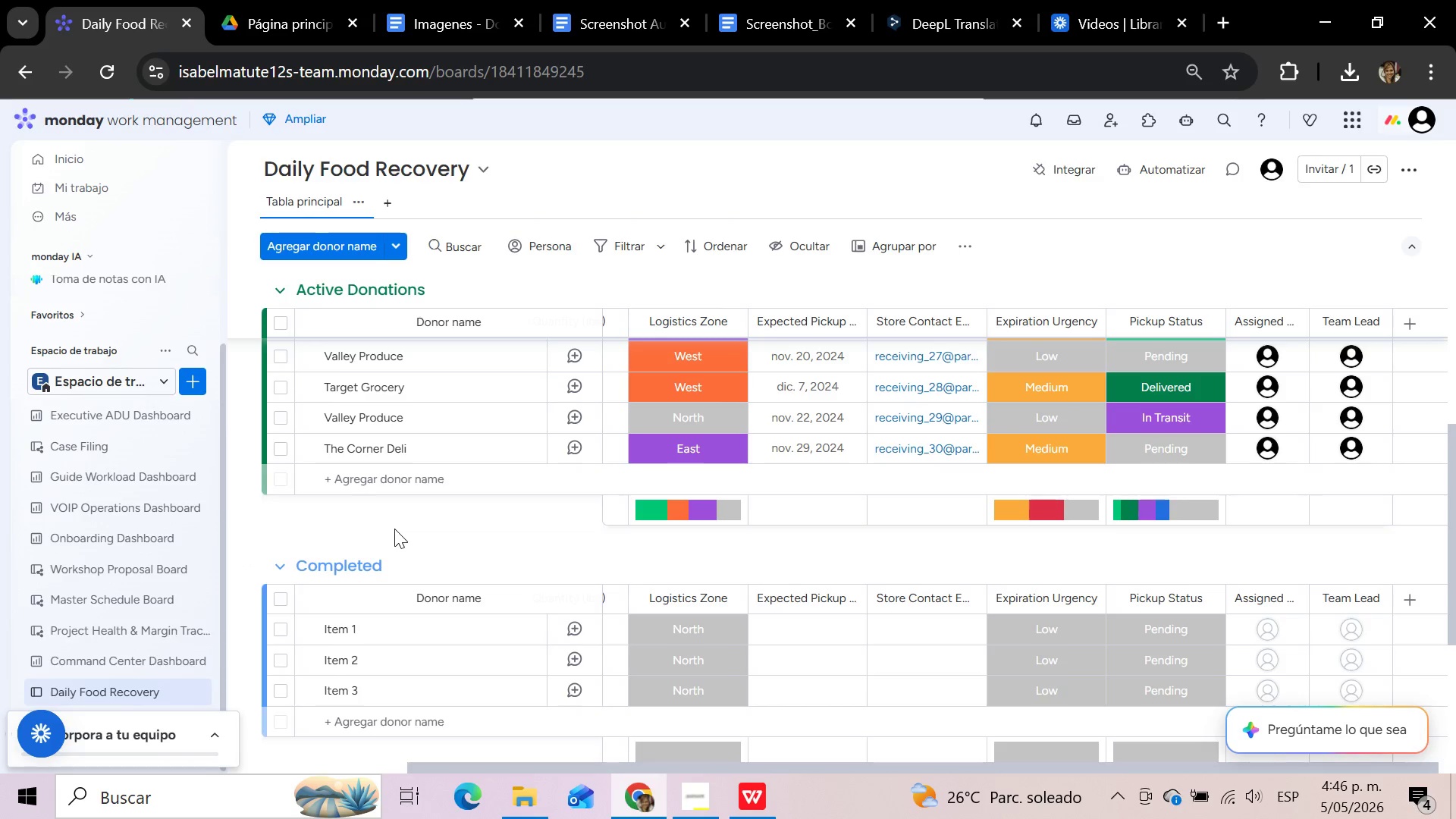 
scroll: coordinate [394, 529], scroll_direction: down, amount: 2.0
 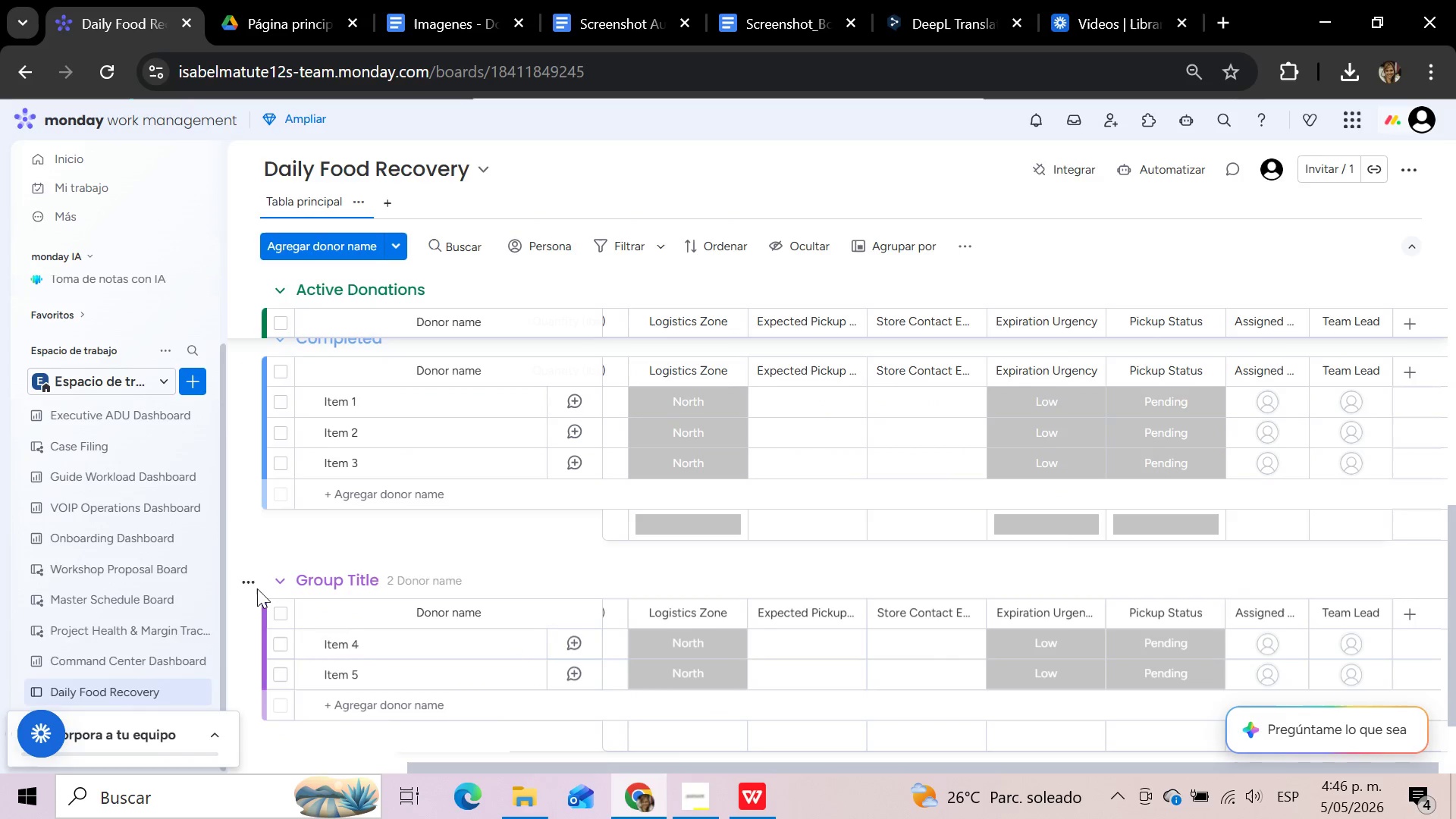 
left_click([256, 588])
 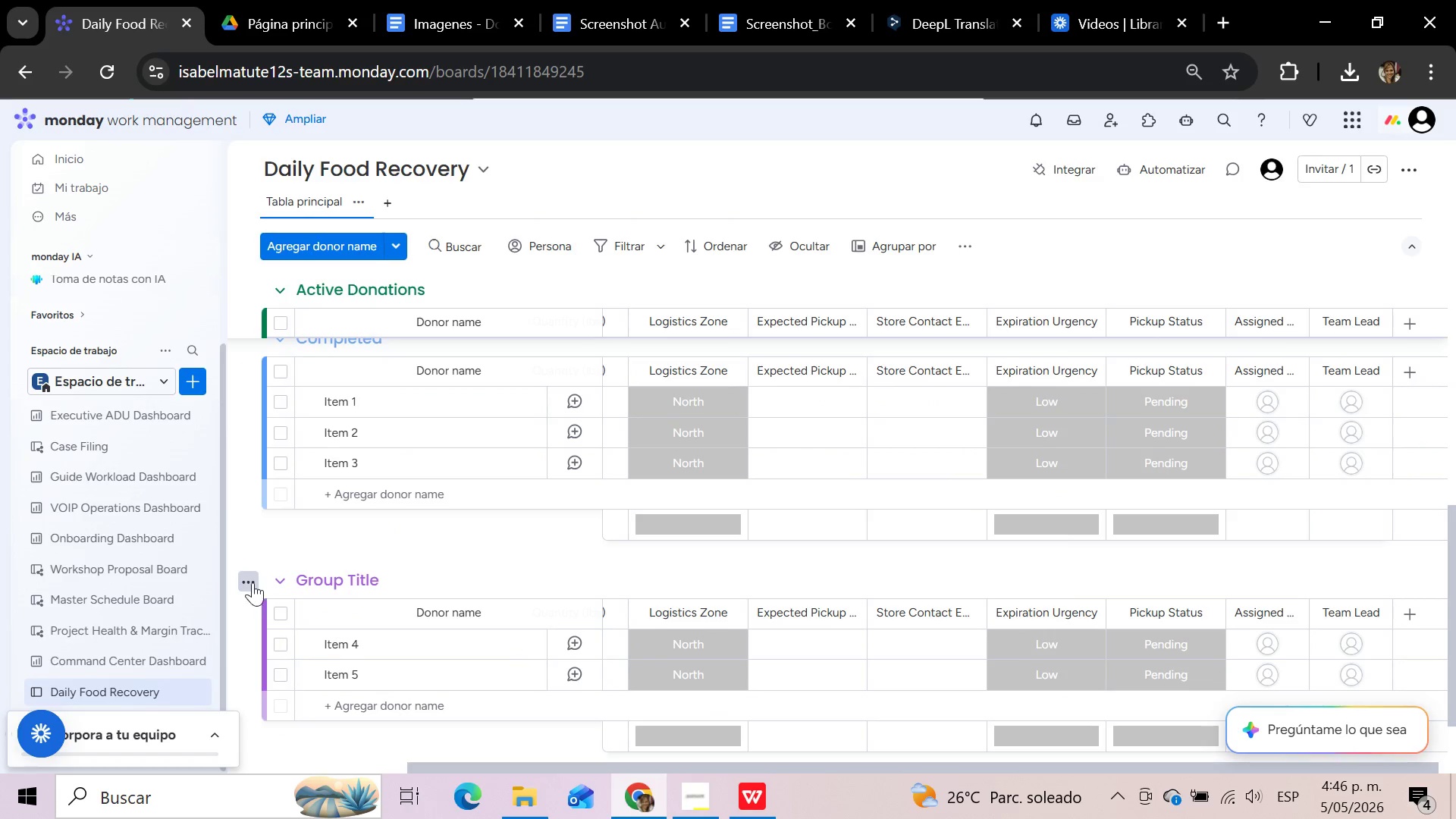 
left_click([247, 581])
 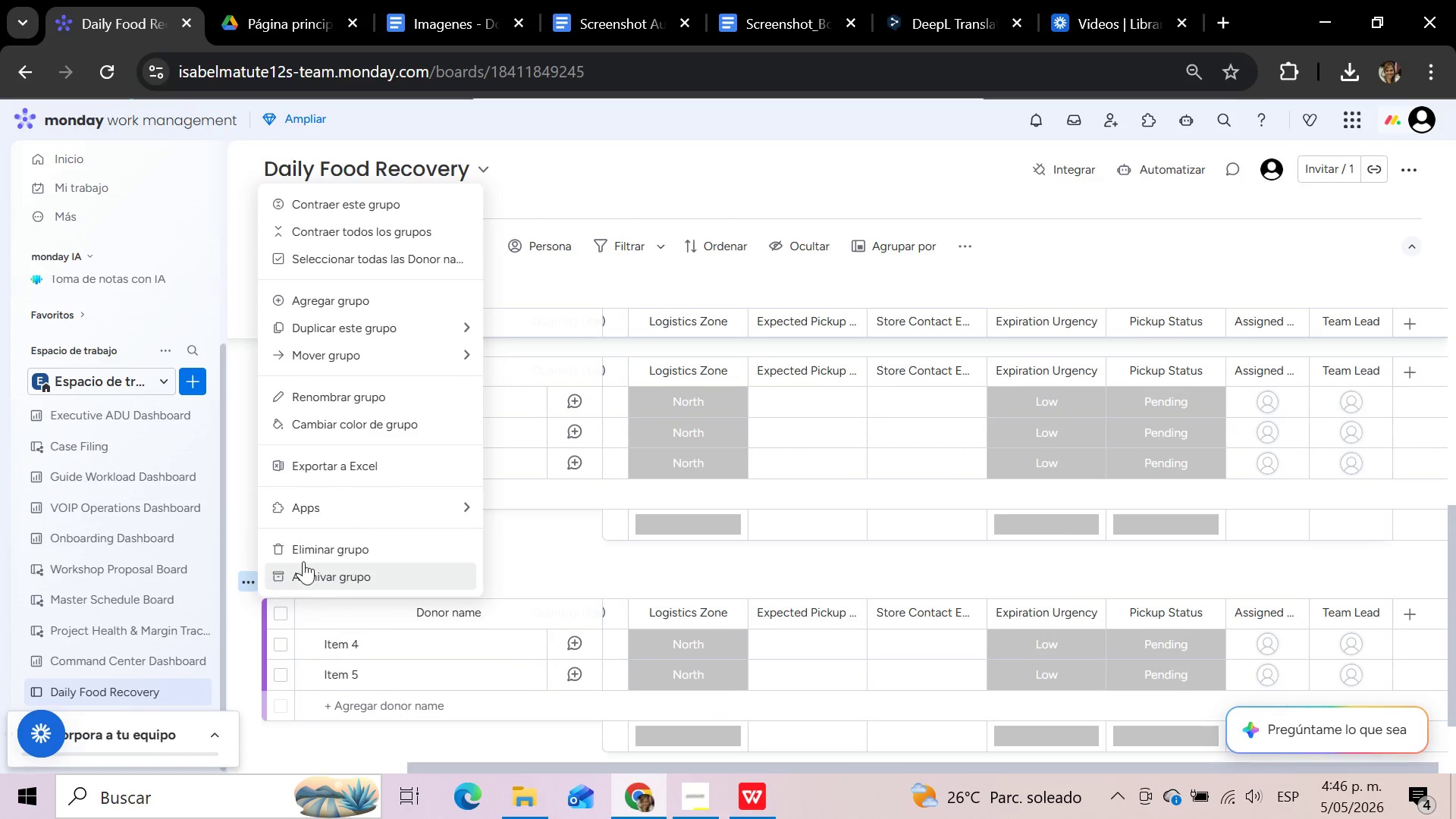 
left_click([313, 548])
 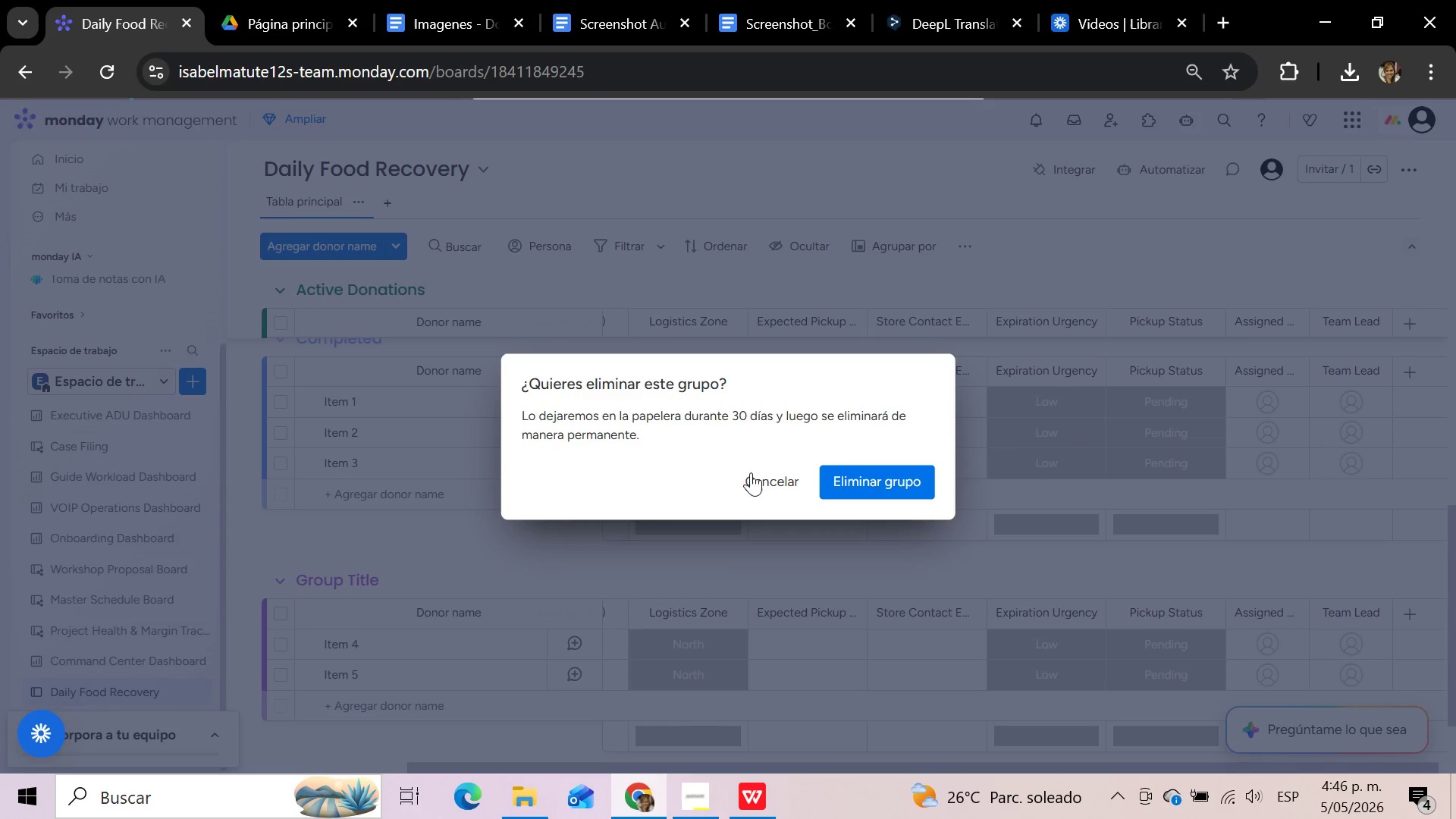 
left_click([892, 475])
 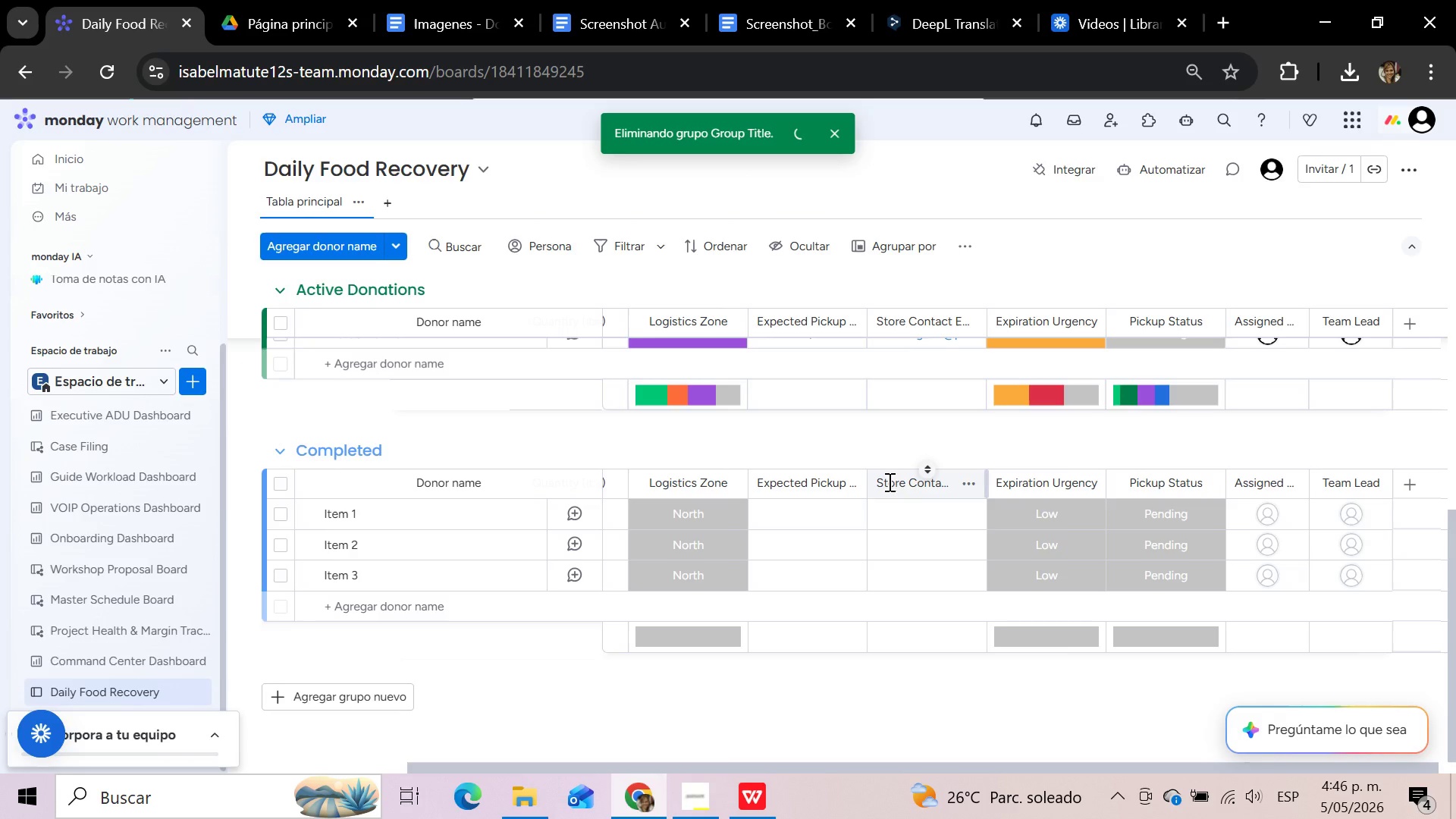 
scroll: coordinate [873, 539], scroll_direction: down, amount: 1.0
 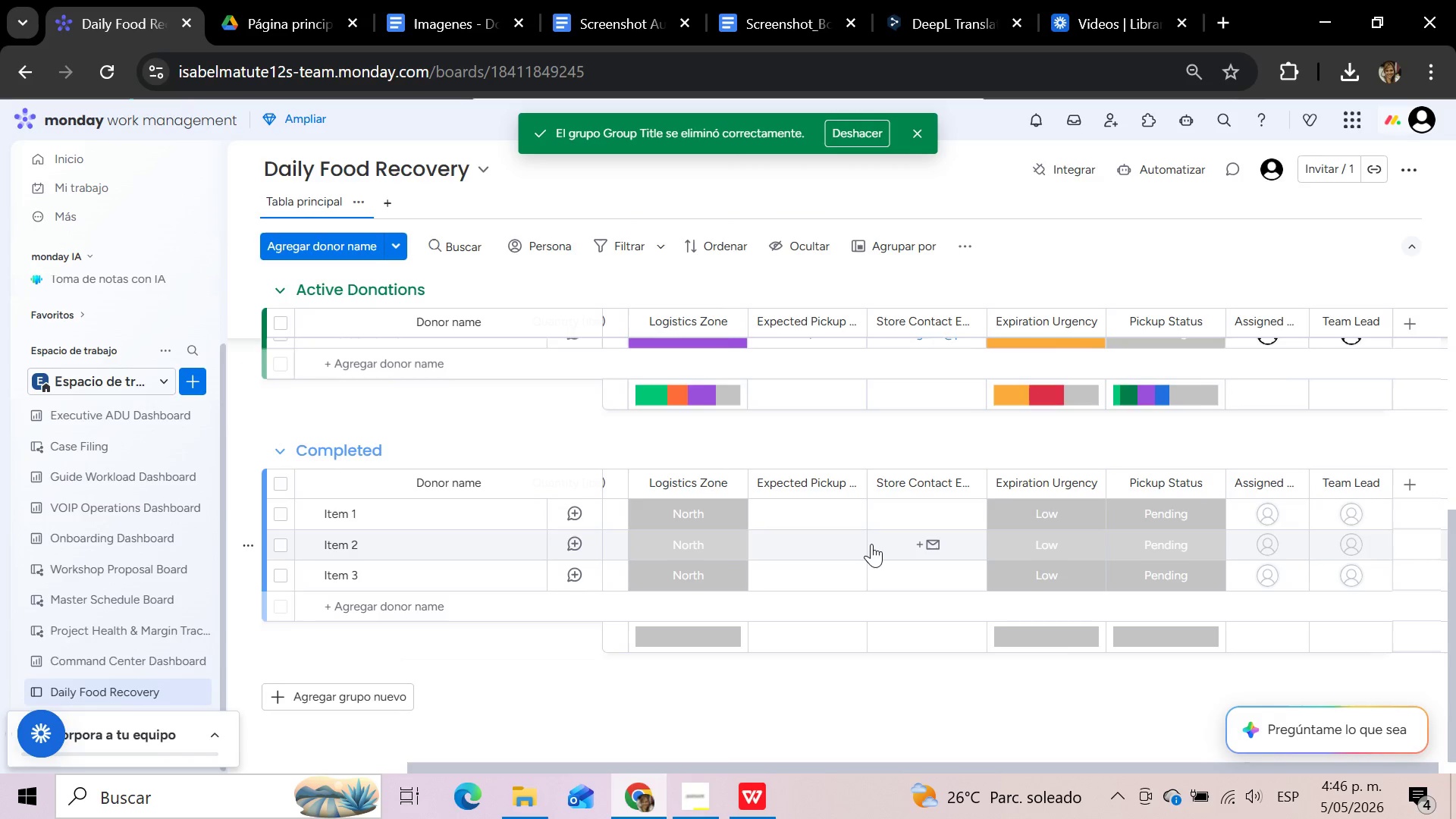 
scroll: coordinate [891, 635], scroll_direction: up, amount: 1.0
 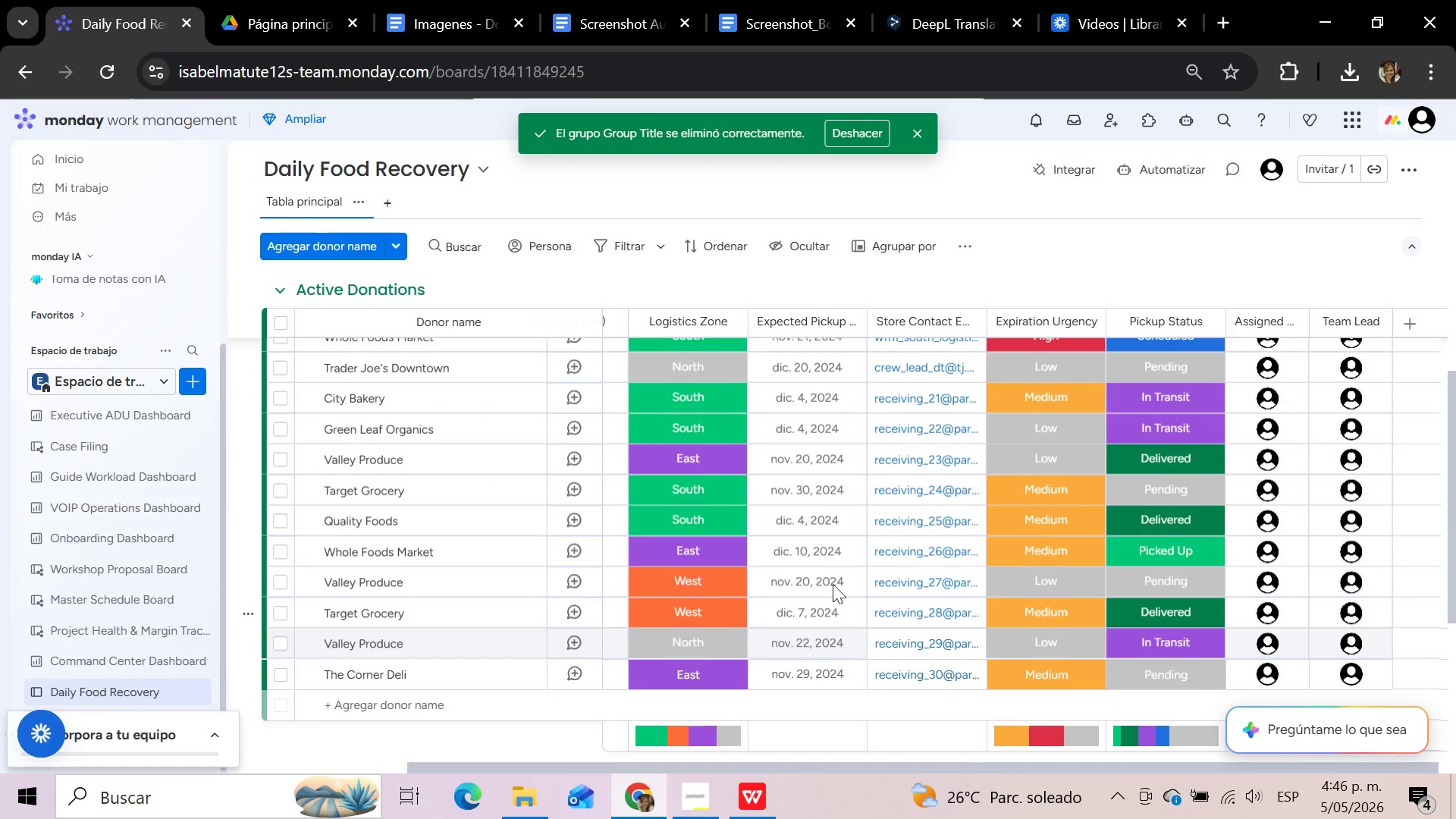 
scroll: coordinate [820, 569], scroll_direction: down, amount: 4.0
 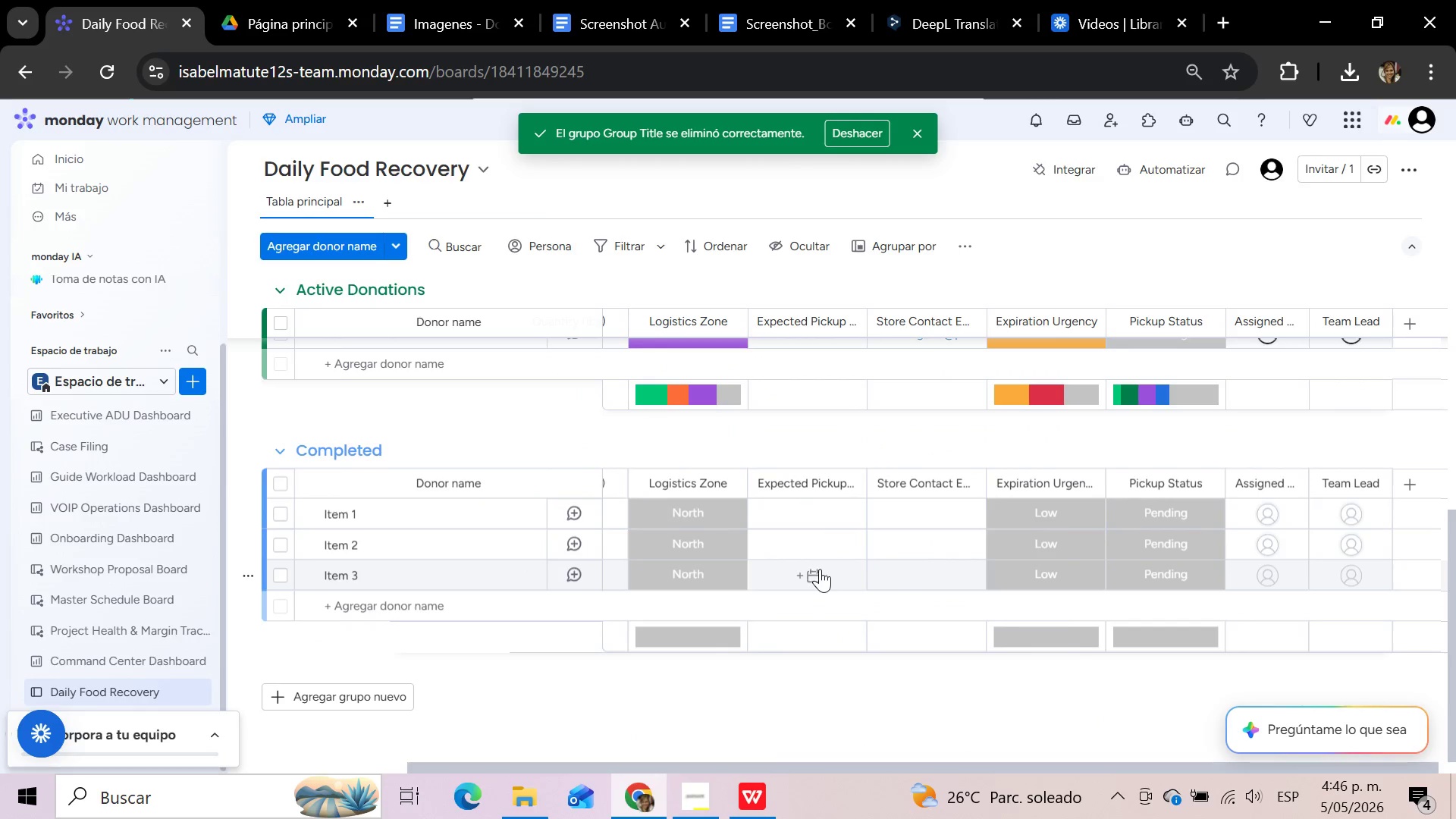 
scroll: coordinate [814, 573], scroll_direction: up, amount: 12.0
 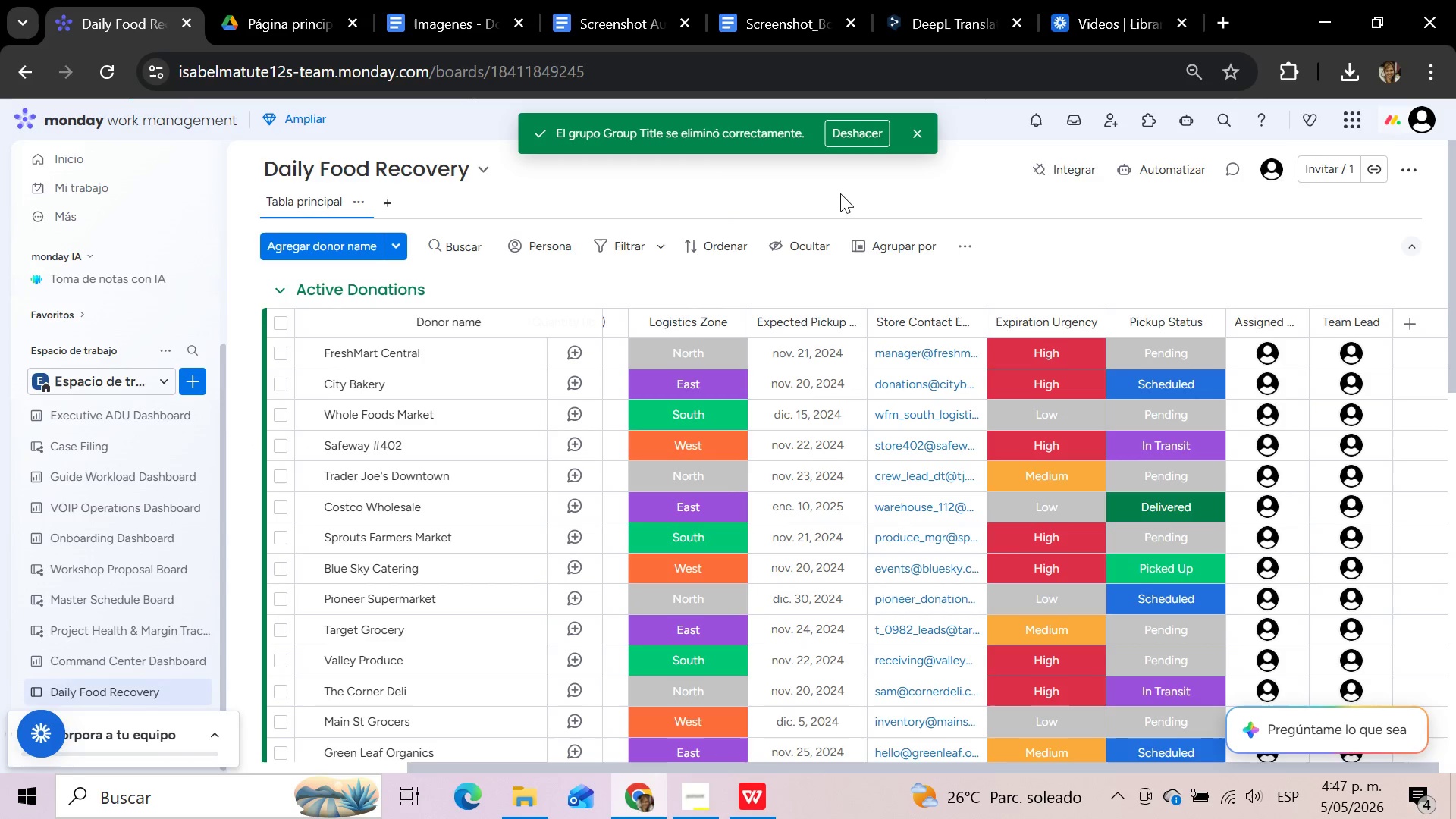 
wait(47.35)
 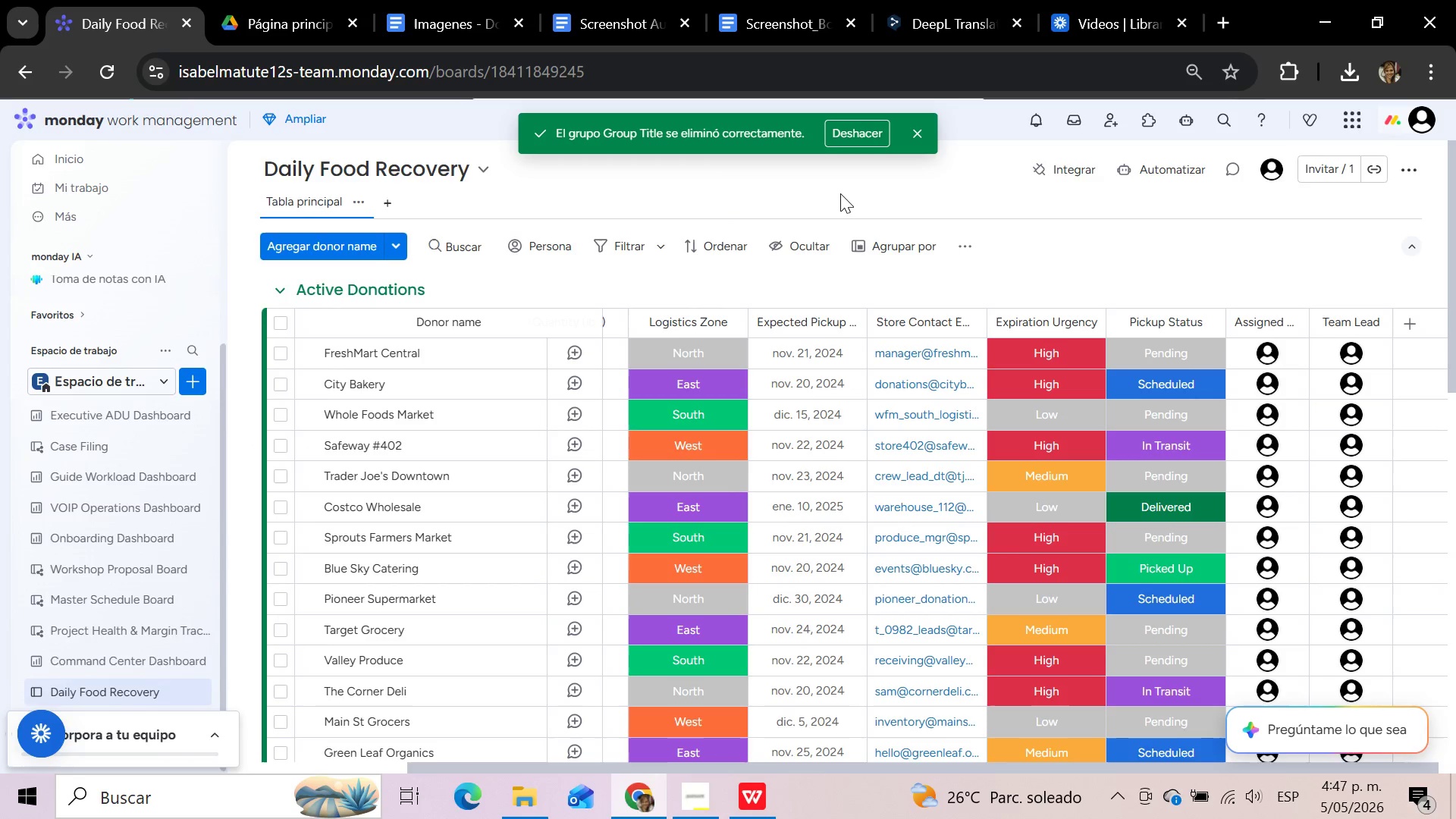 
left_click_drag(start_coordinate=[936, 767], to_coordinate=[990, 778])
 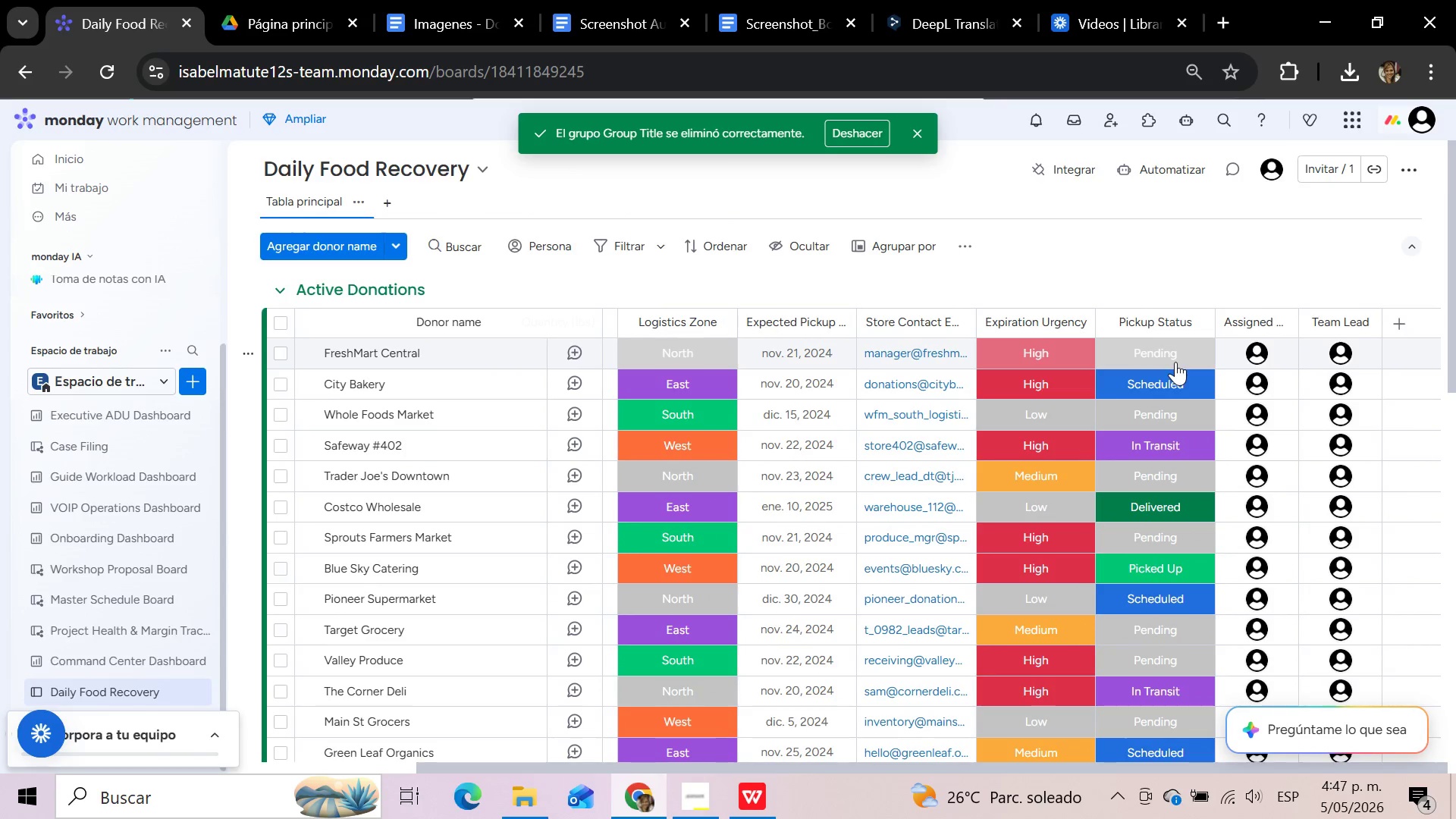 
scroll: coordinate [1175, 362], scroll_direction: down, amount: 3.0
 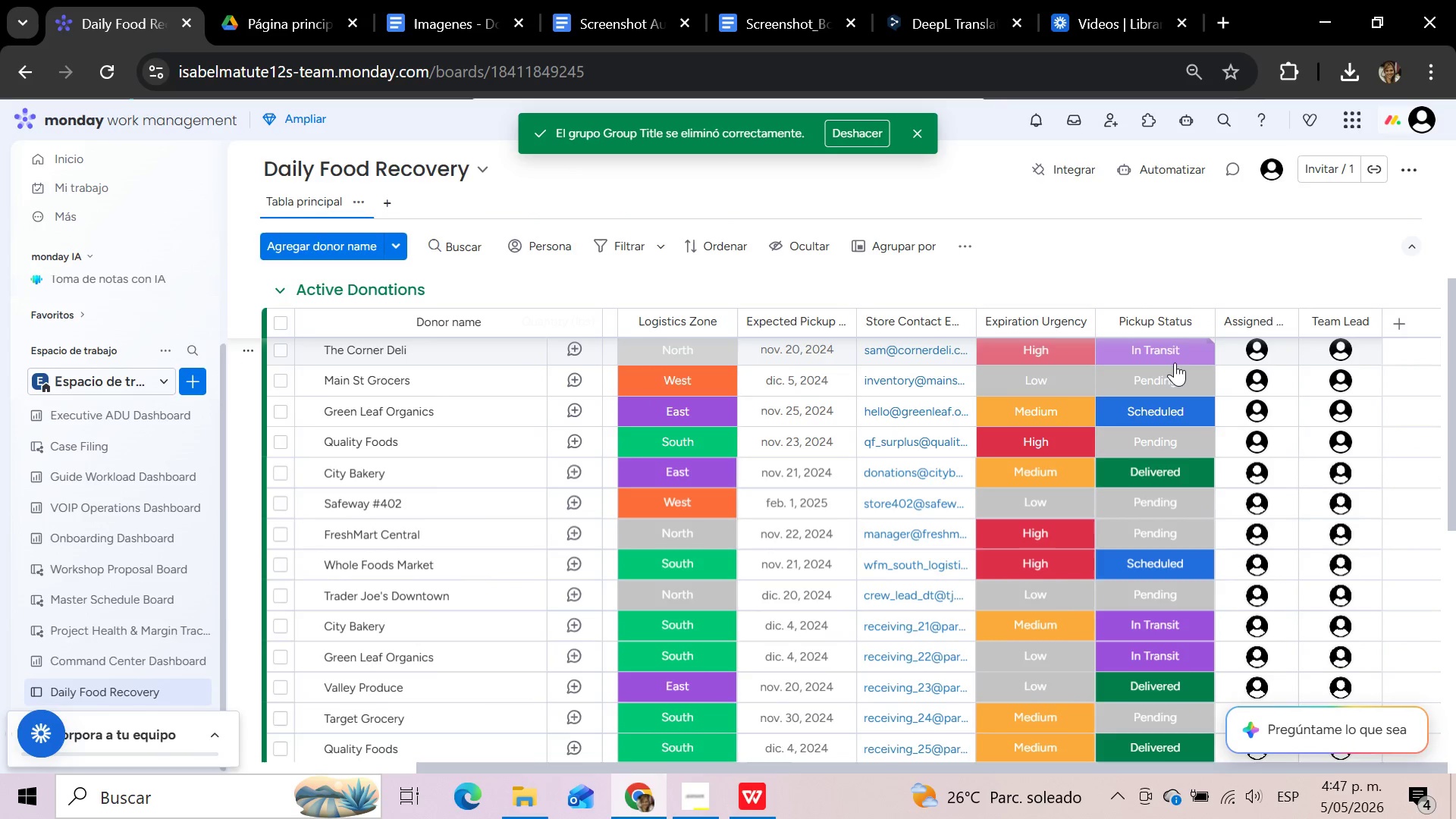 
scroll: coordinate [1175, 362], scroll_direction: up, amount: 4.0
 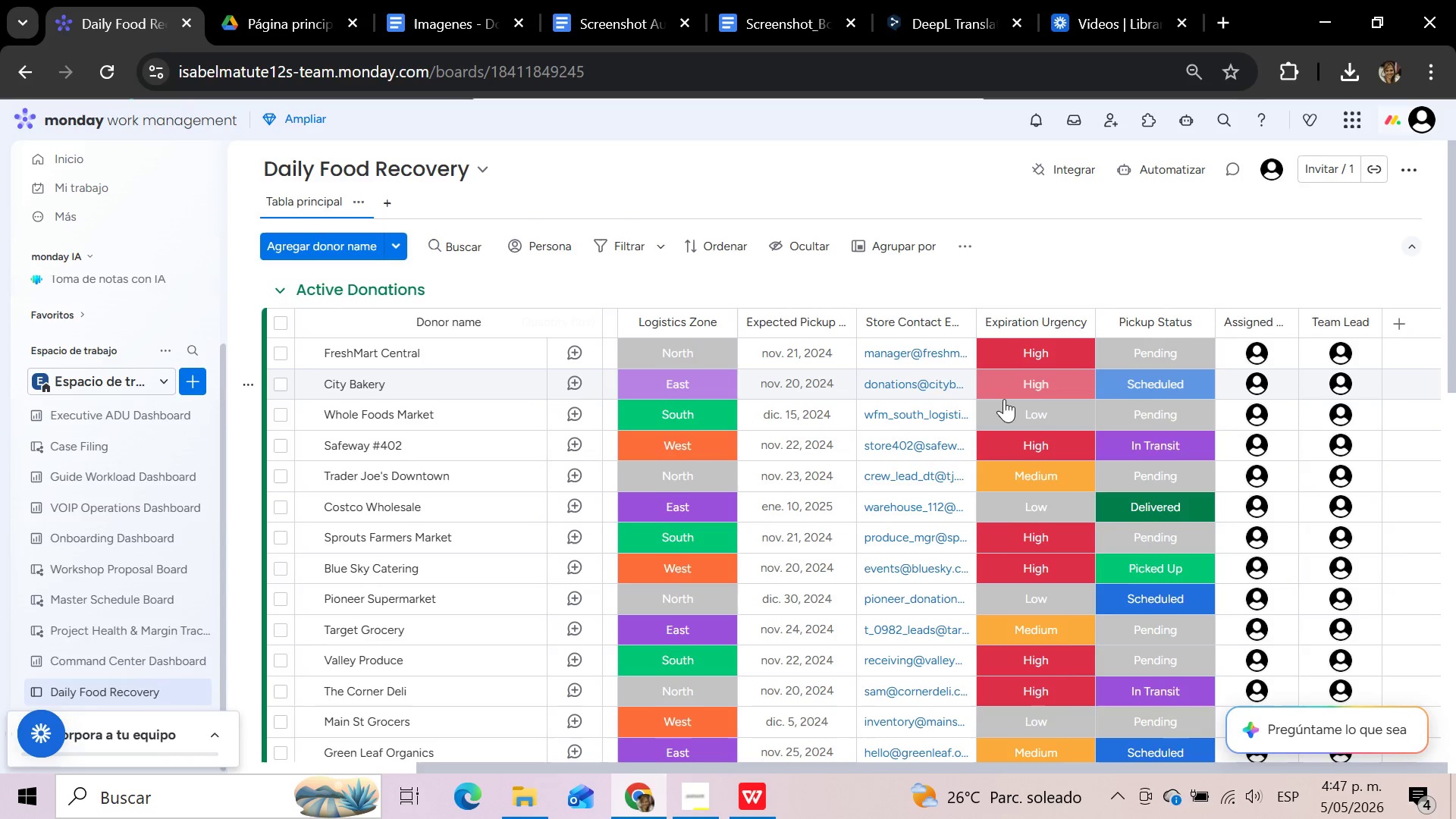 
wait(19.63)
 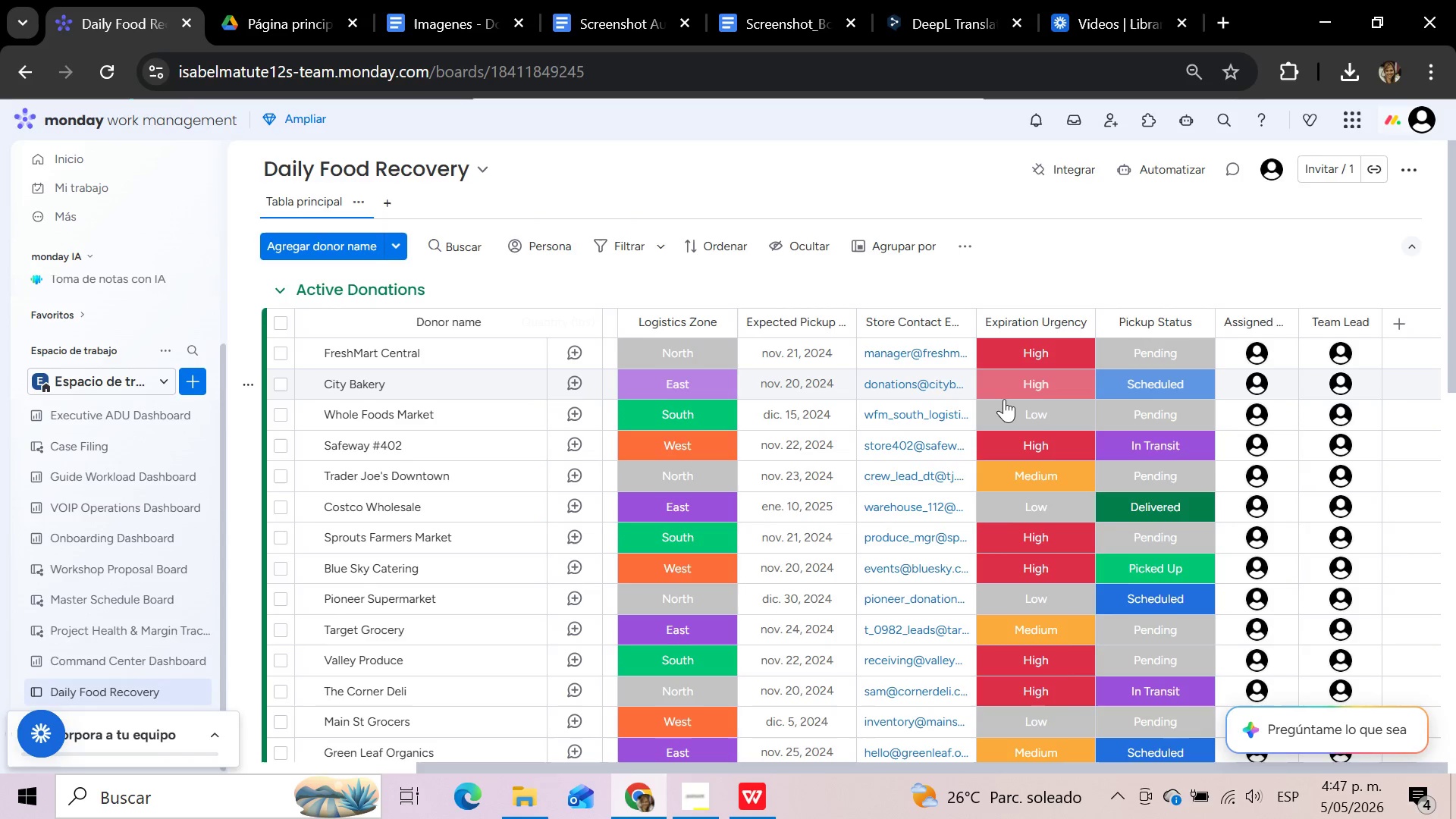 
left_click([1164, 175])
 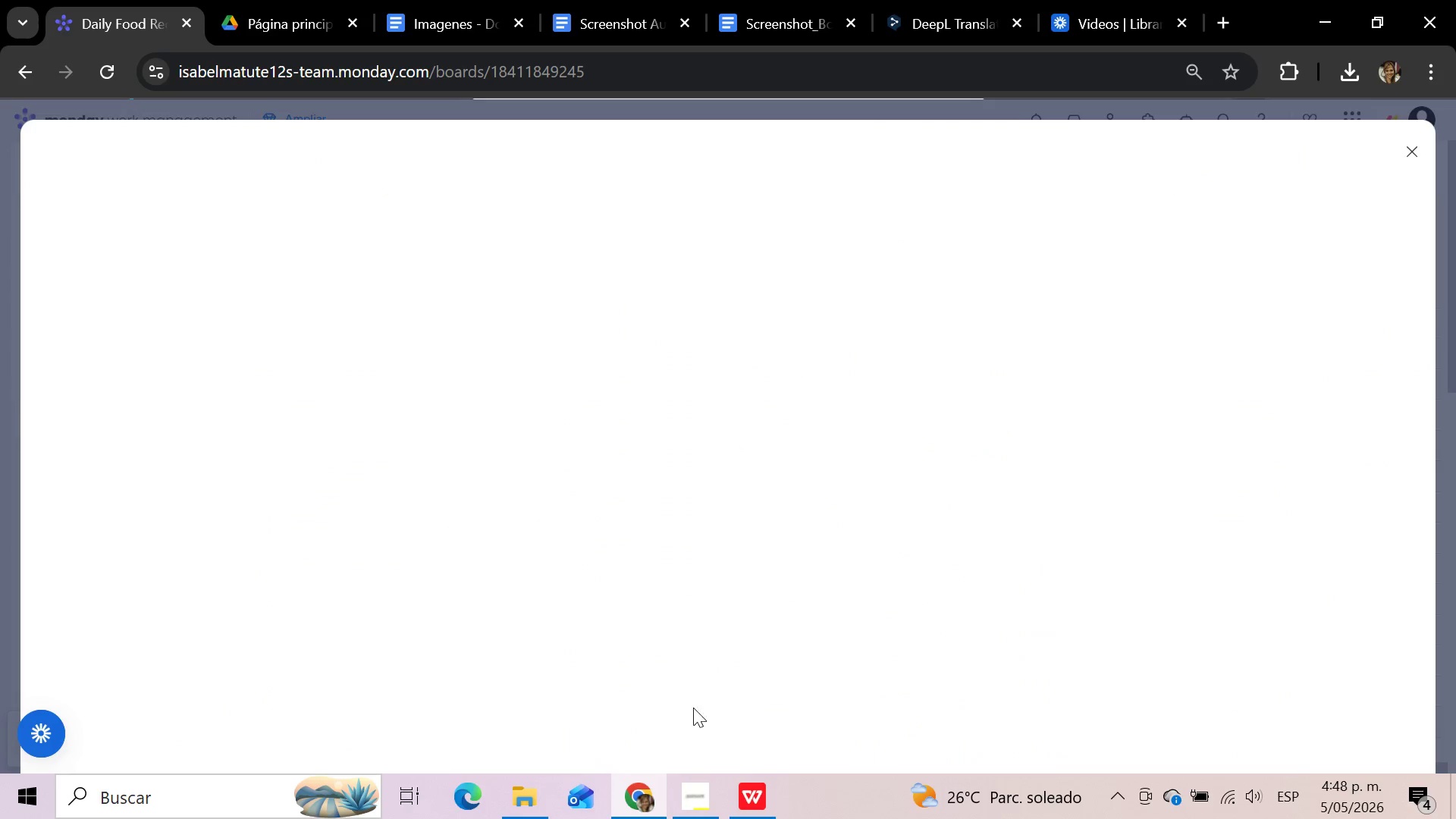 
left_click([704, 777])